 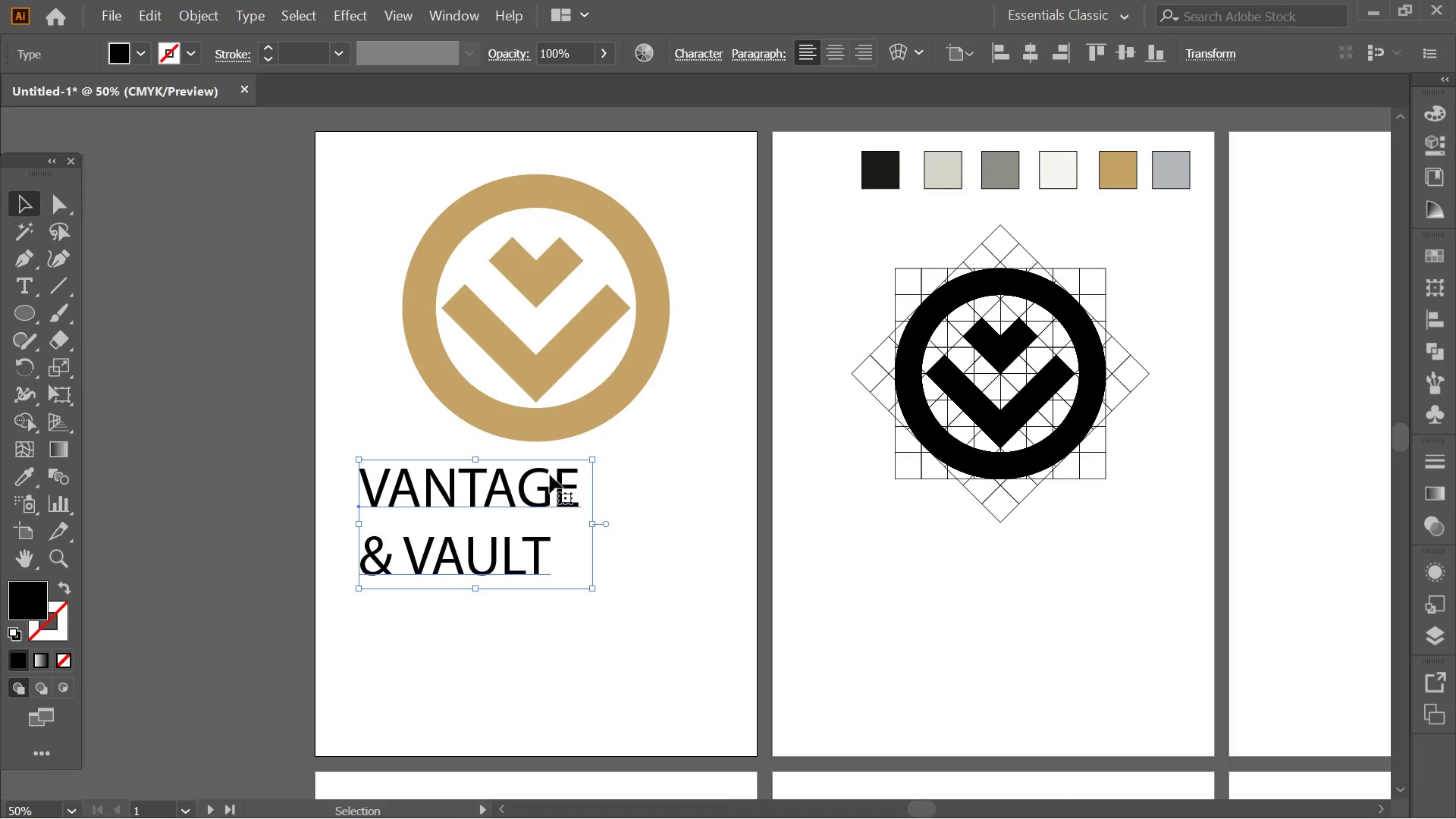 
left_click([695, 49])
 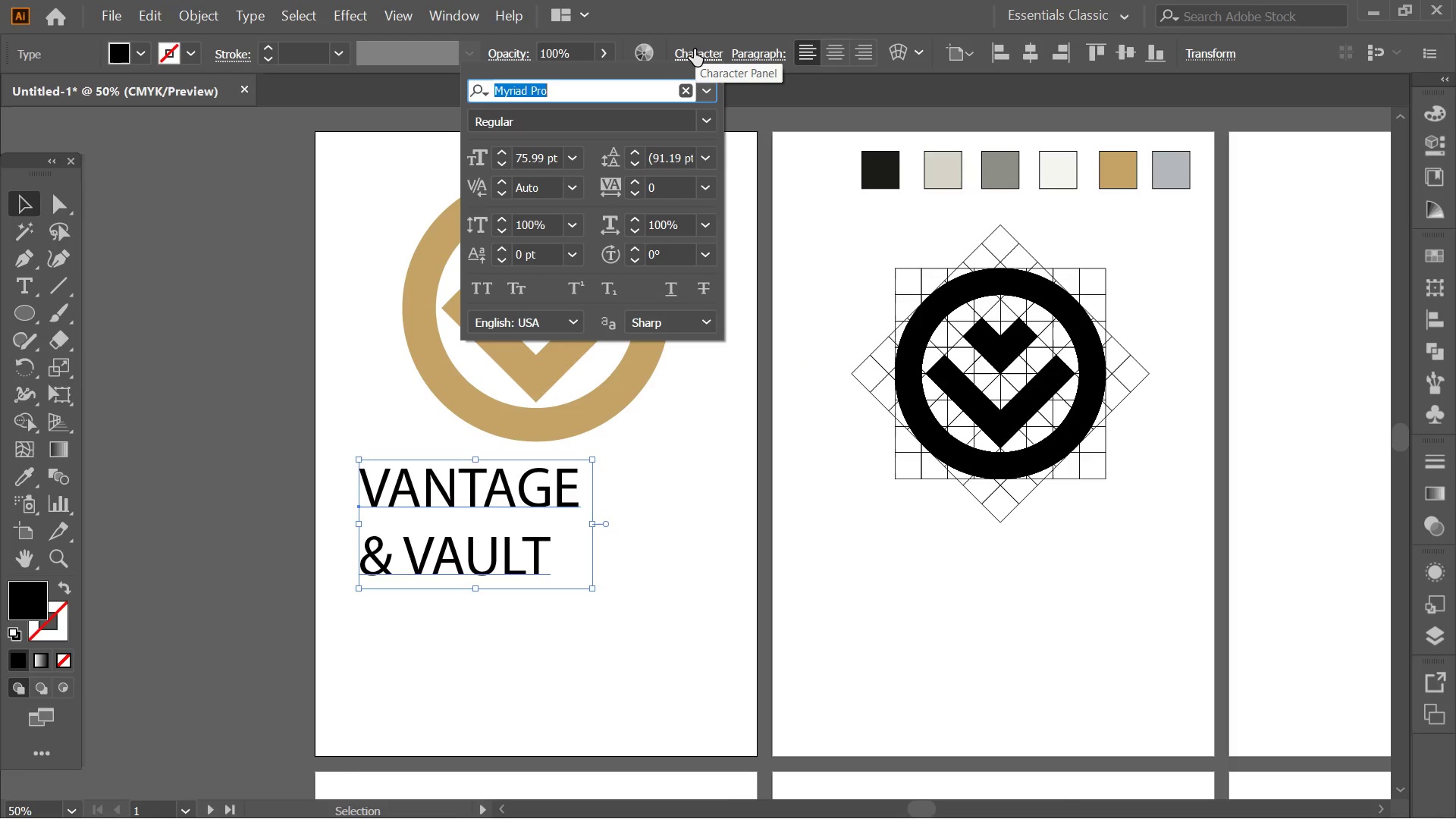 
type(SA)
 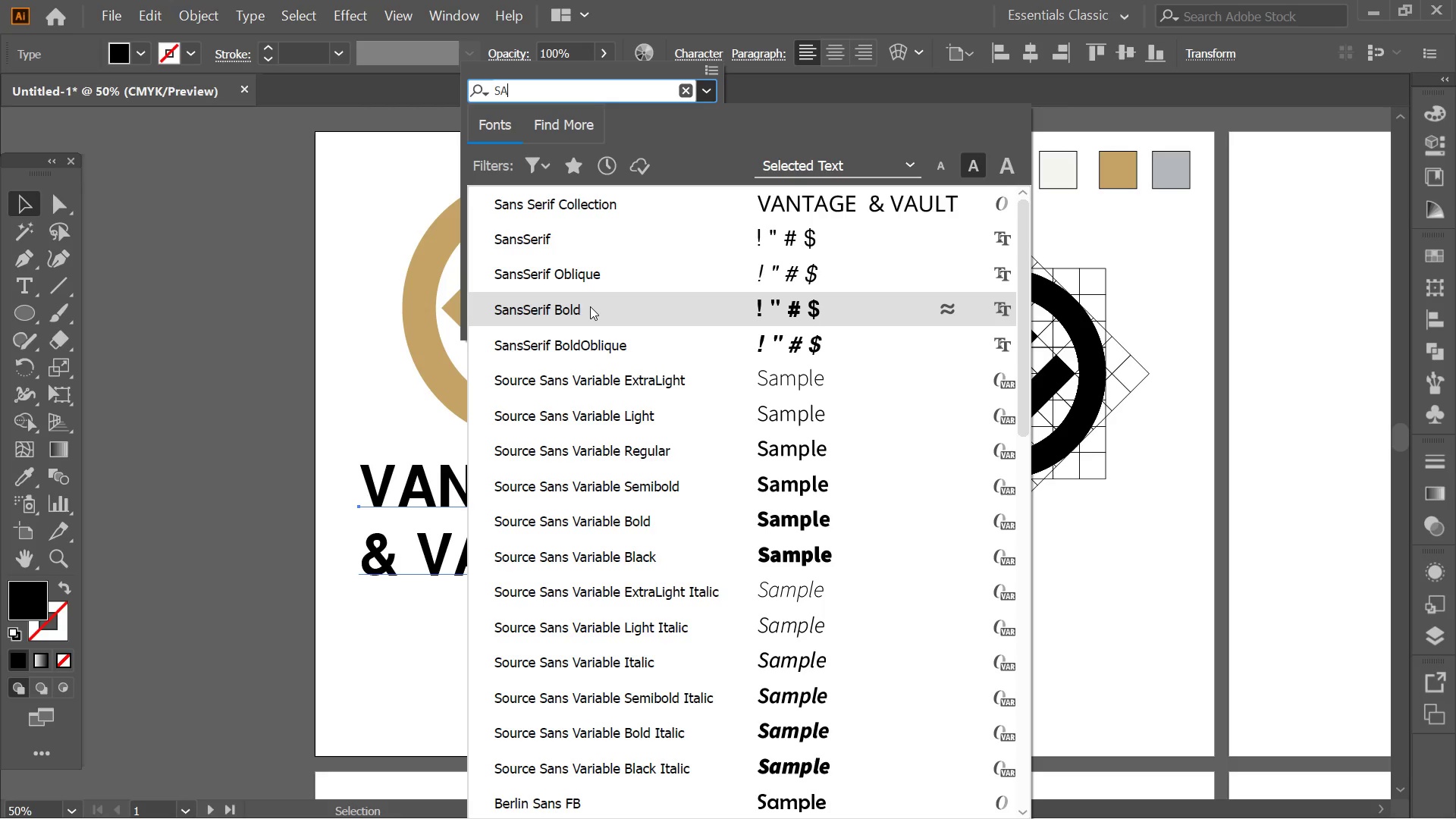 
wait(15.62)
 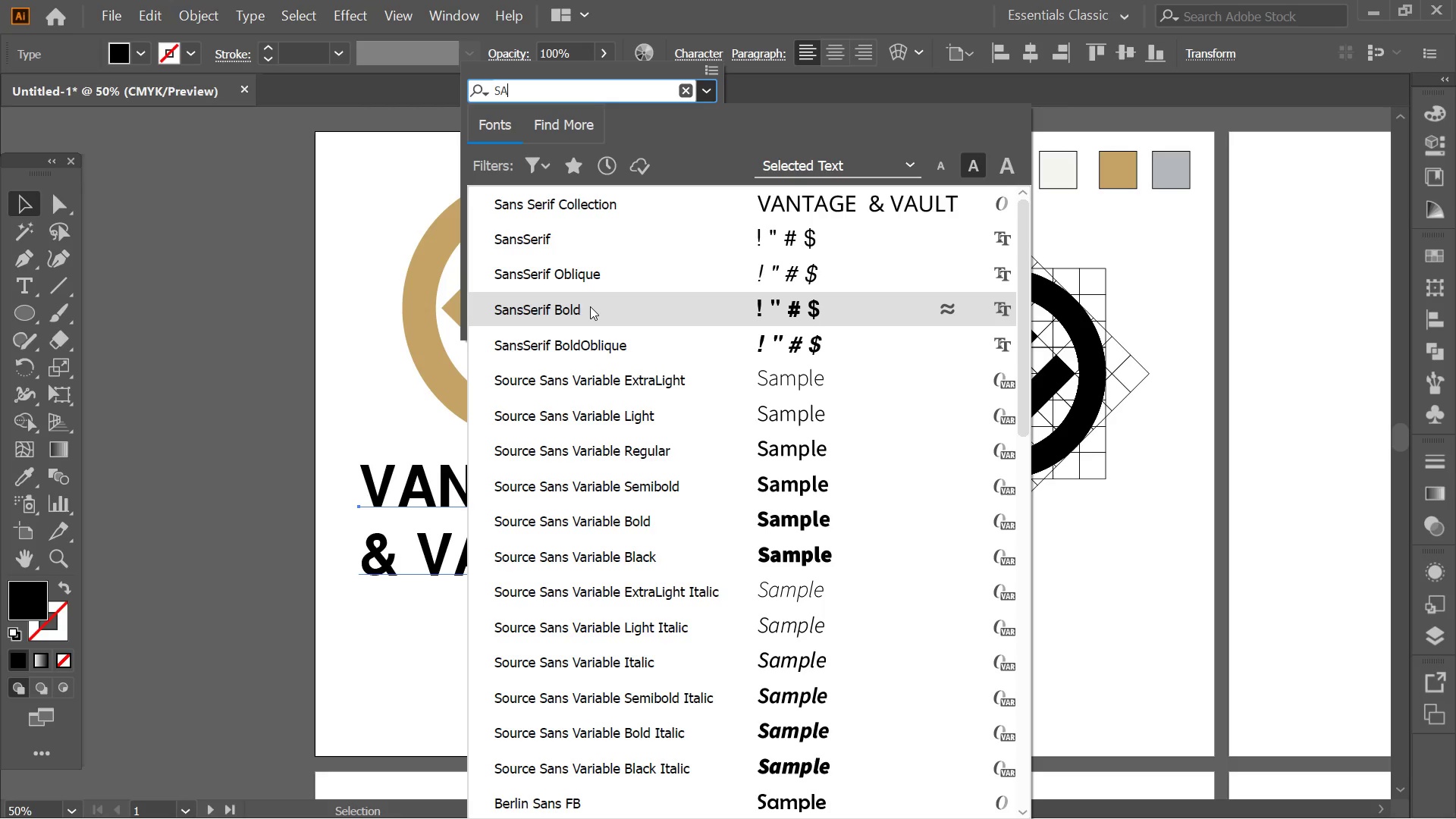 
left_click([590, 308])
 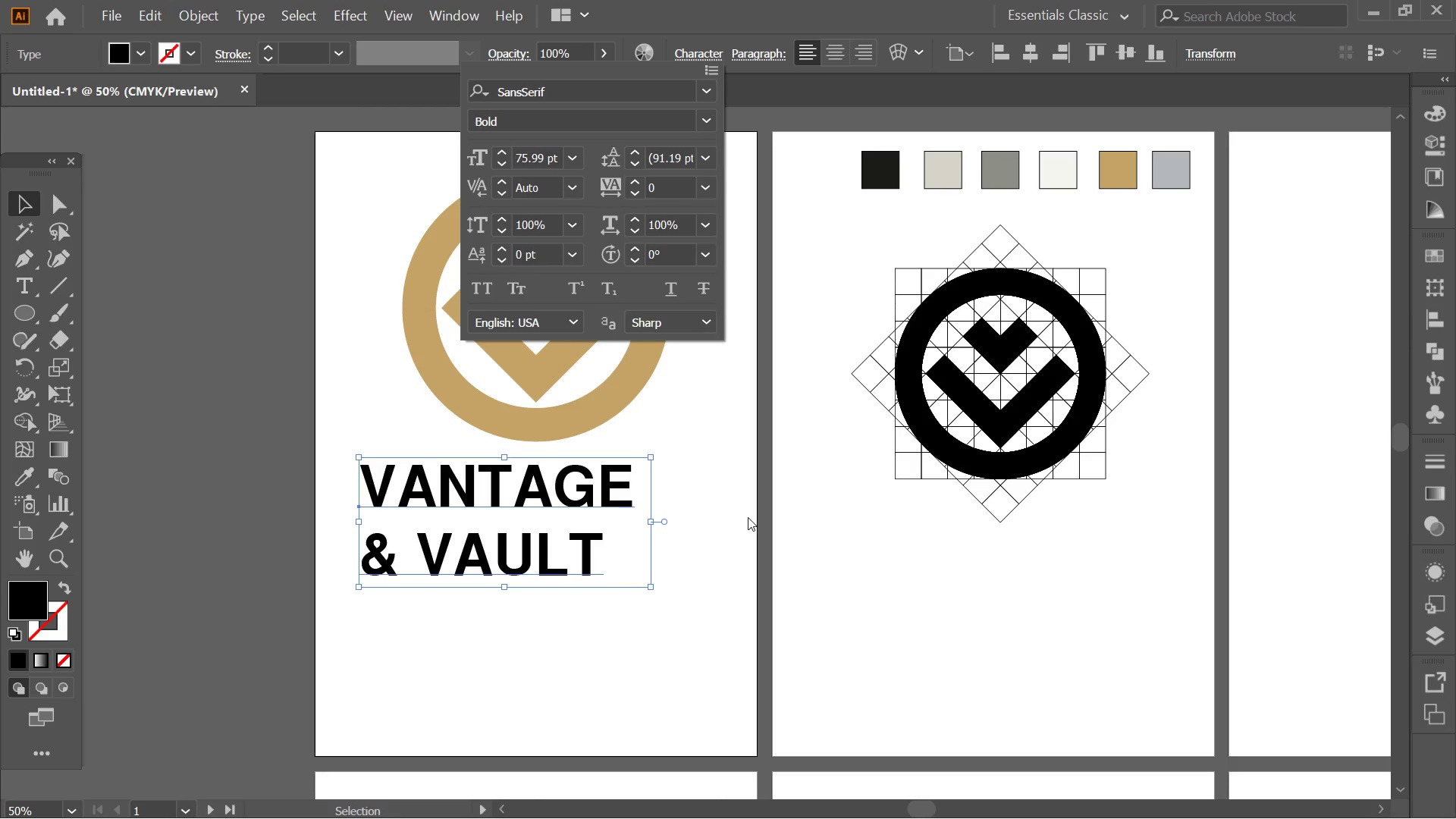 
left_click([744, 504])
 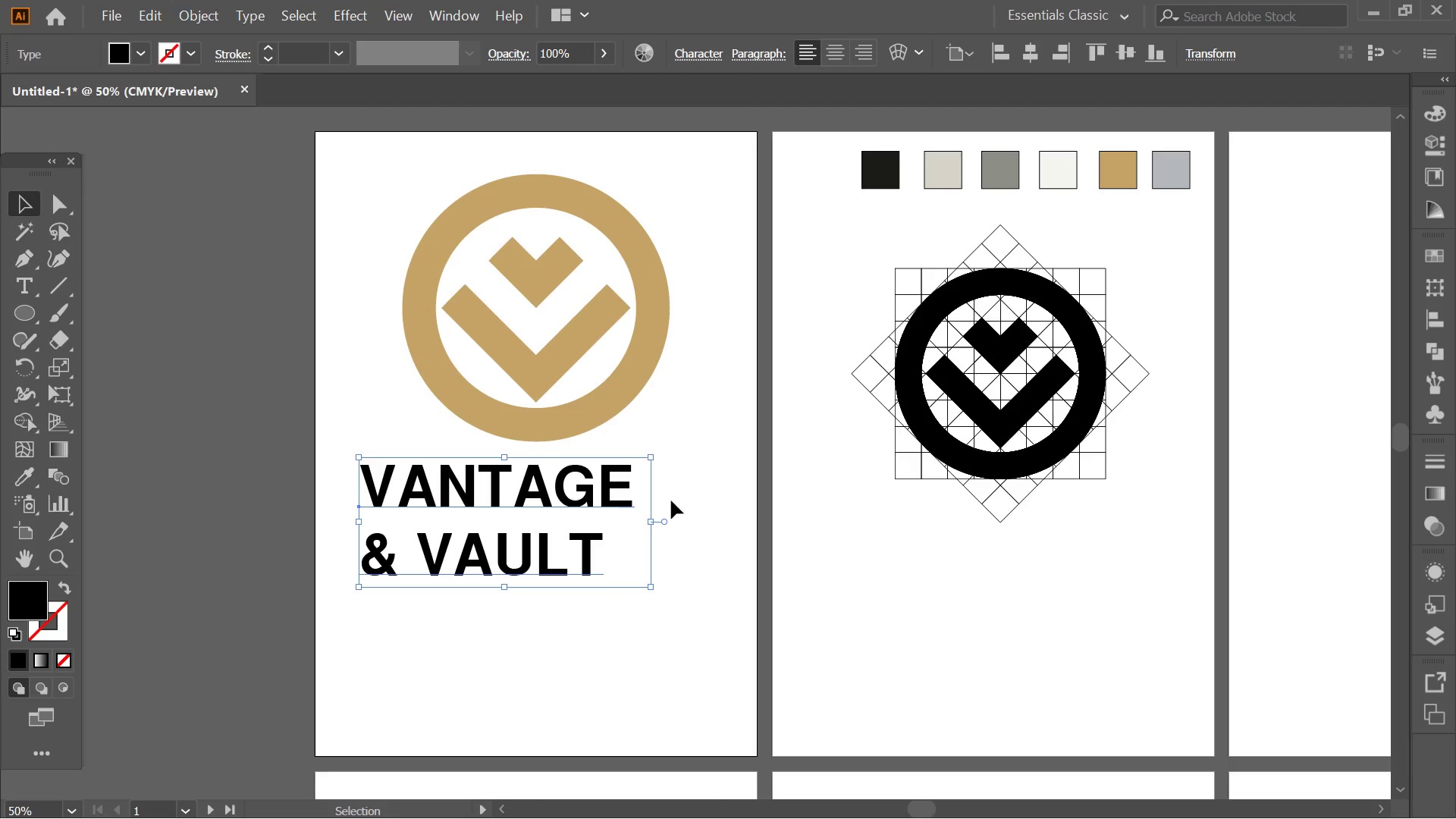 
wait(10.41)
 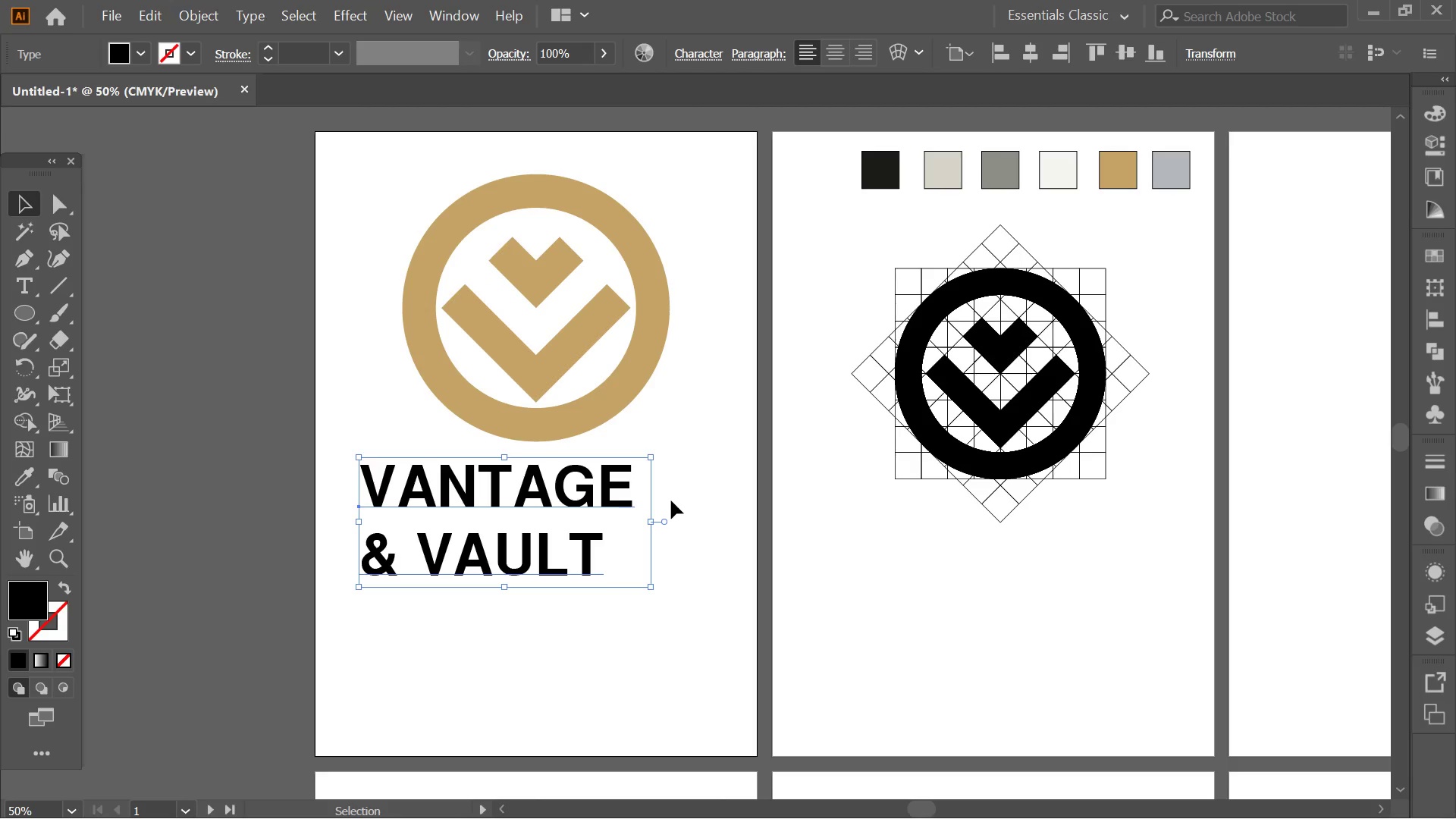 
left_click_drag(start_coordinate=[691, 397], to_coordinate=[362, 174])
 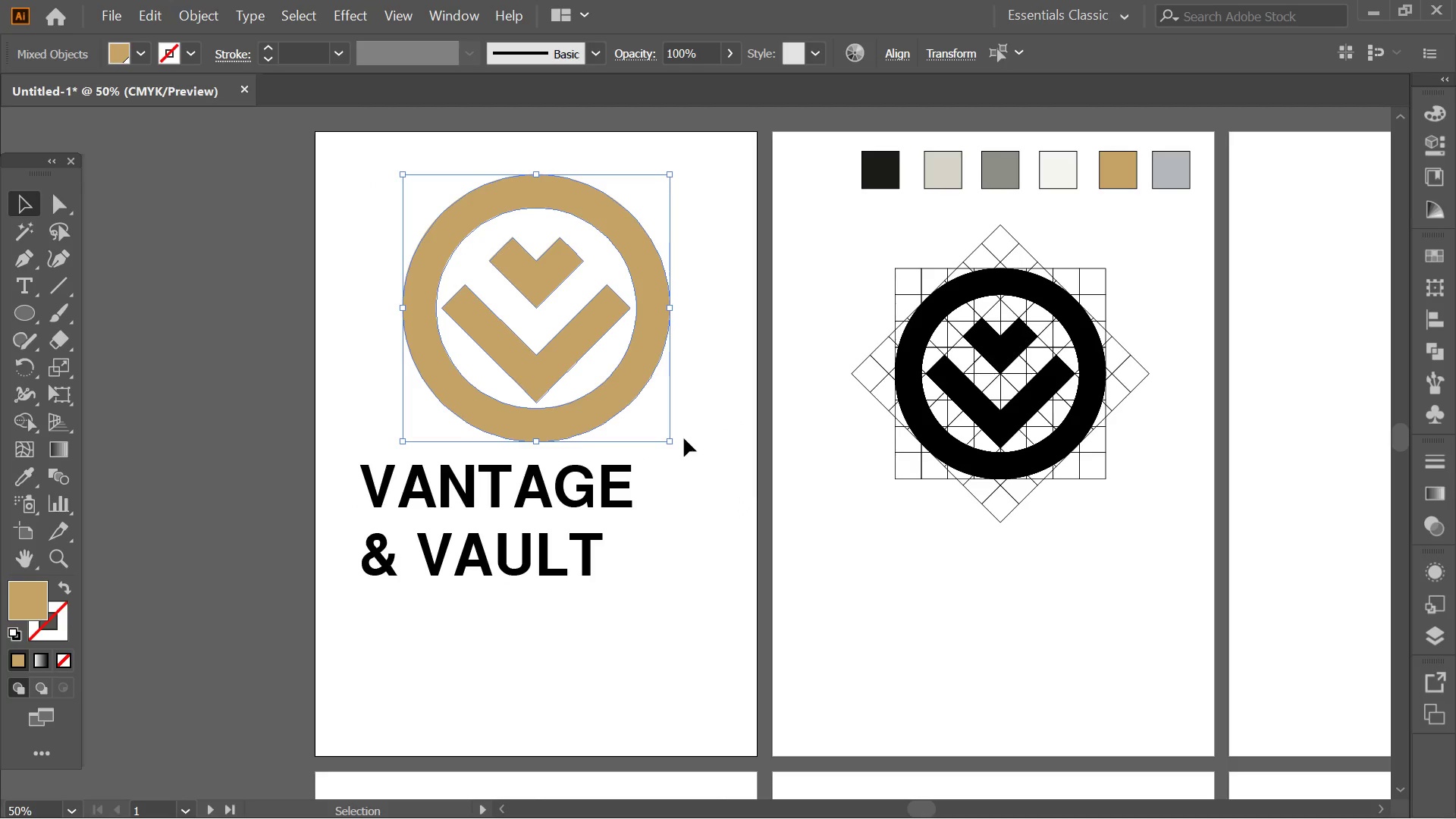 
hold_key(key=ShiftLeft, duration=1.22)
 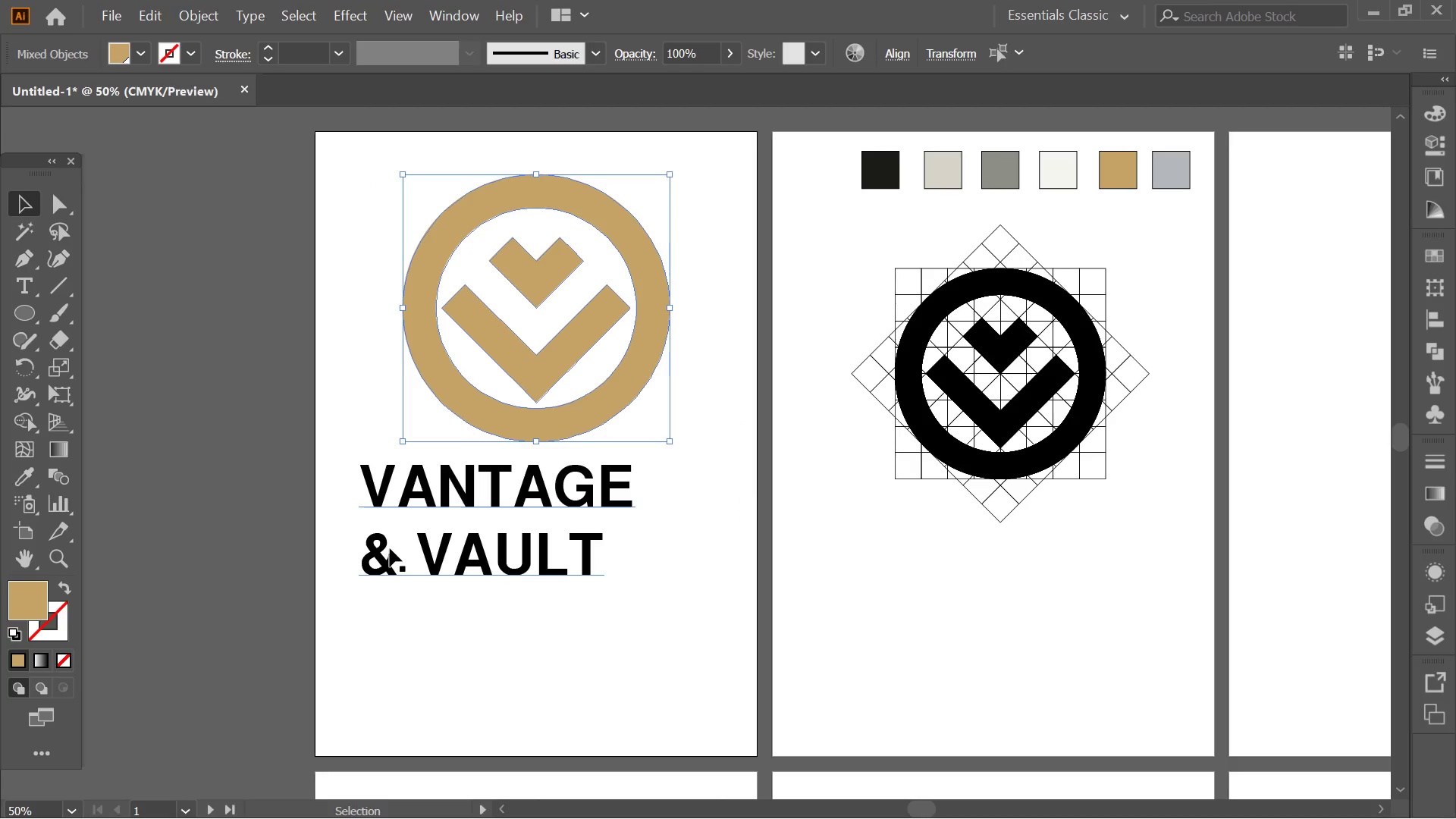 
hold_key(key=AltLeft, duration=1.16)
 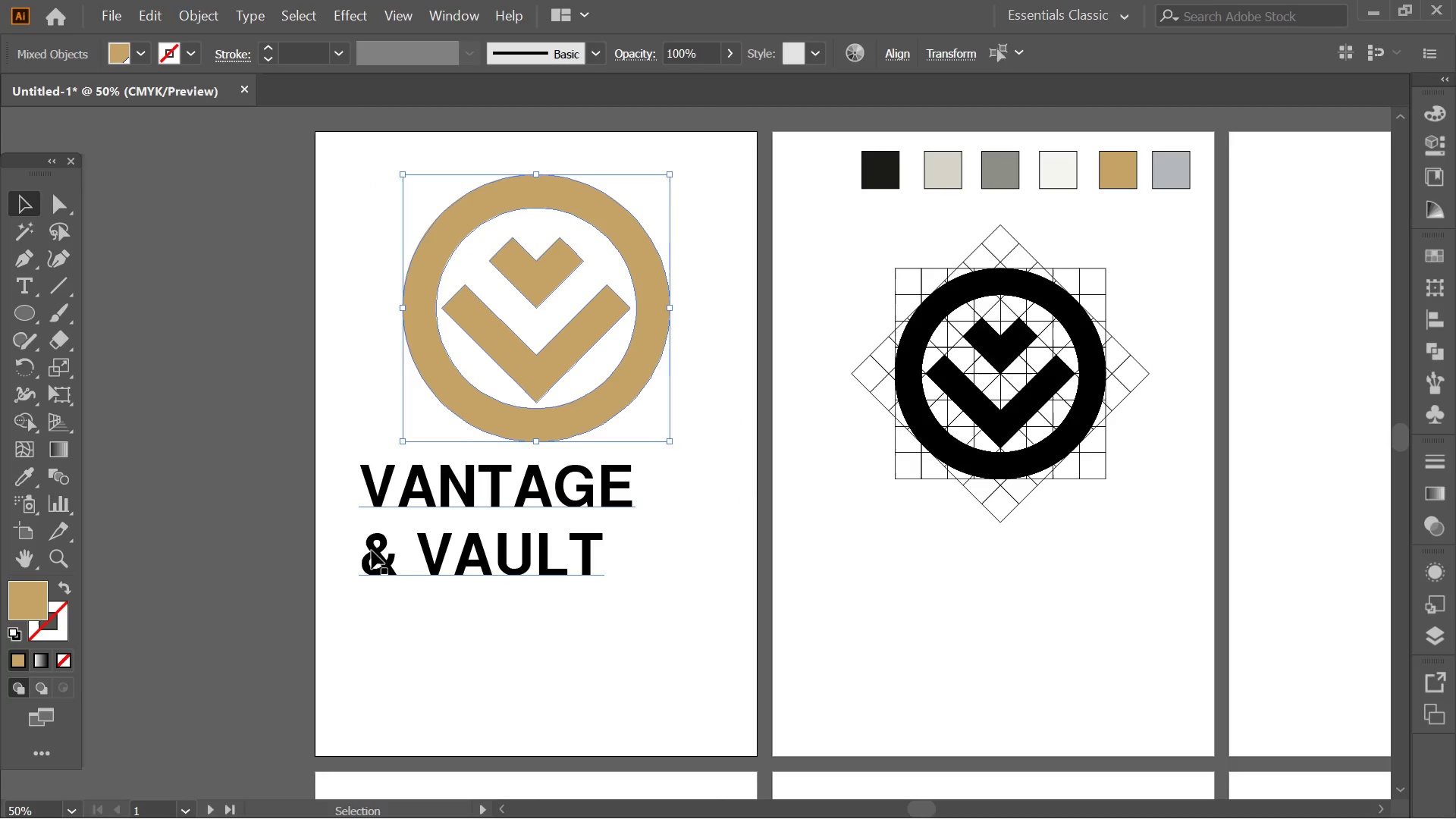 
left_click([372, 551])
 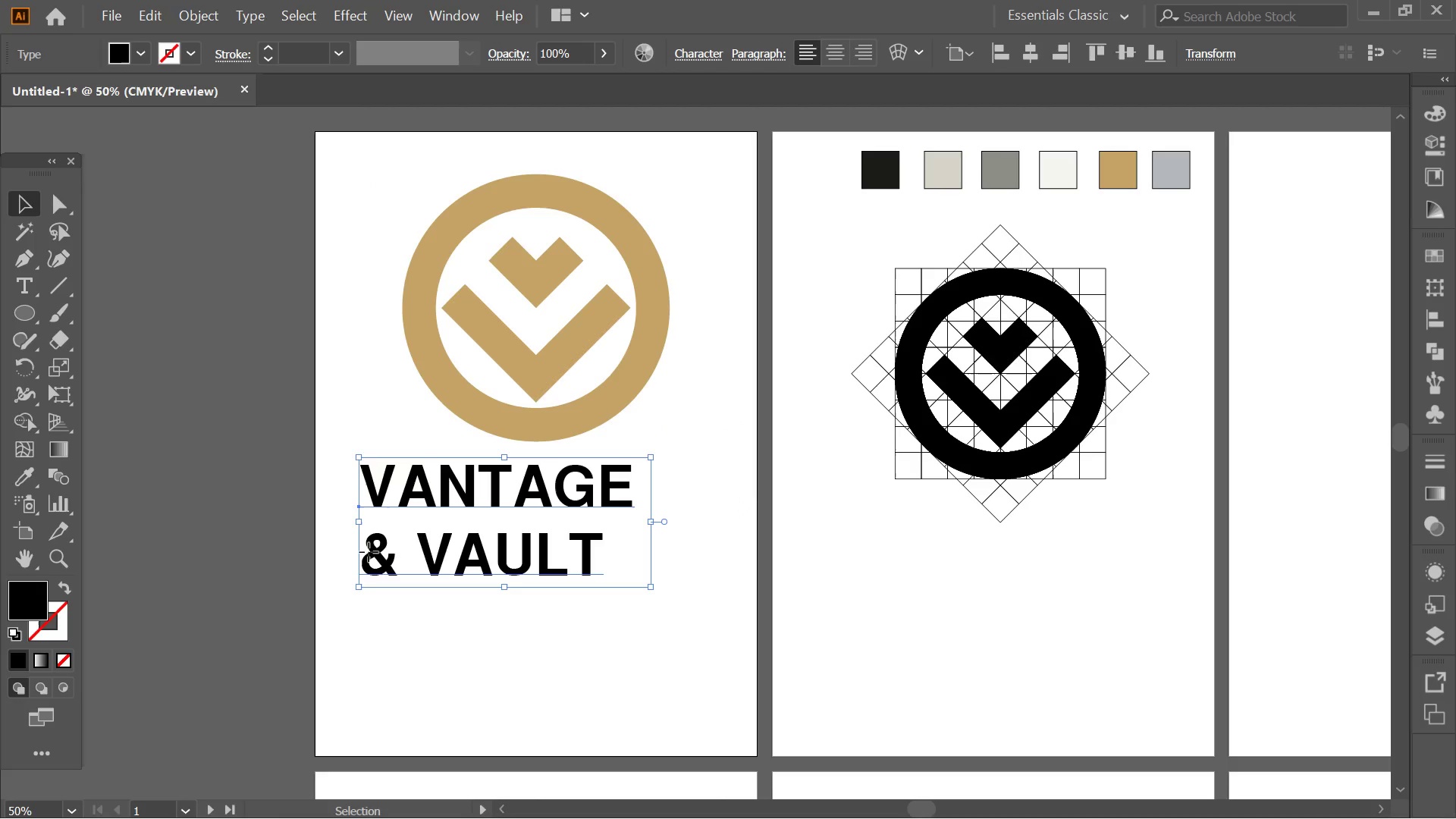 
double_click([369, 552])
 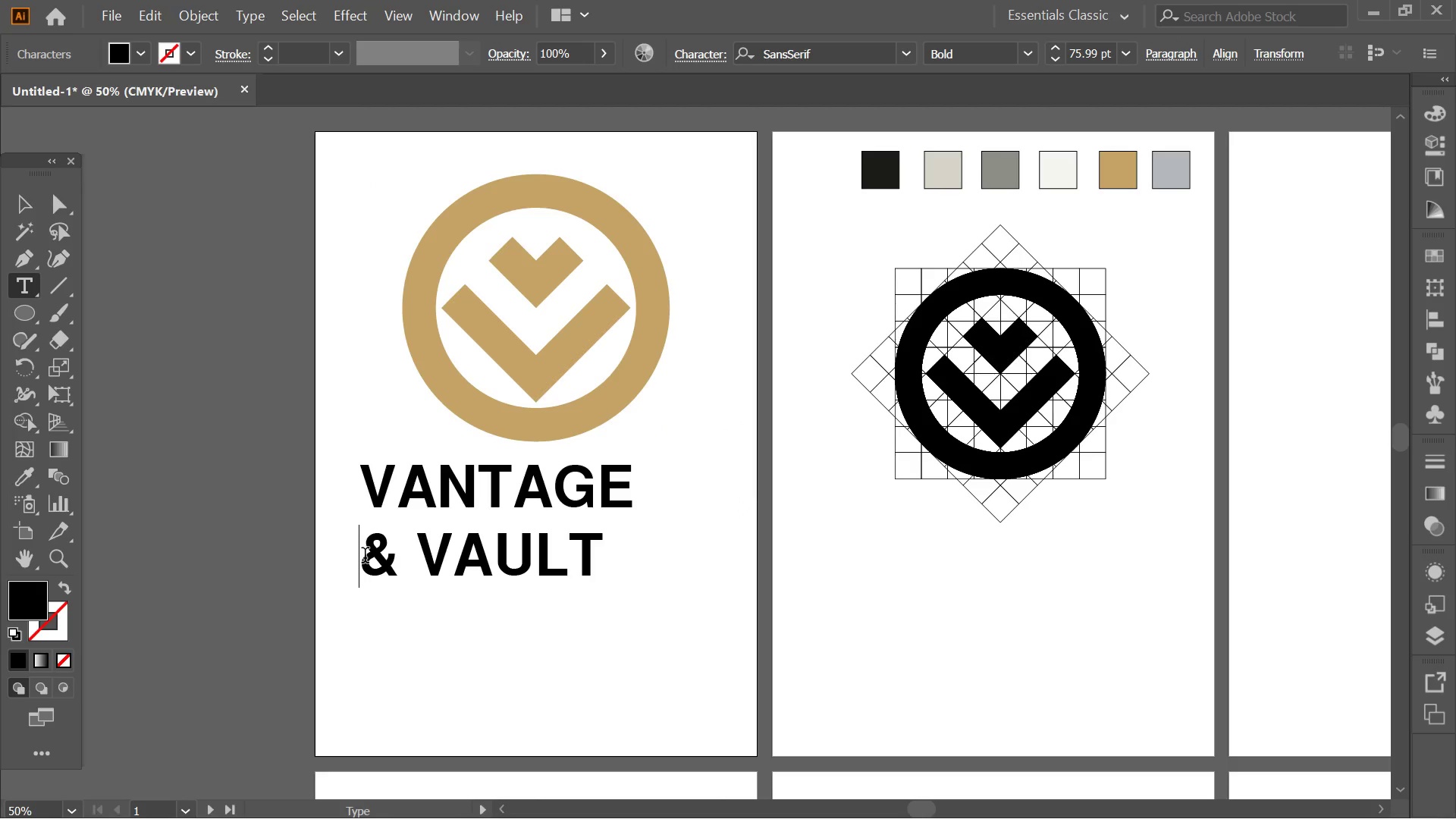 
key(Backspace)
 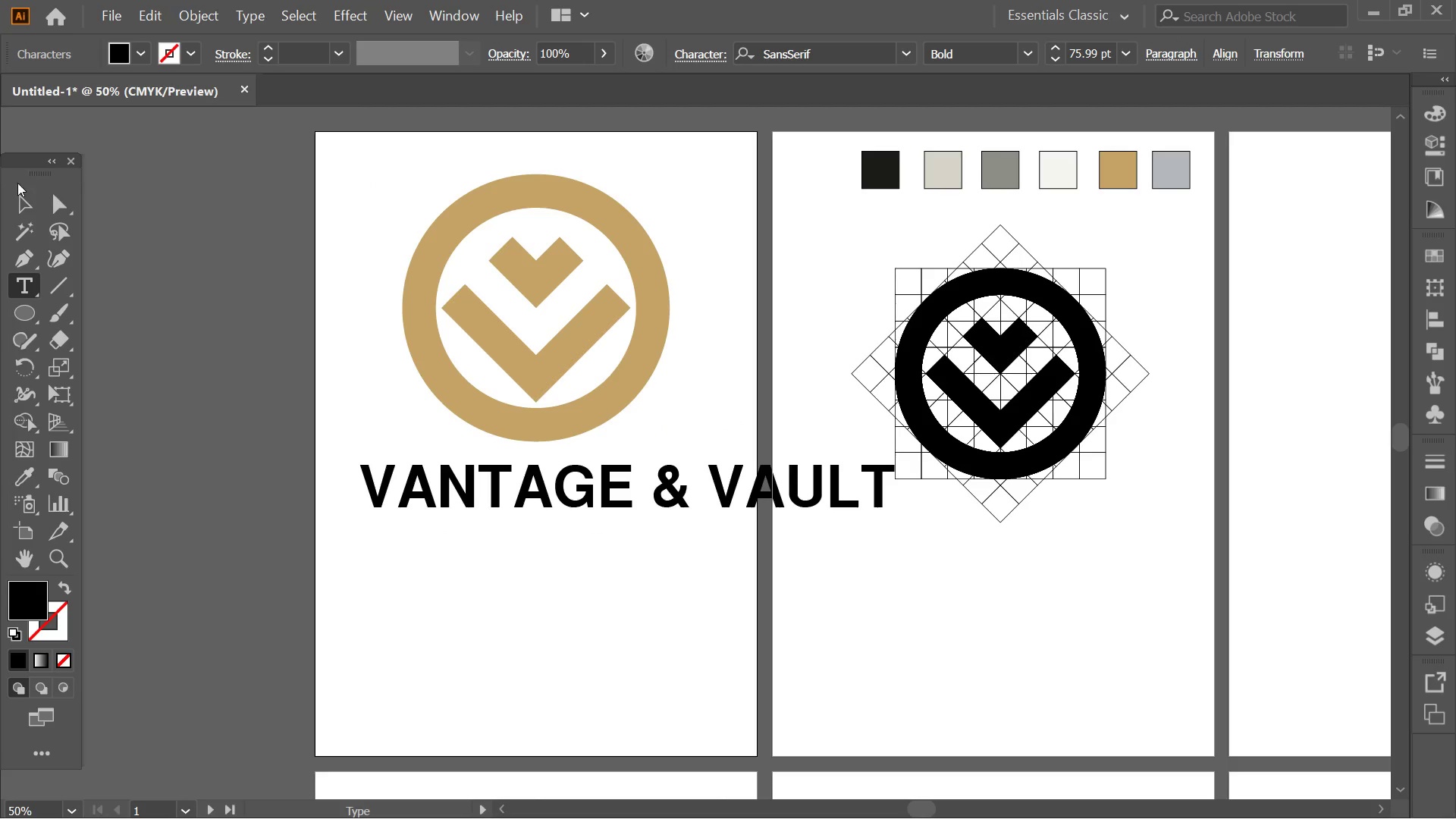 
left_click([16, 191])
 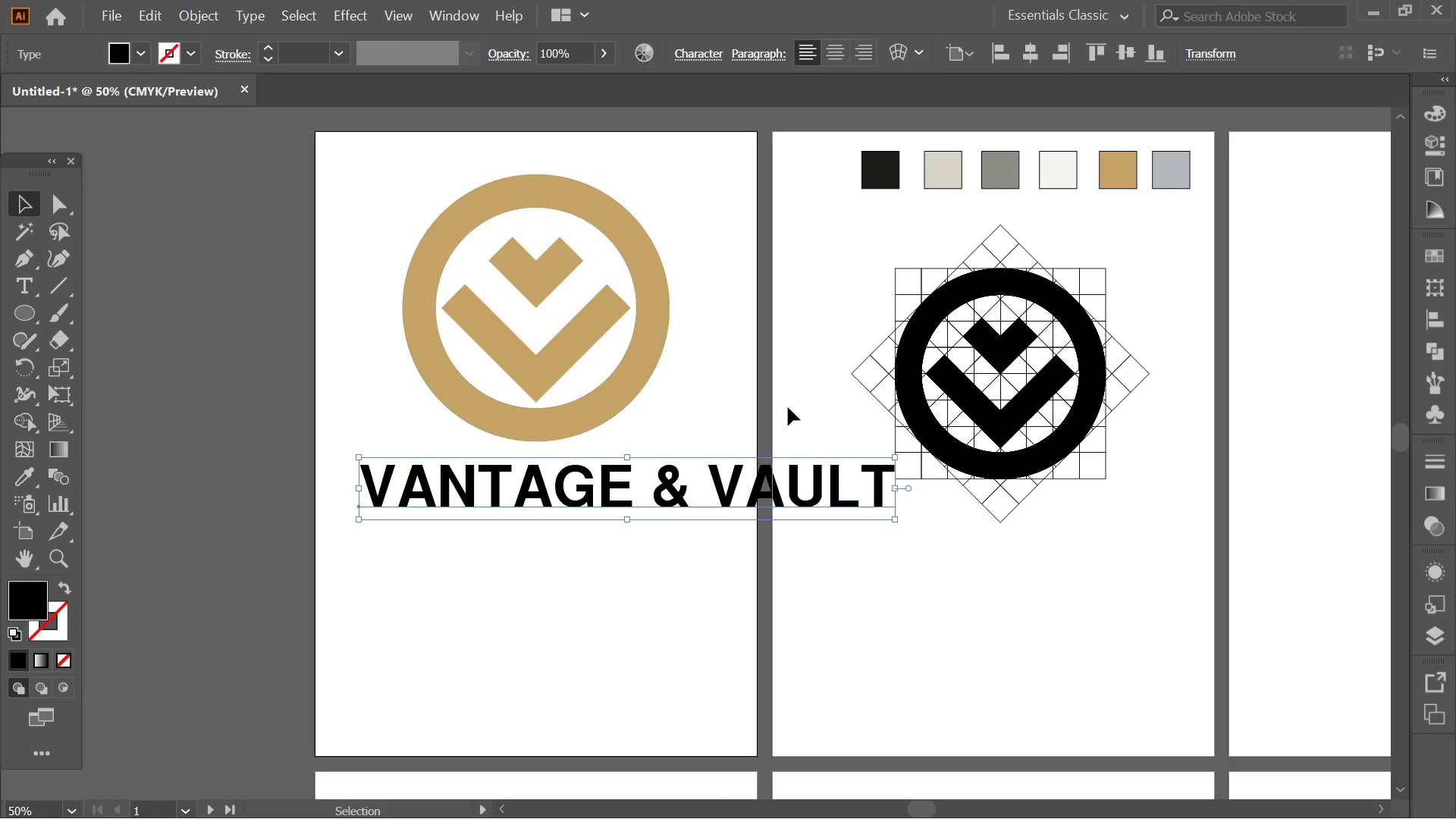 
hold_key(key=ShiftLeft, duration=1.74)
hold_key(key=AltLeft, duration=0.84)
left_click_drag(start_coordinate=[899, 454], to_coordinate=[778, 466])
 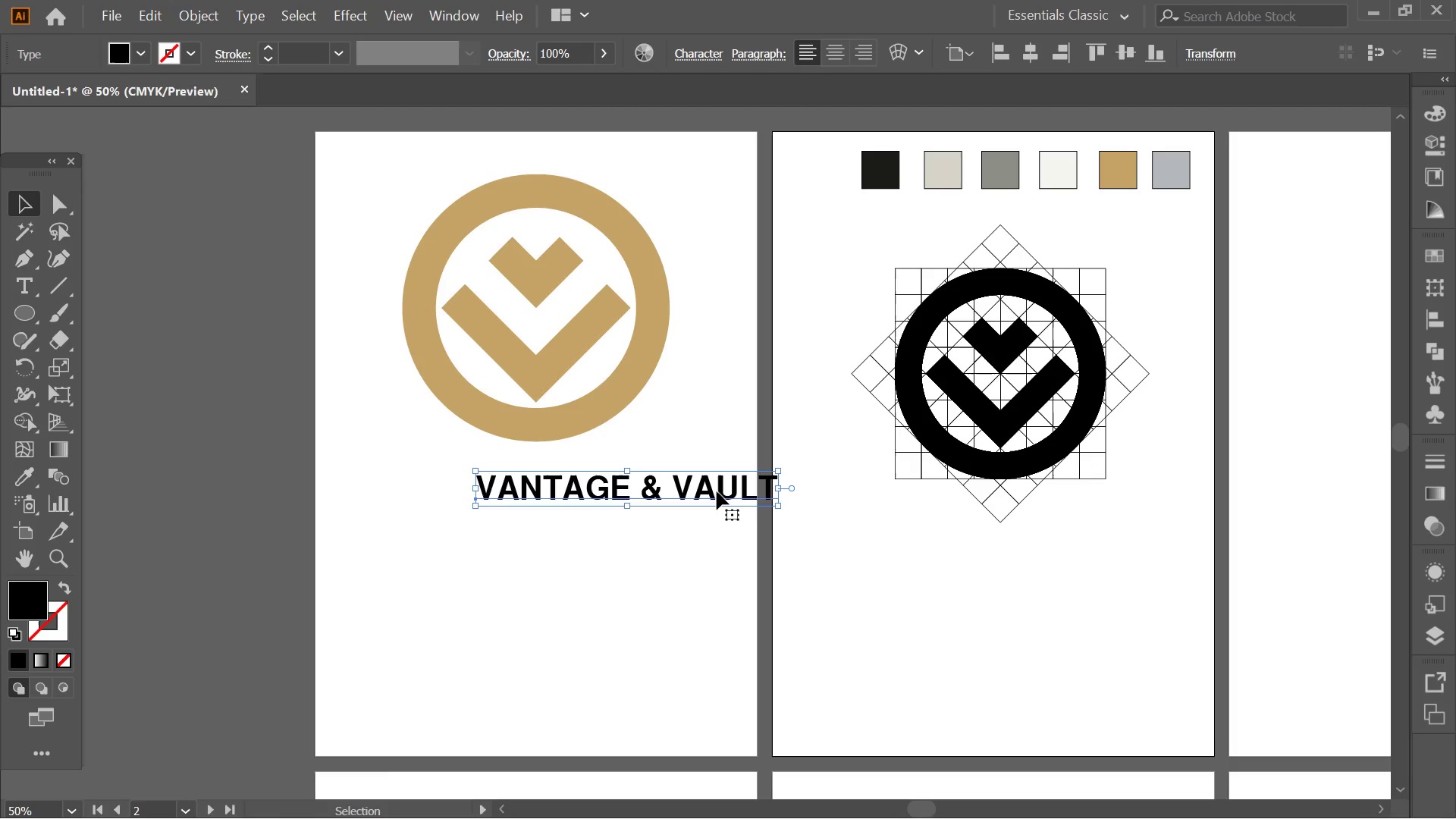 
left_click_drag(start_coordinate=[715, 491], to_coordinate=[629, 483])
 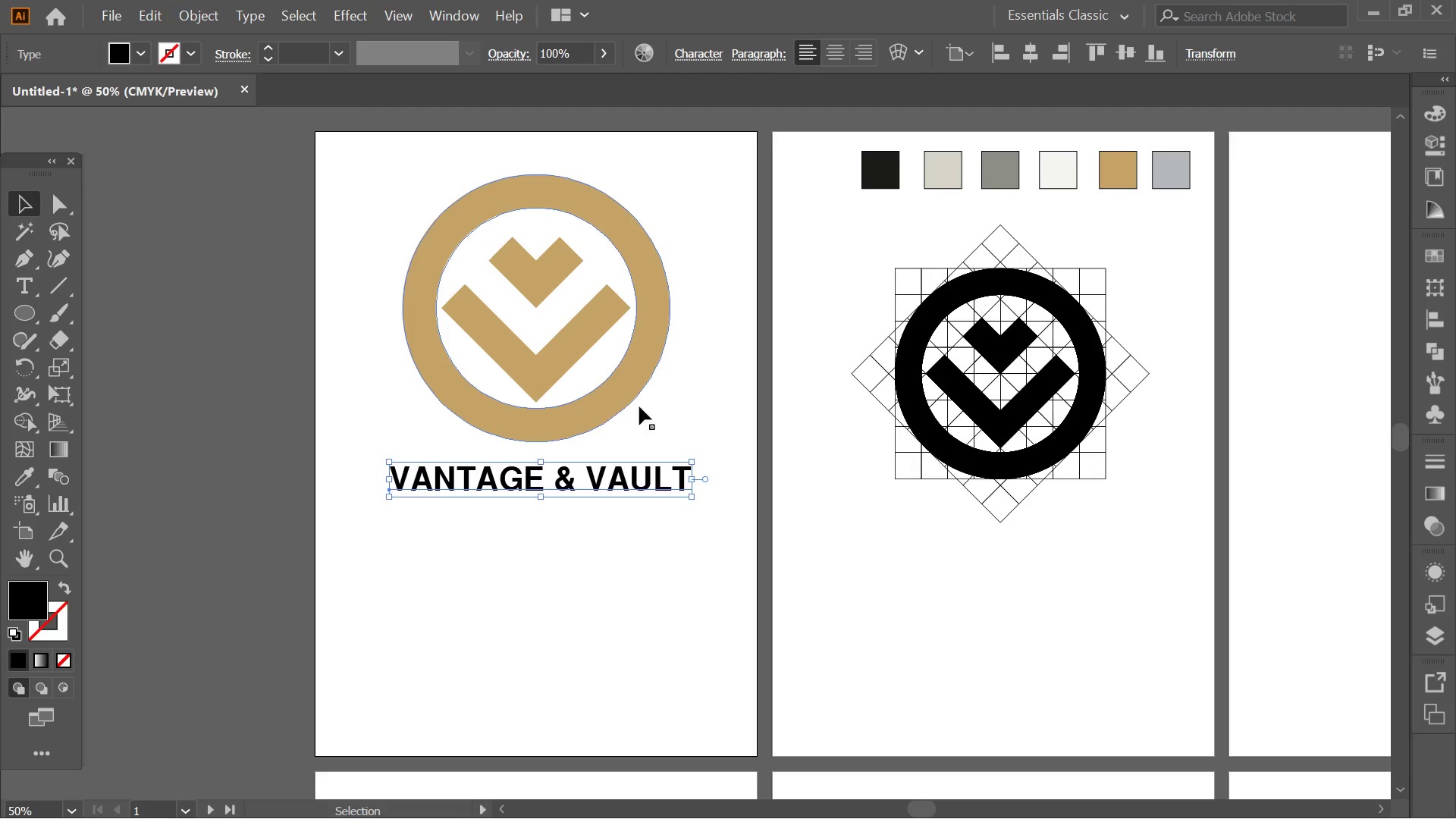 
left_click_drag(start_coordinate=[714, 397], to_coordinate=[312, 109])
 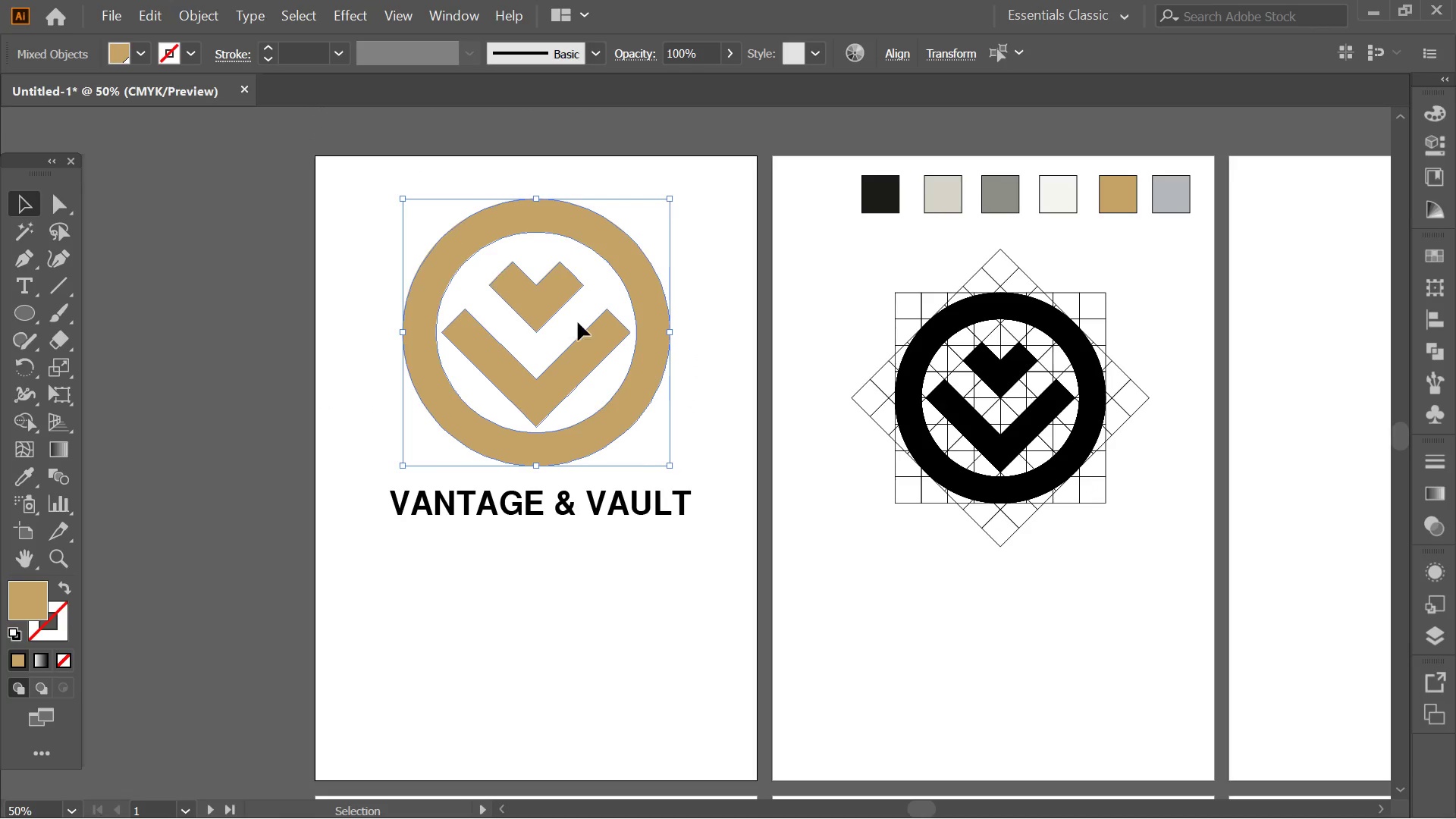 
right_click([581, 323])
 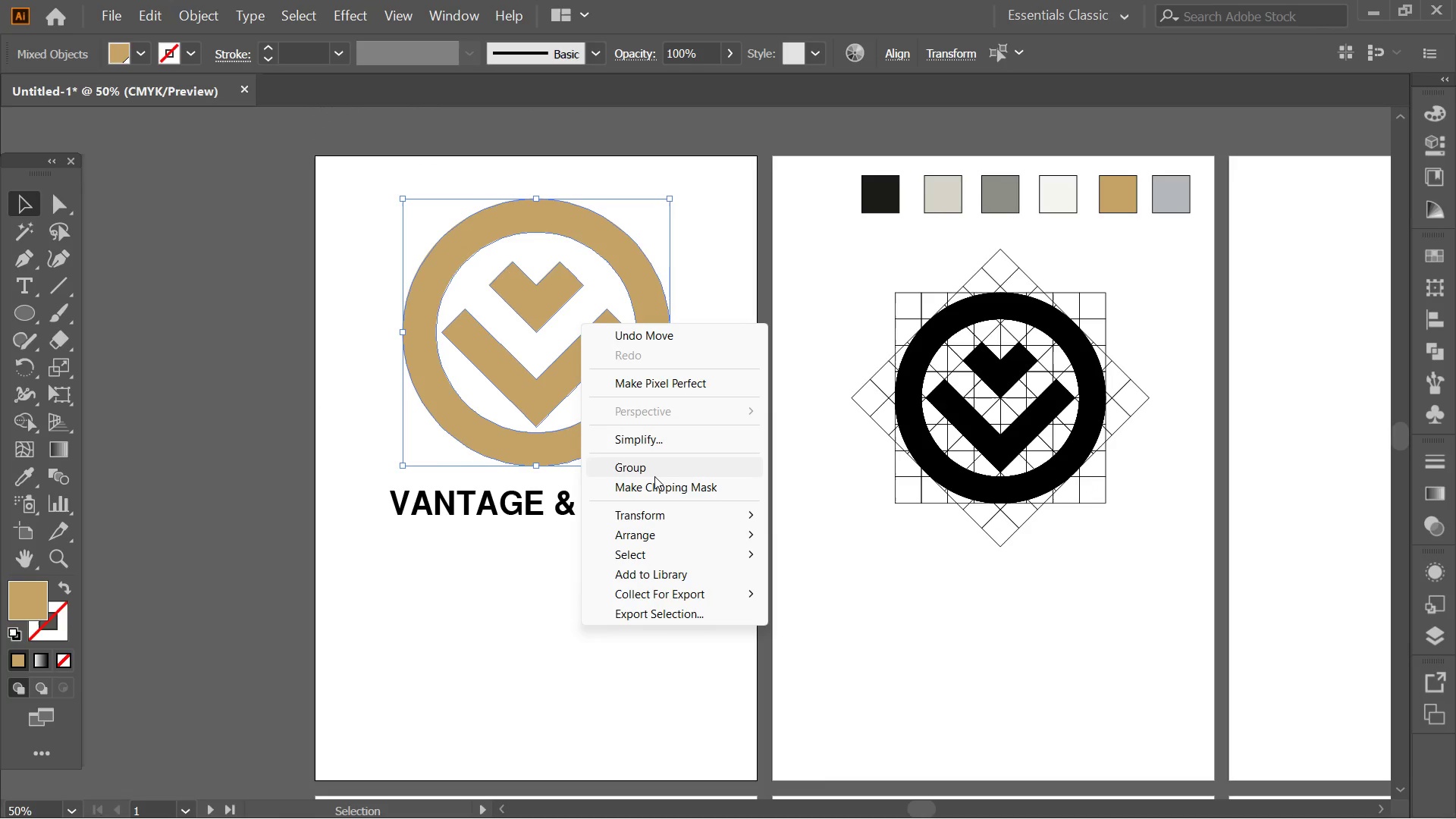 
left_click([654, 475])
 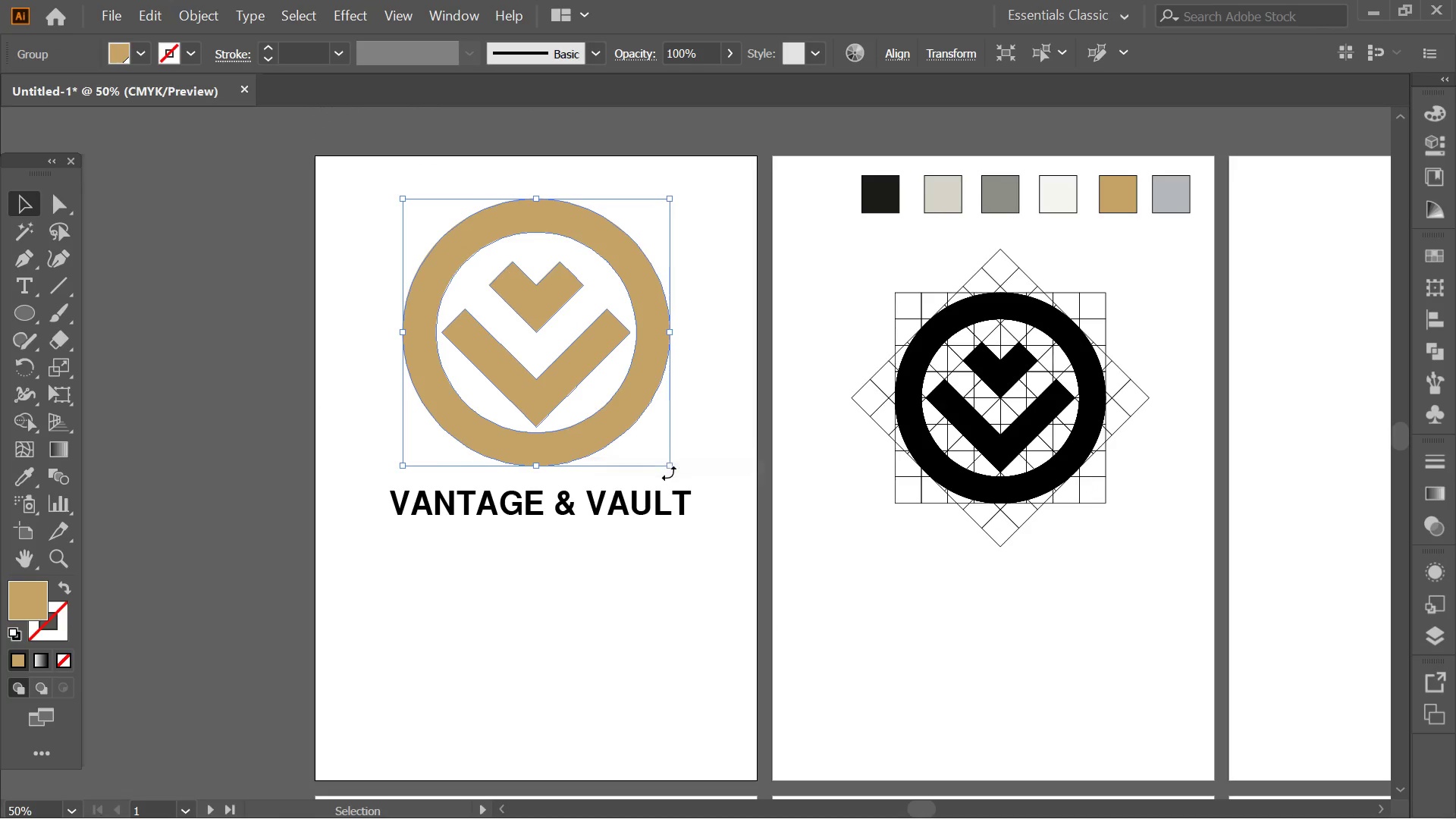 
hold_key(key=ShiftLeft, duration=2.83)
hold_key(key=AltLeft, duration=2.78)
left_click_drag(start_coordinate=[670, 461], to_coordinate=[610, 368])
 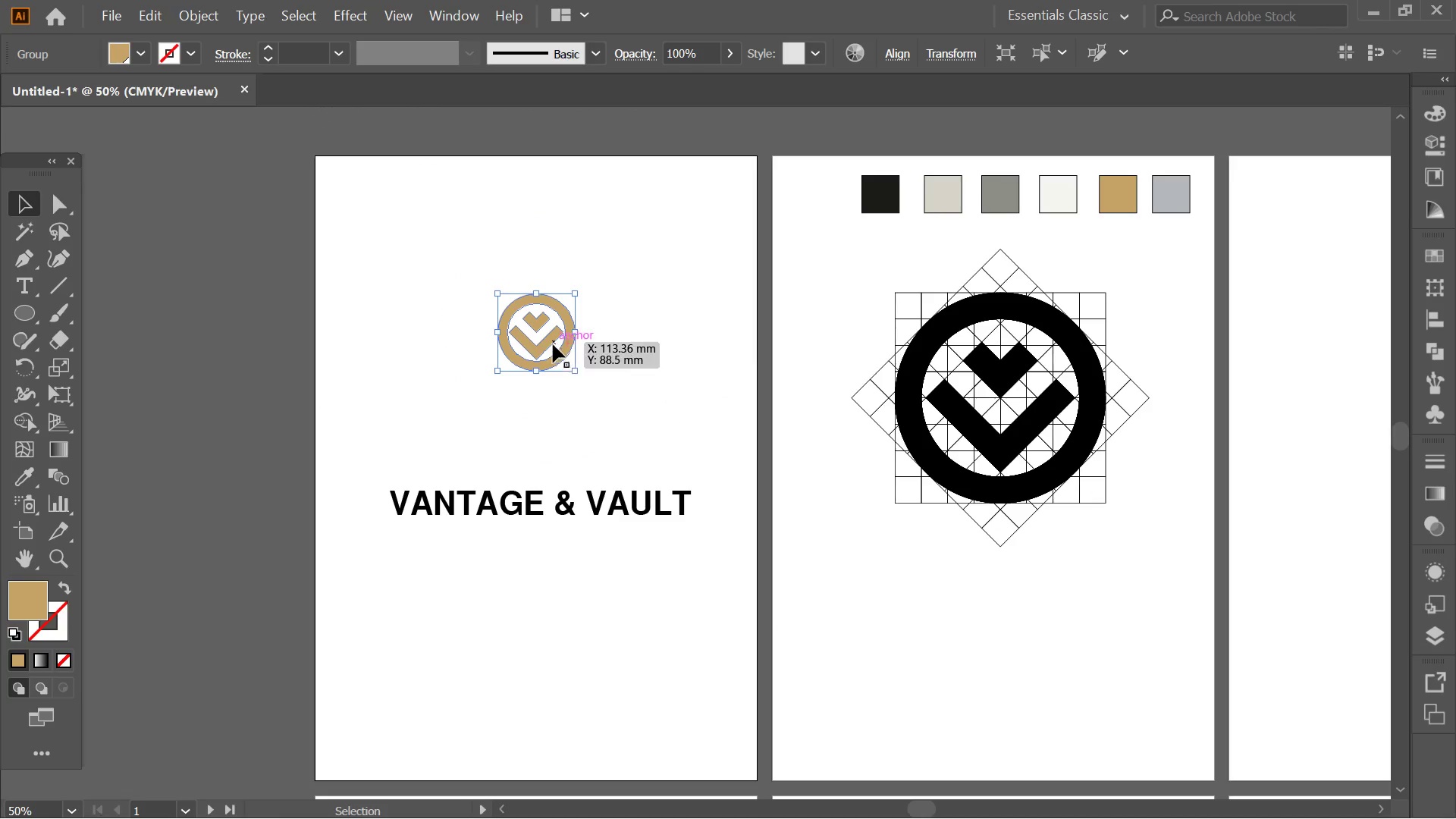 
left_click_drag(start_coordinate=[553, 344], to_coordinate=[566, 448])
 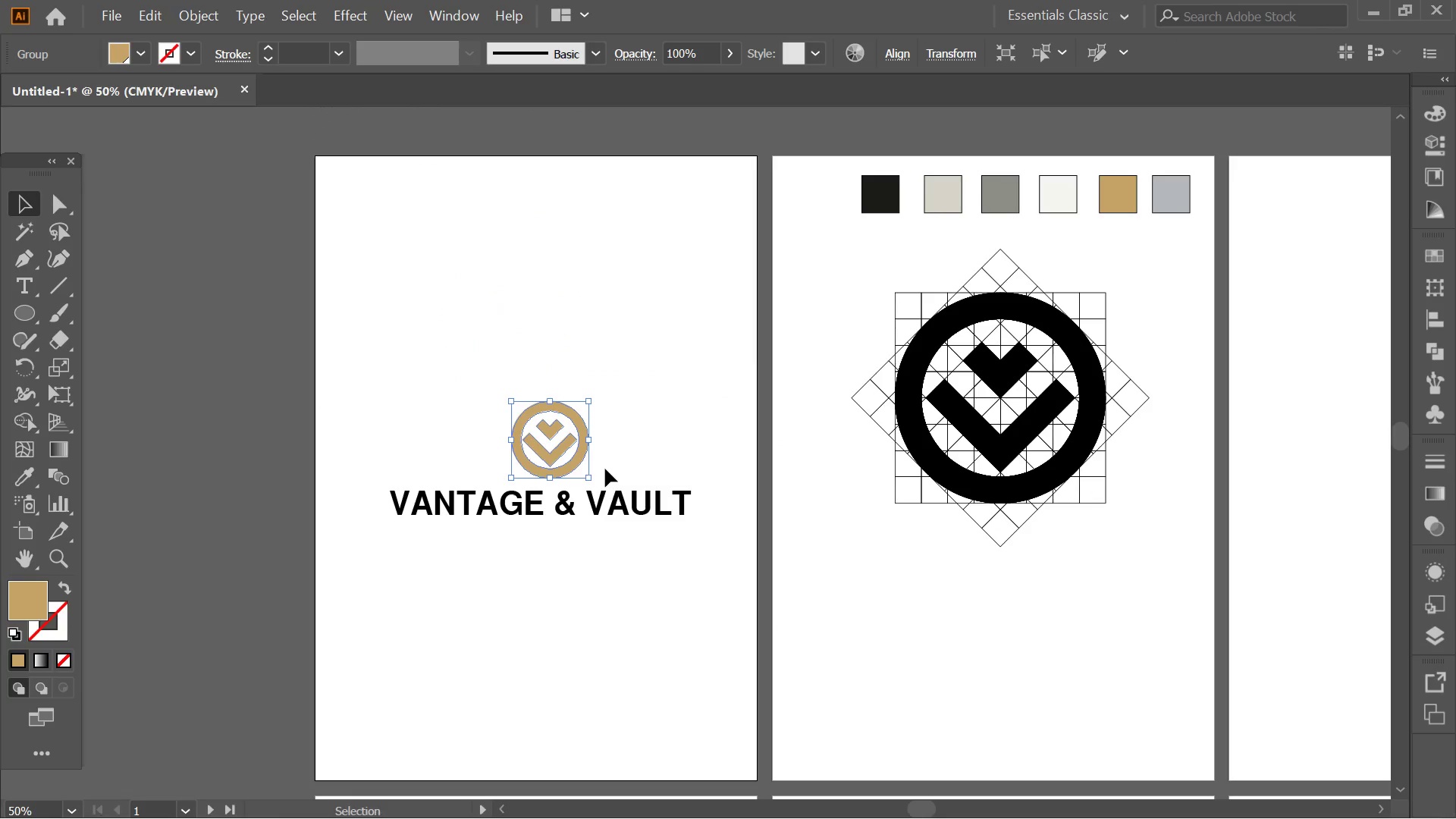 
hold_key(key=ShiftLeft, duration=1.89)
hold_key(key=AltLeft, duration=1.86)
left_click_drag(start_coordinate=[591, 477], to_coordinate=[576, 472])
 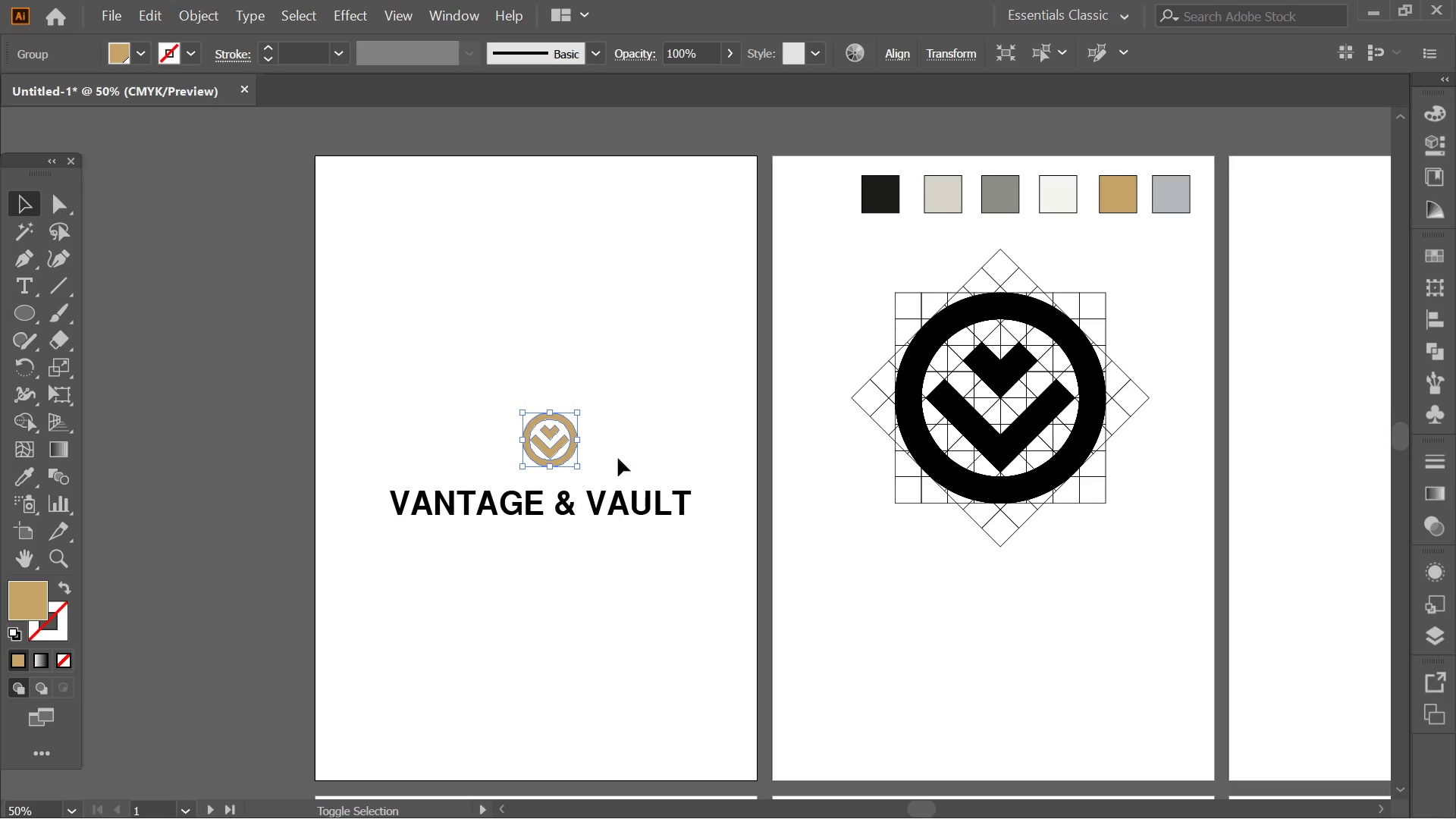 
left_click([628, 447])
 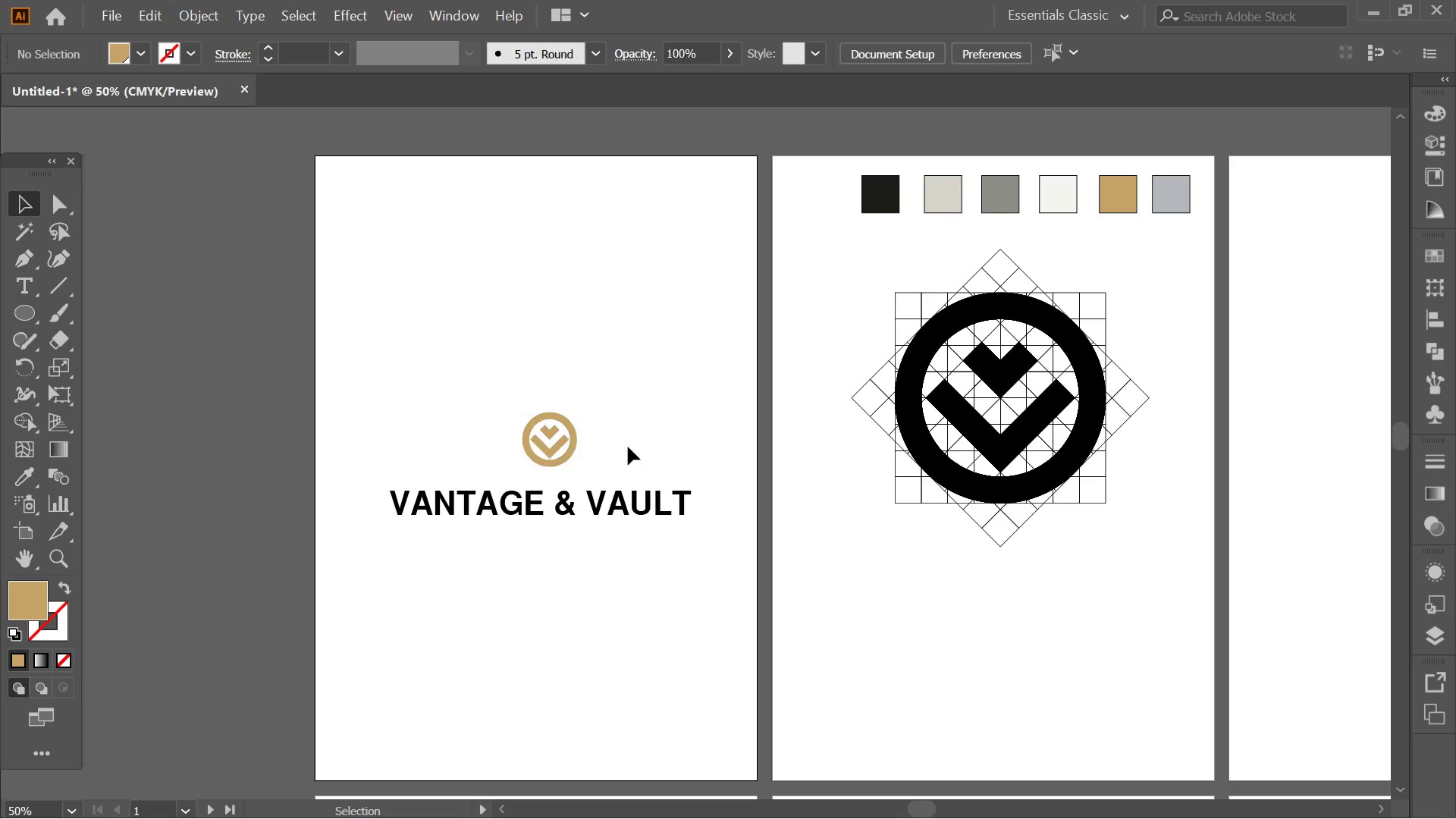 
hold_key(key=AltLeft, duration=0.38)
 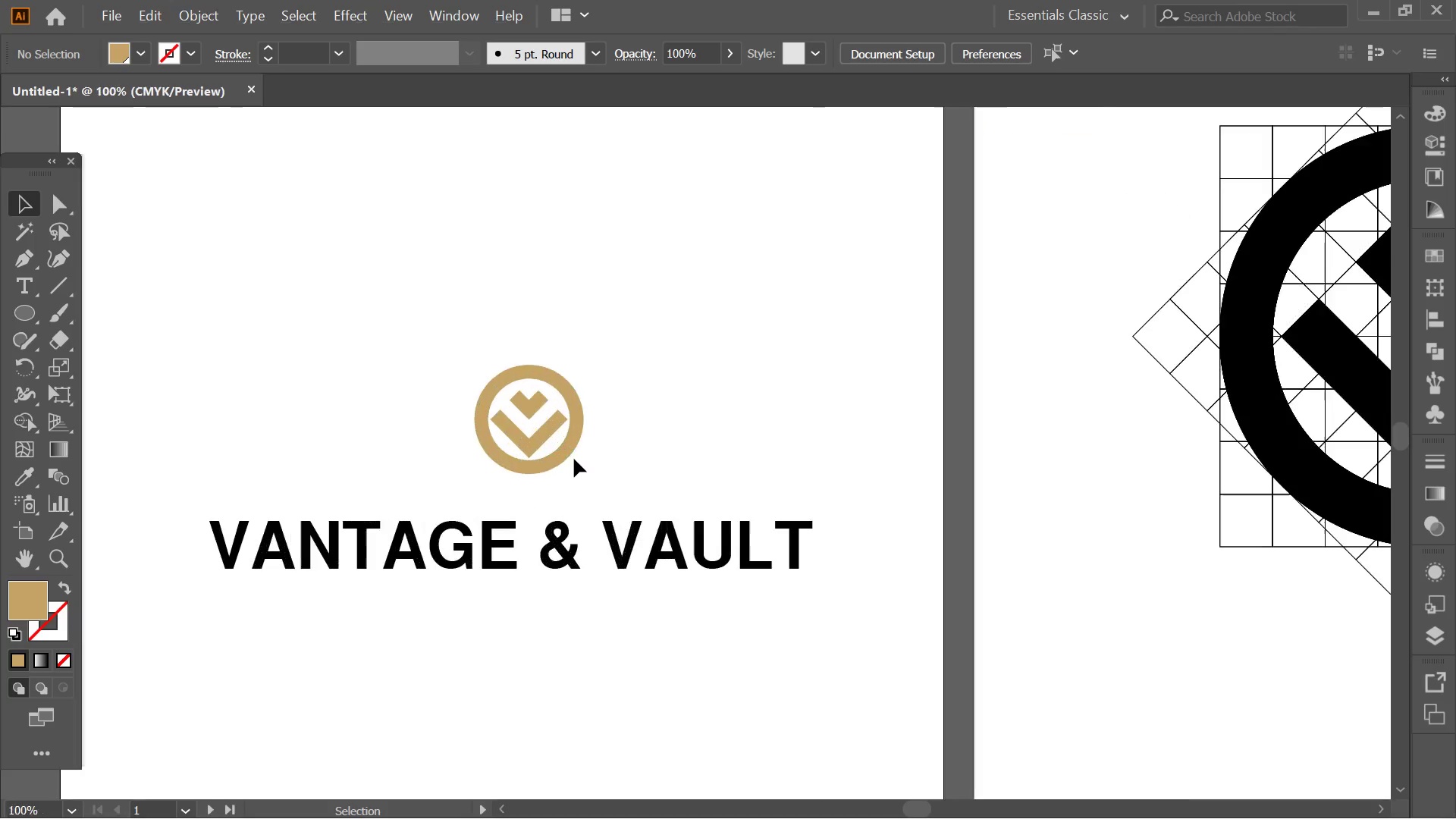 
key(Alt+AltLeft)
 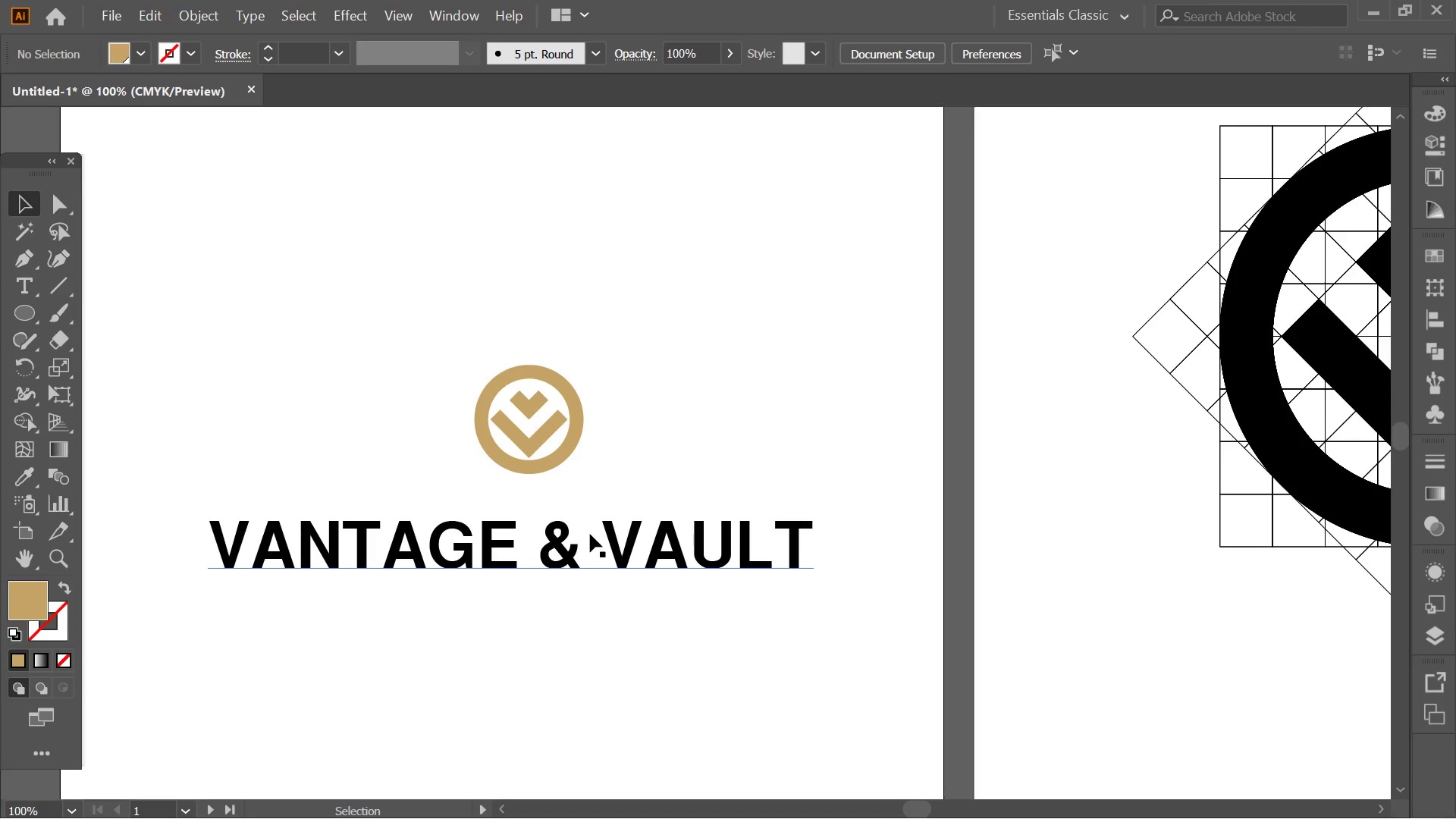 
scroll: coordinate [574, 459], scroll_direction: up, amount: 2.0
 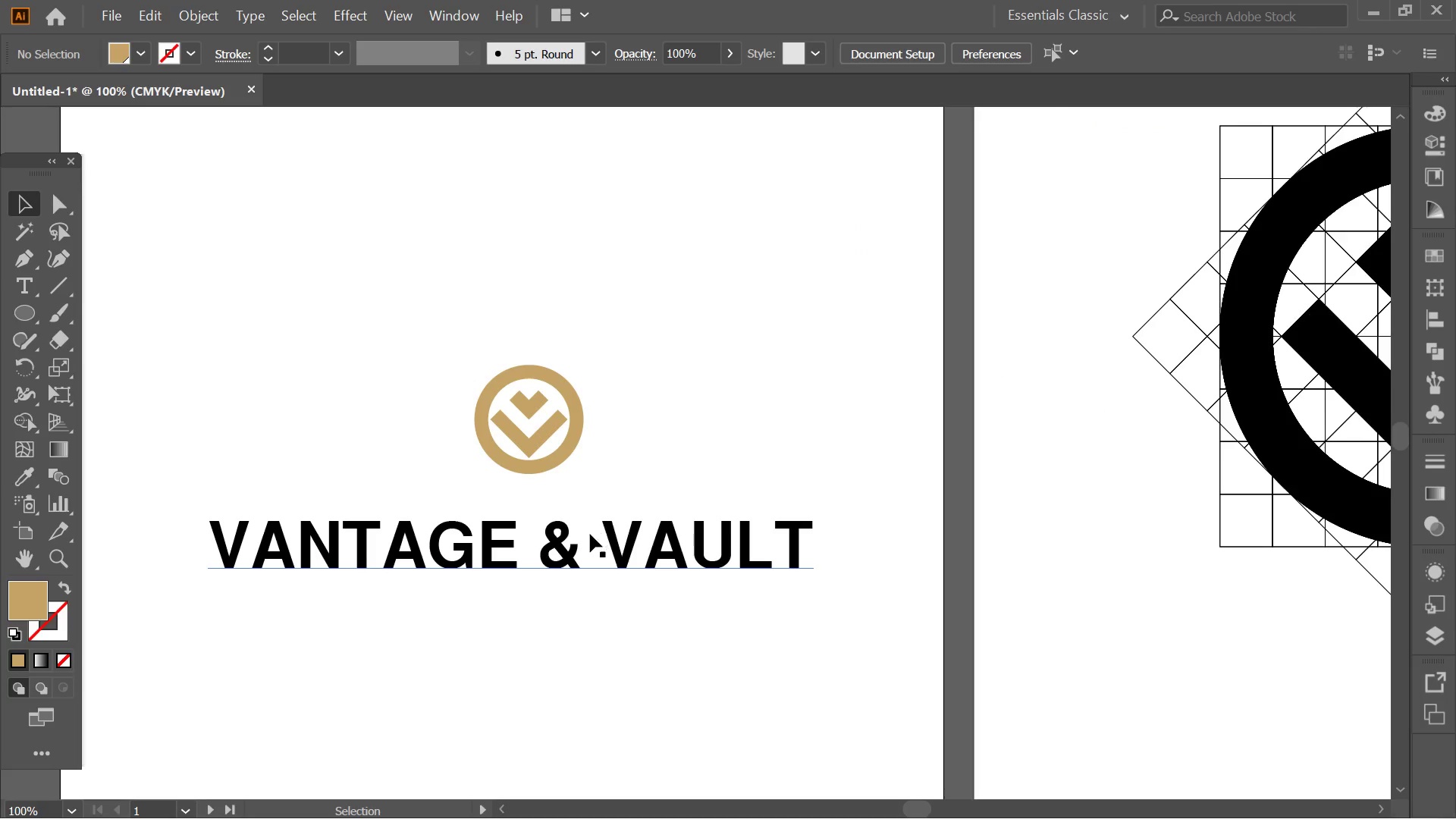 
left_click([567, 548])
 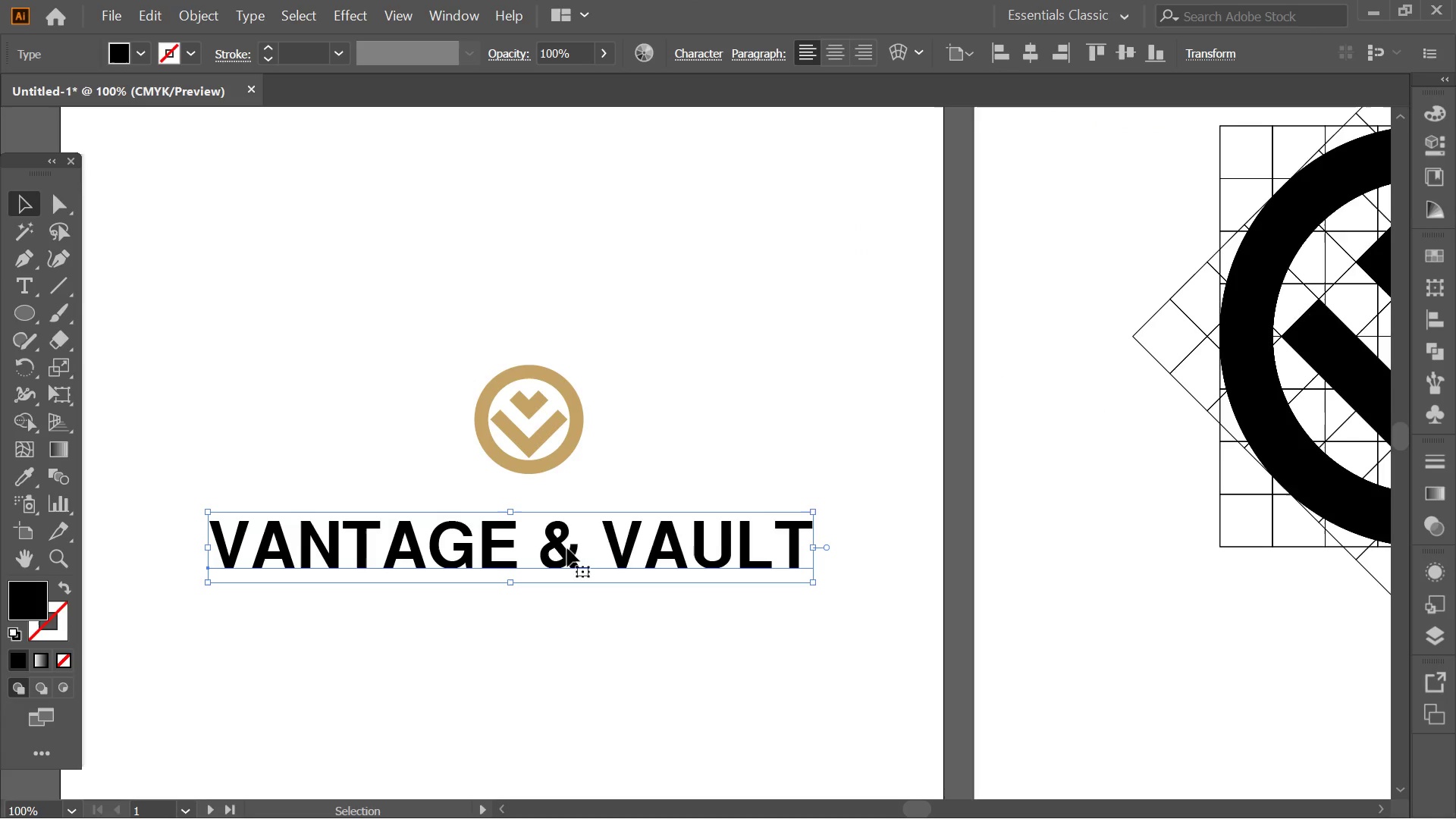 
key(Alt+AltLeft)
 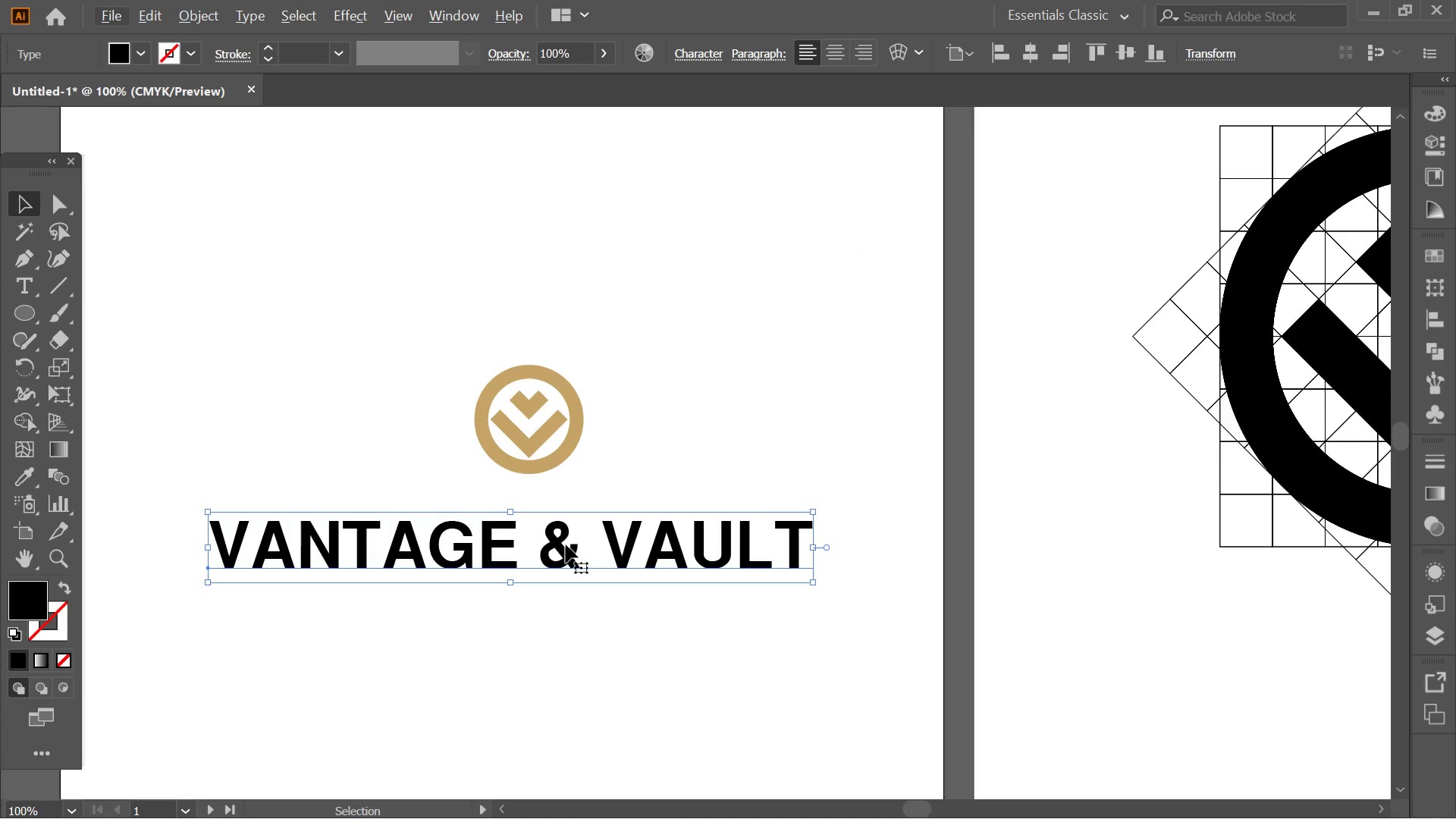 
left_click([540, 622])
 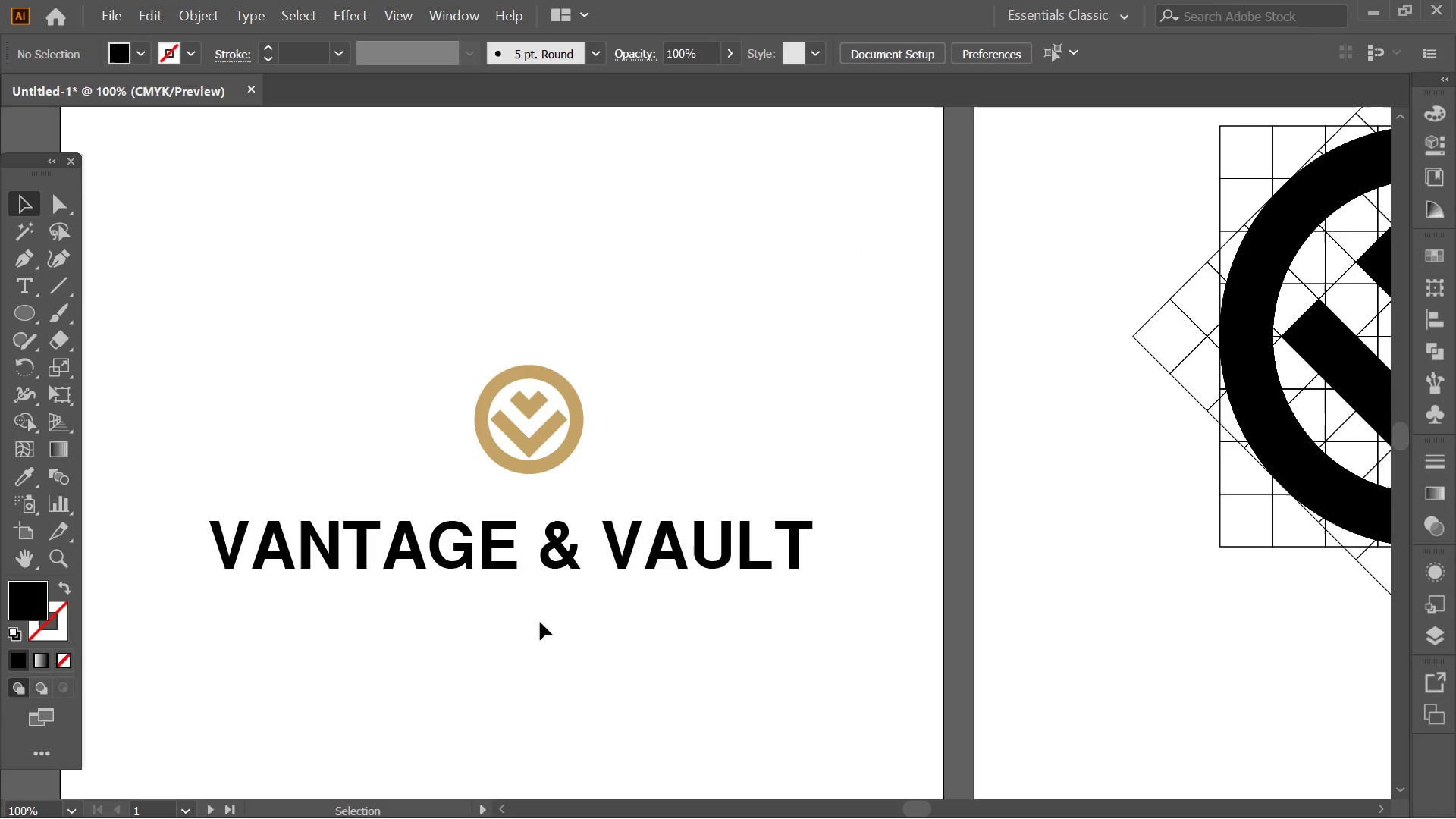 
hold_key(key=Space, duration=0.53)
 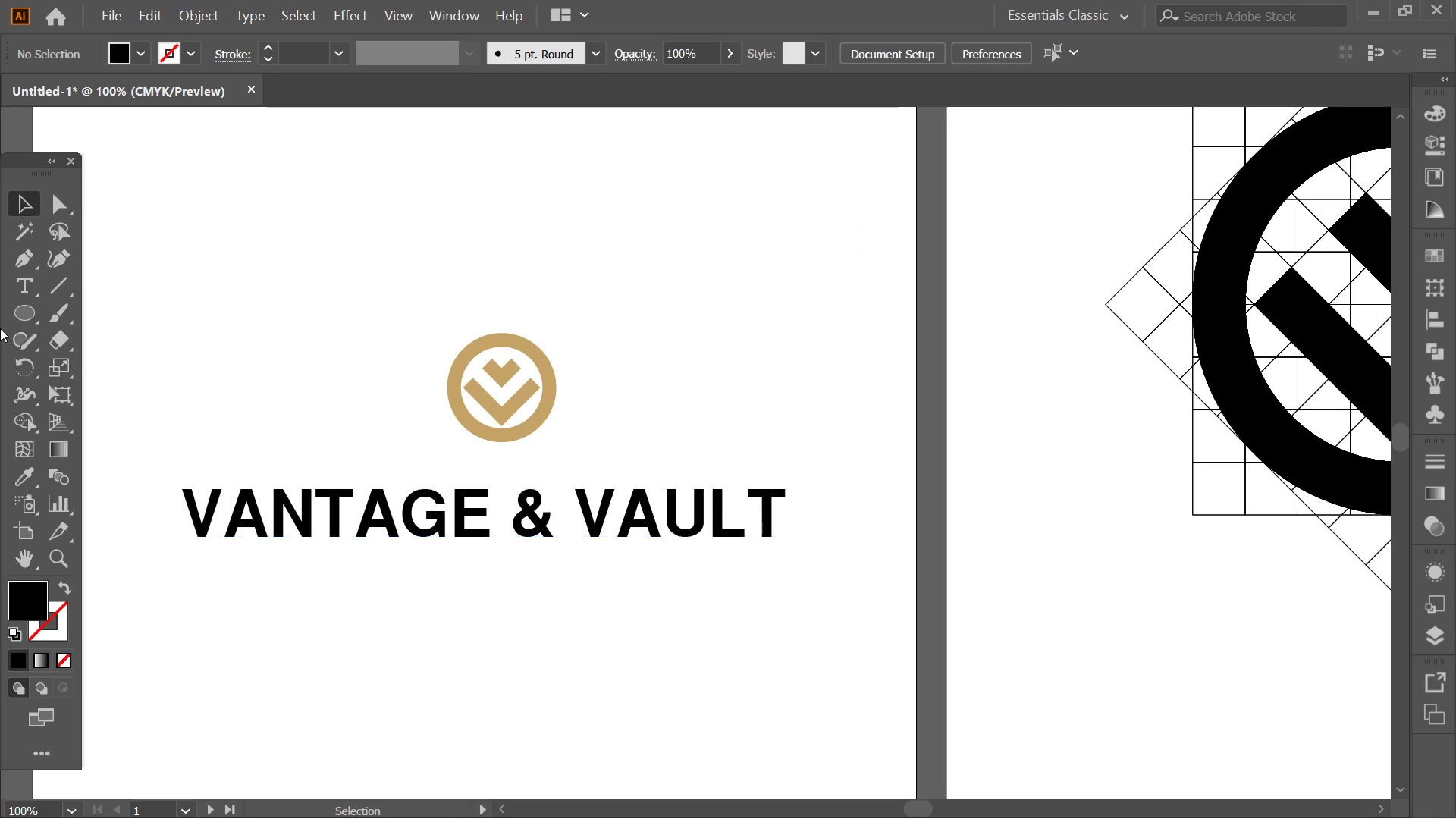 
left_click_drag(start_coordinate=[540, 622], to_coordinate=[515, 590])
 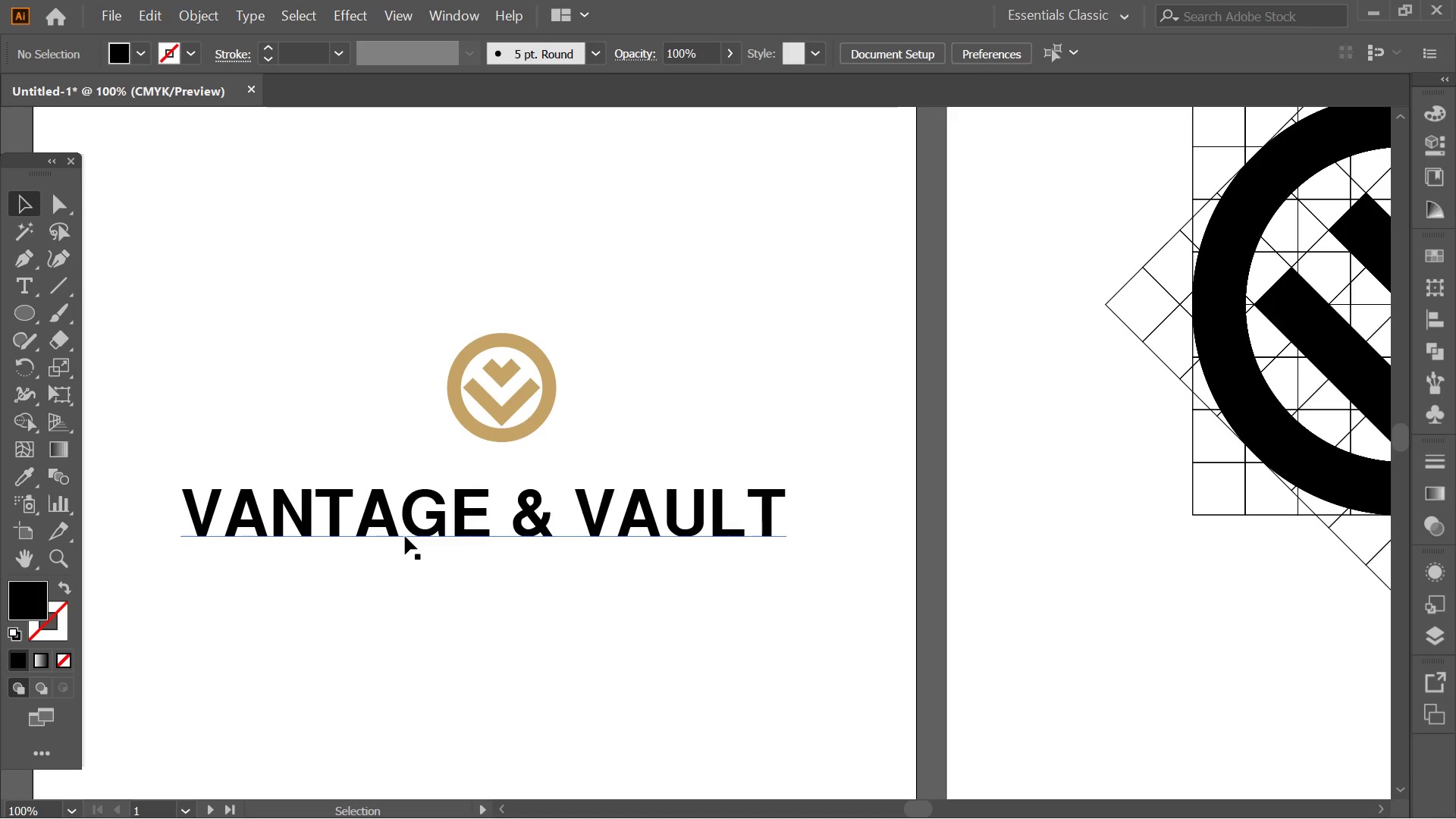 
hold_key(key=AltLeft, duration=0.69)
left_click_drag(start_coordinate=[416, 516], to_coordinate=[416, 591])
 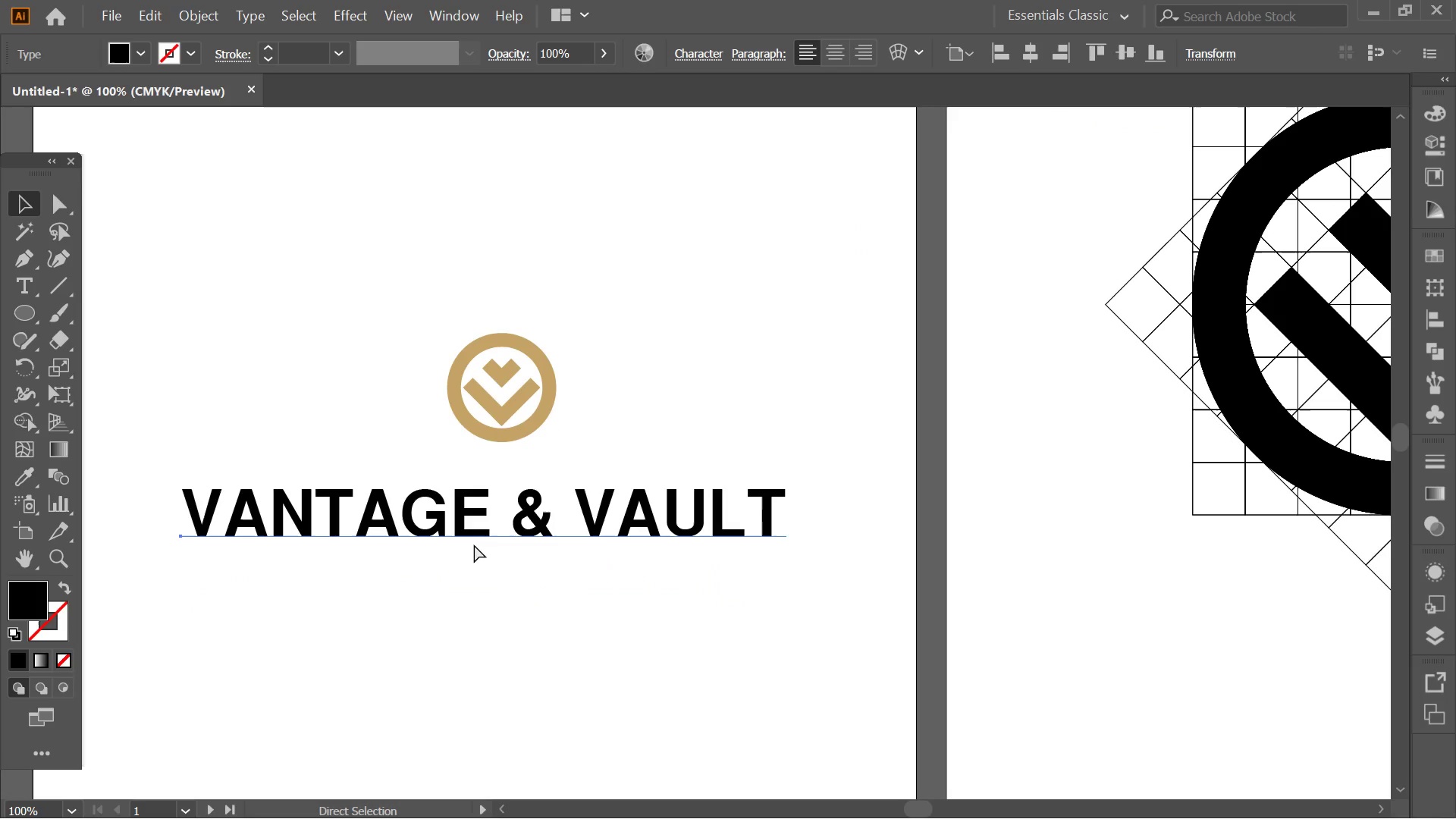 
hold_key(key=ShiftLeft, duration=0.31)
 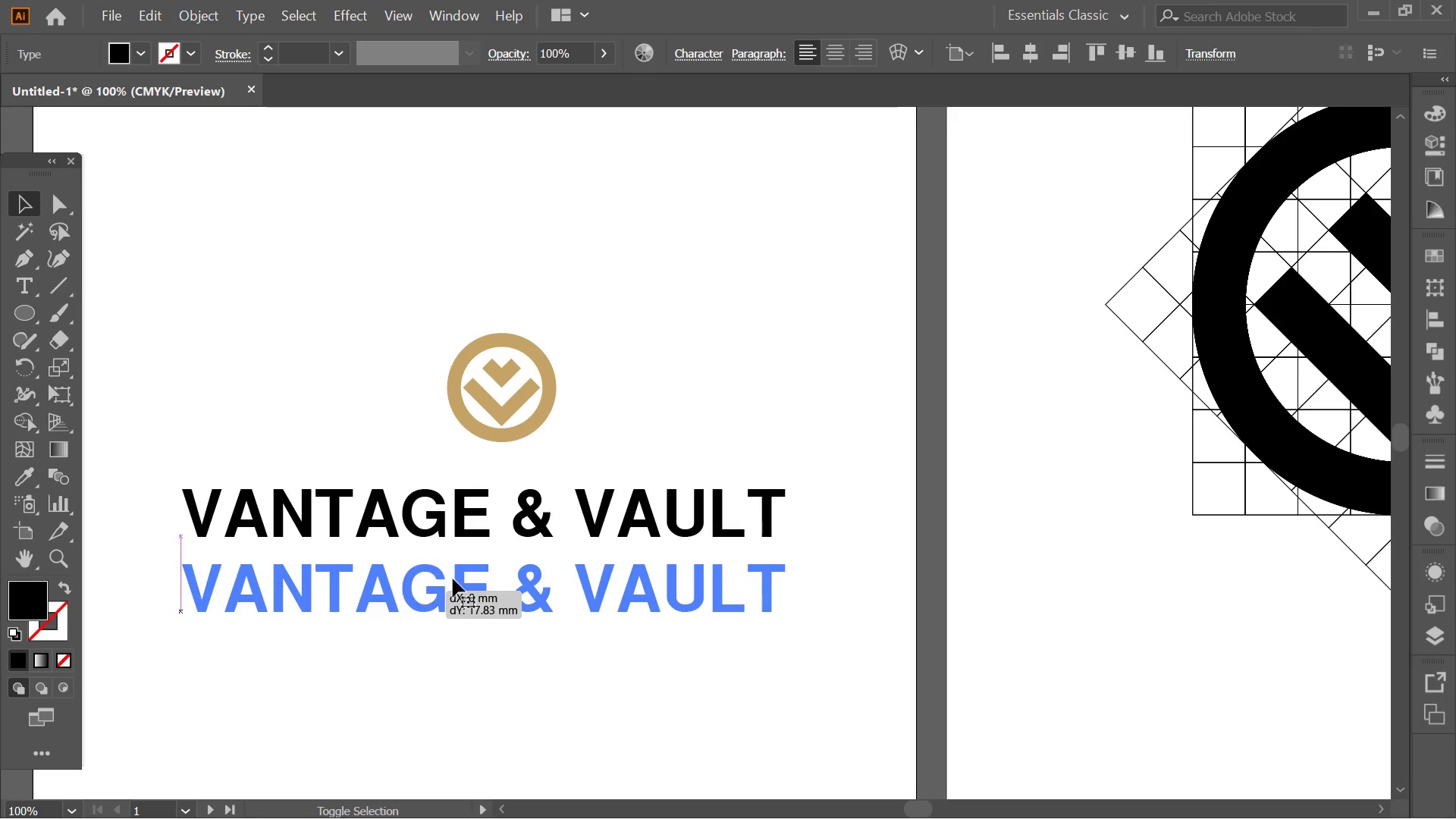 
key(Control+ControlLeft)
 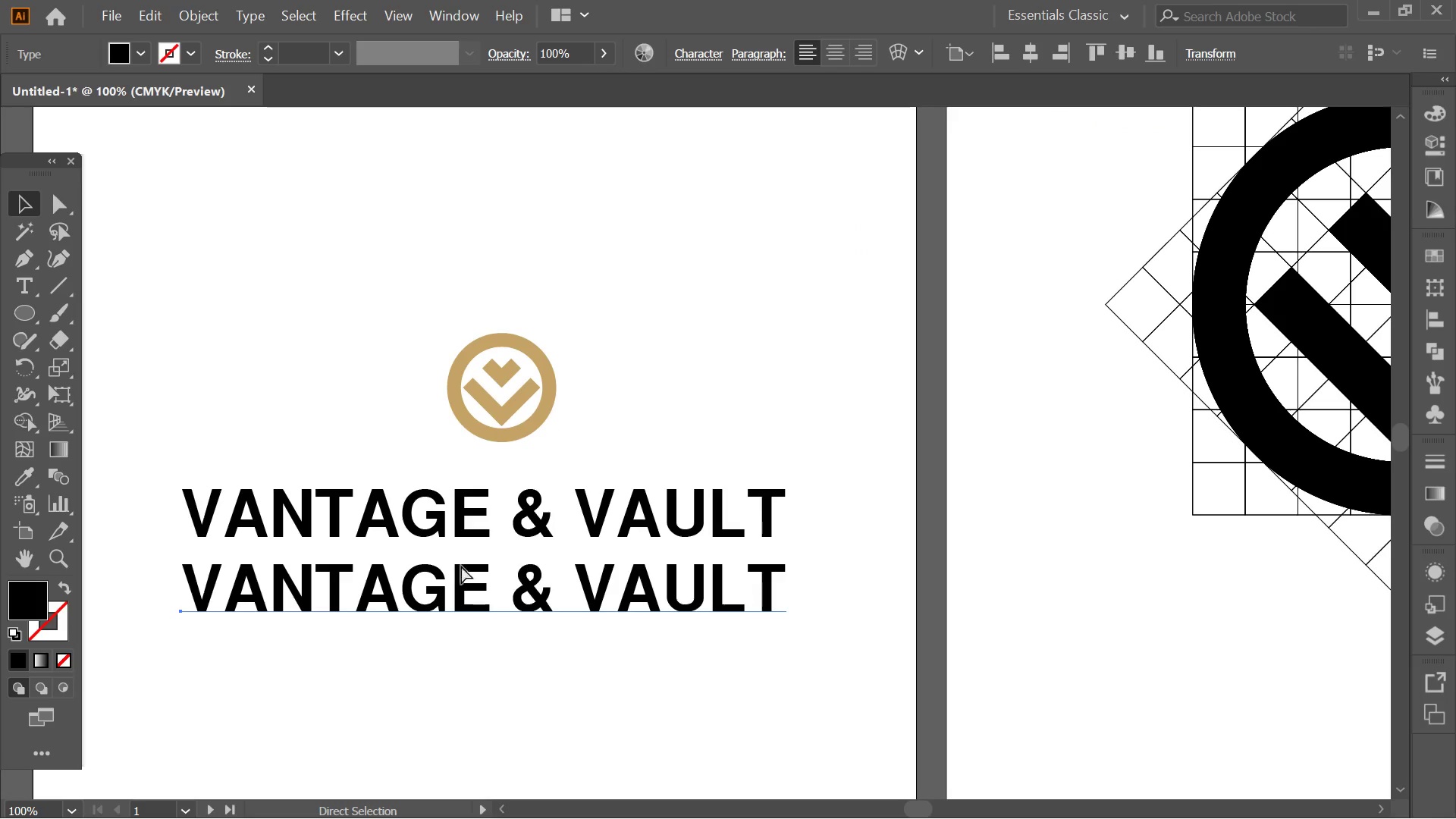 
key(Control+Z)
 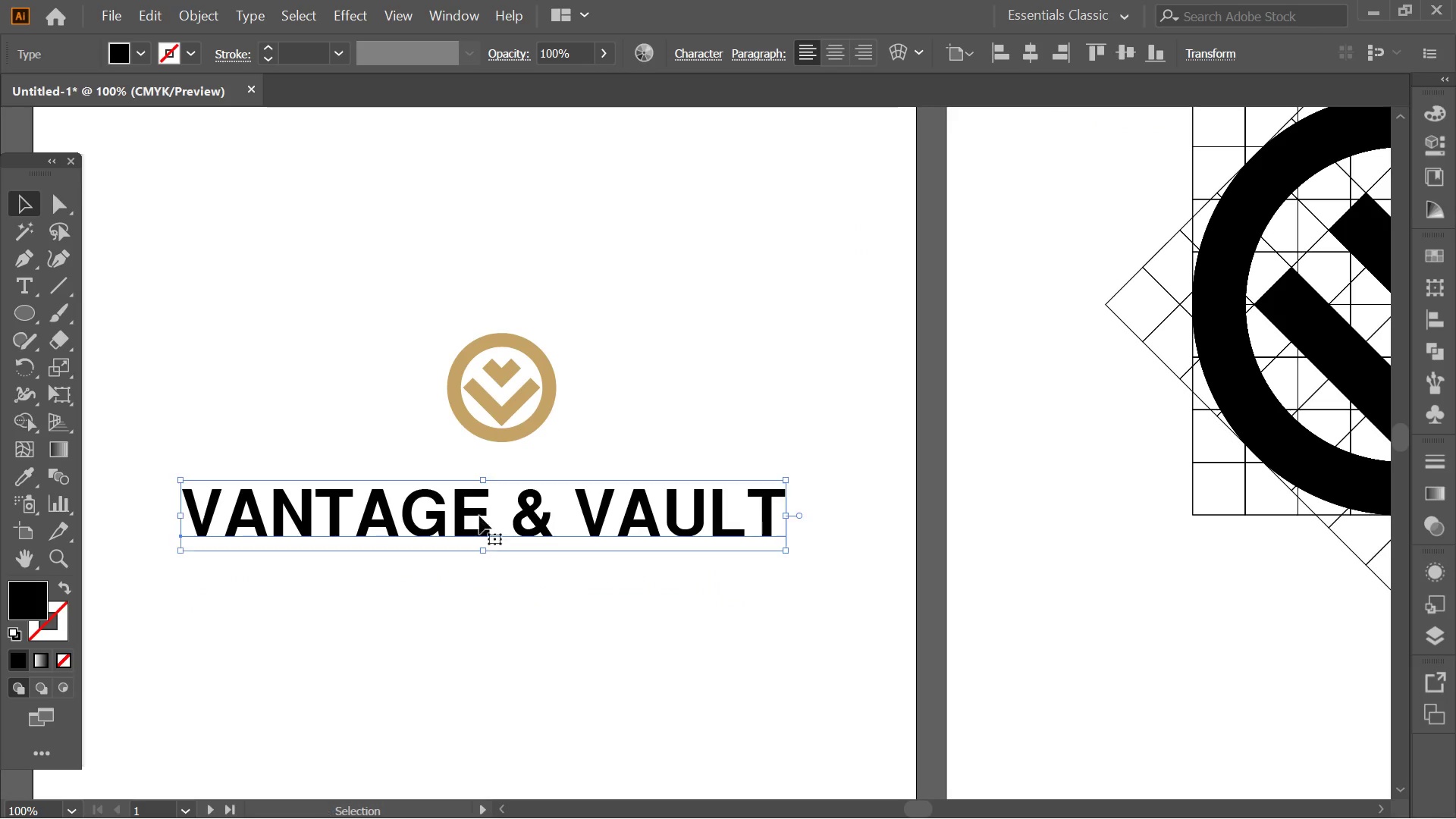 
left_click([479, 516])
 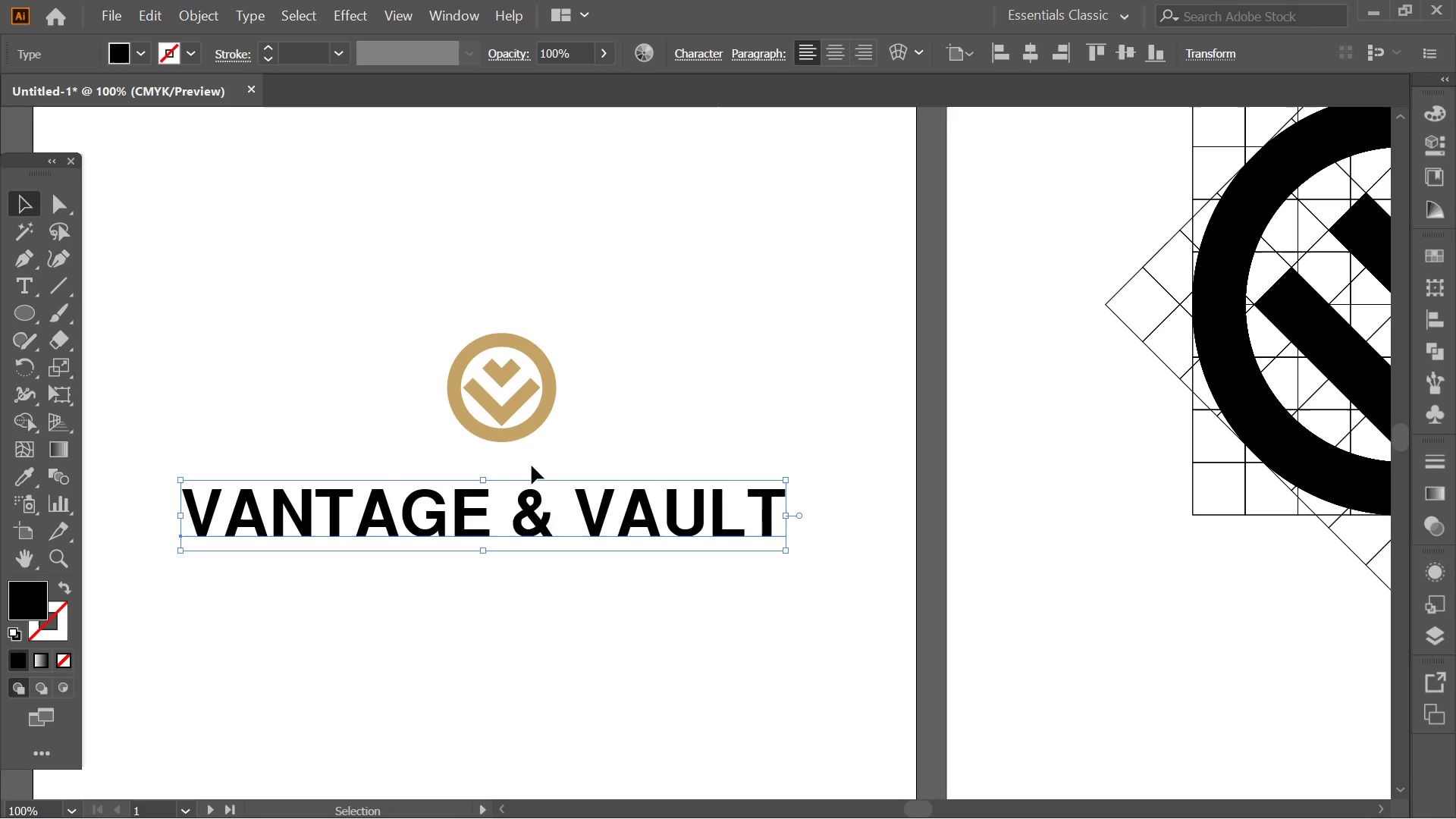 
double_click([532, 485])
 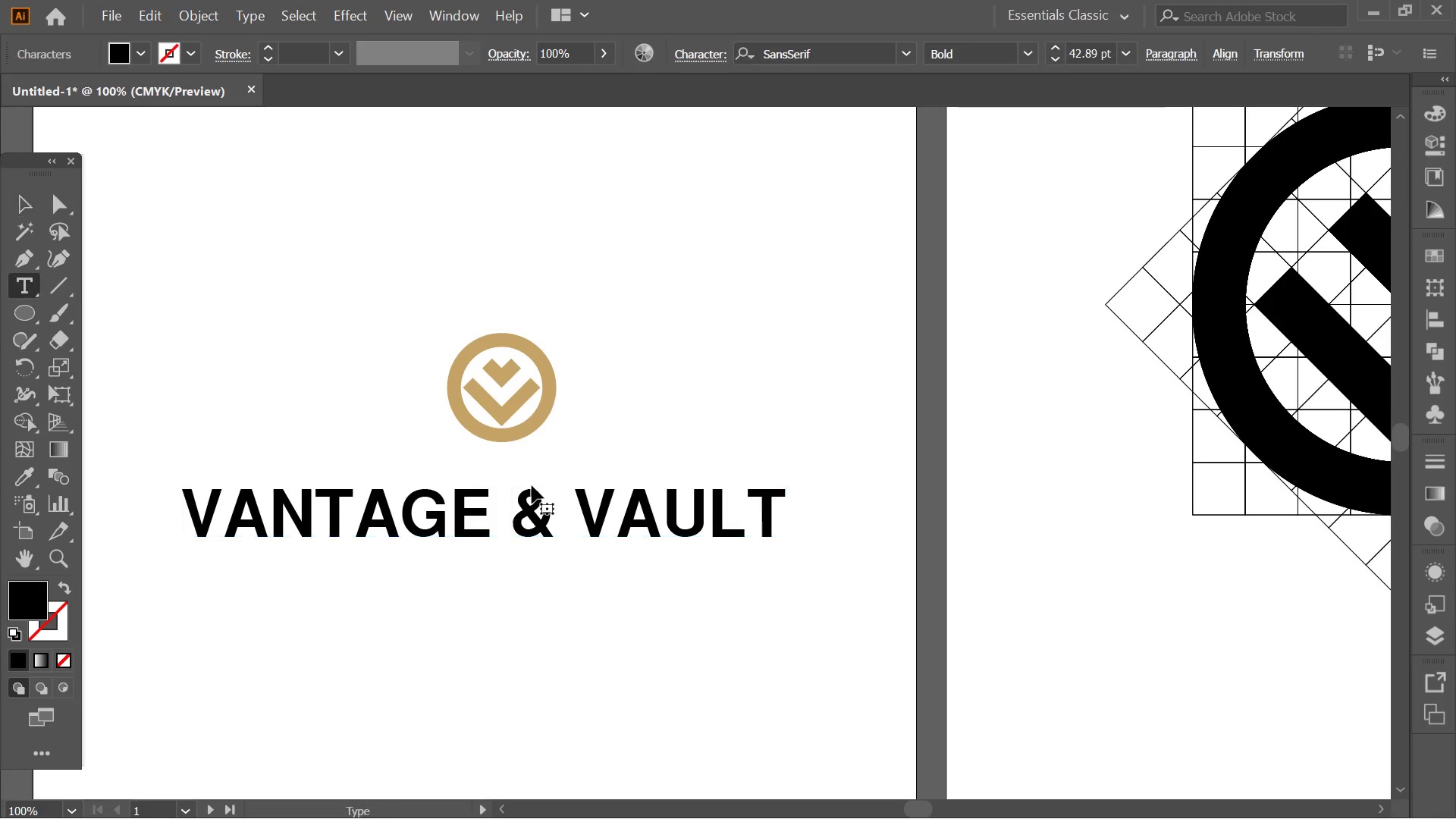 
triple_click([532, 485])
 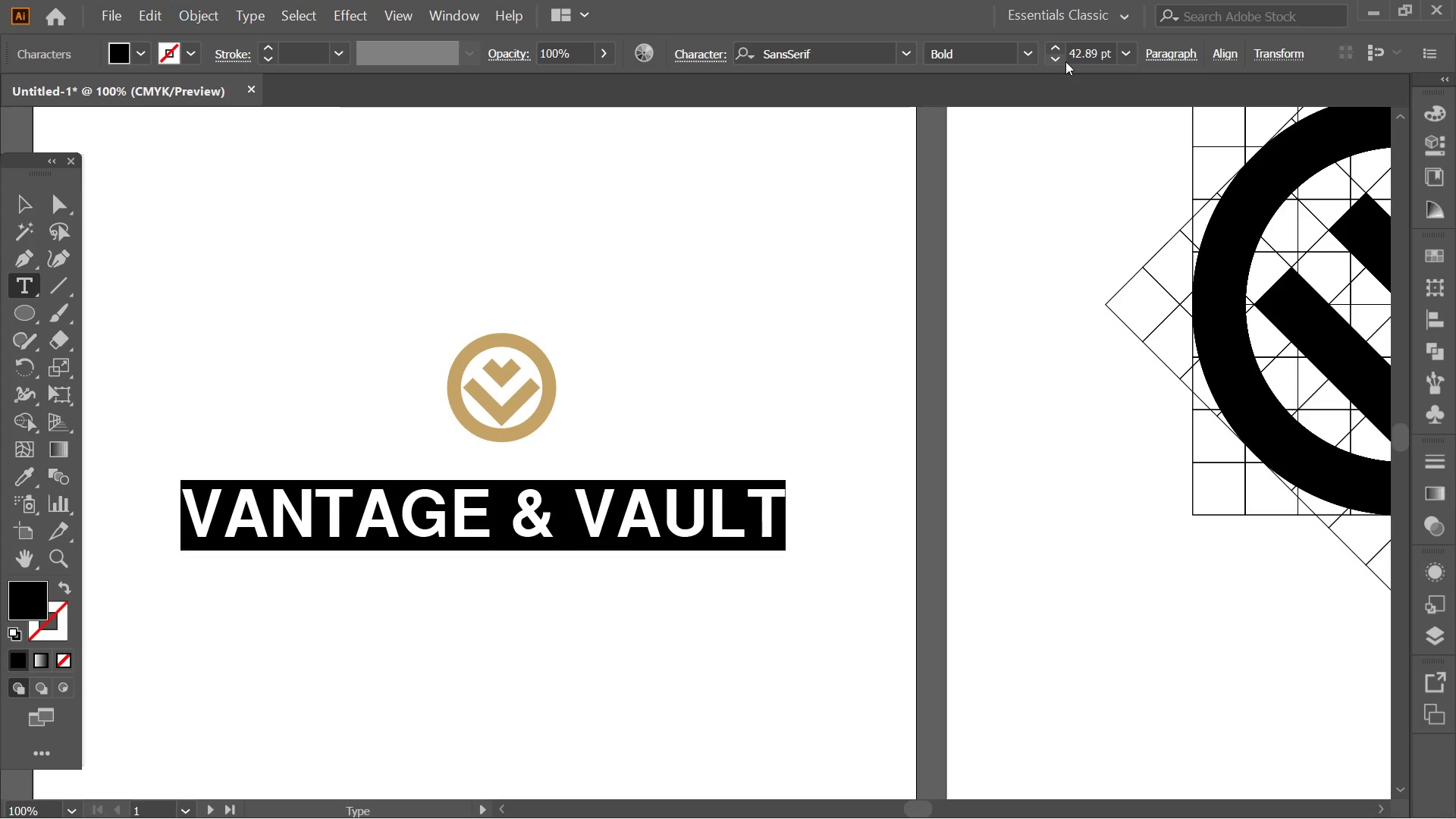 
left_click([1028, 49])
 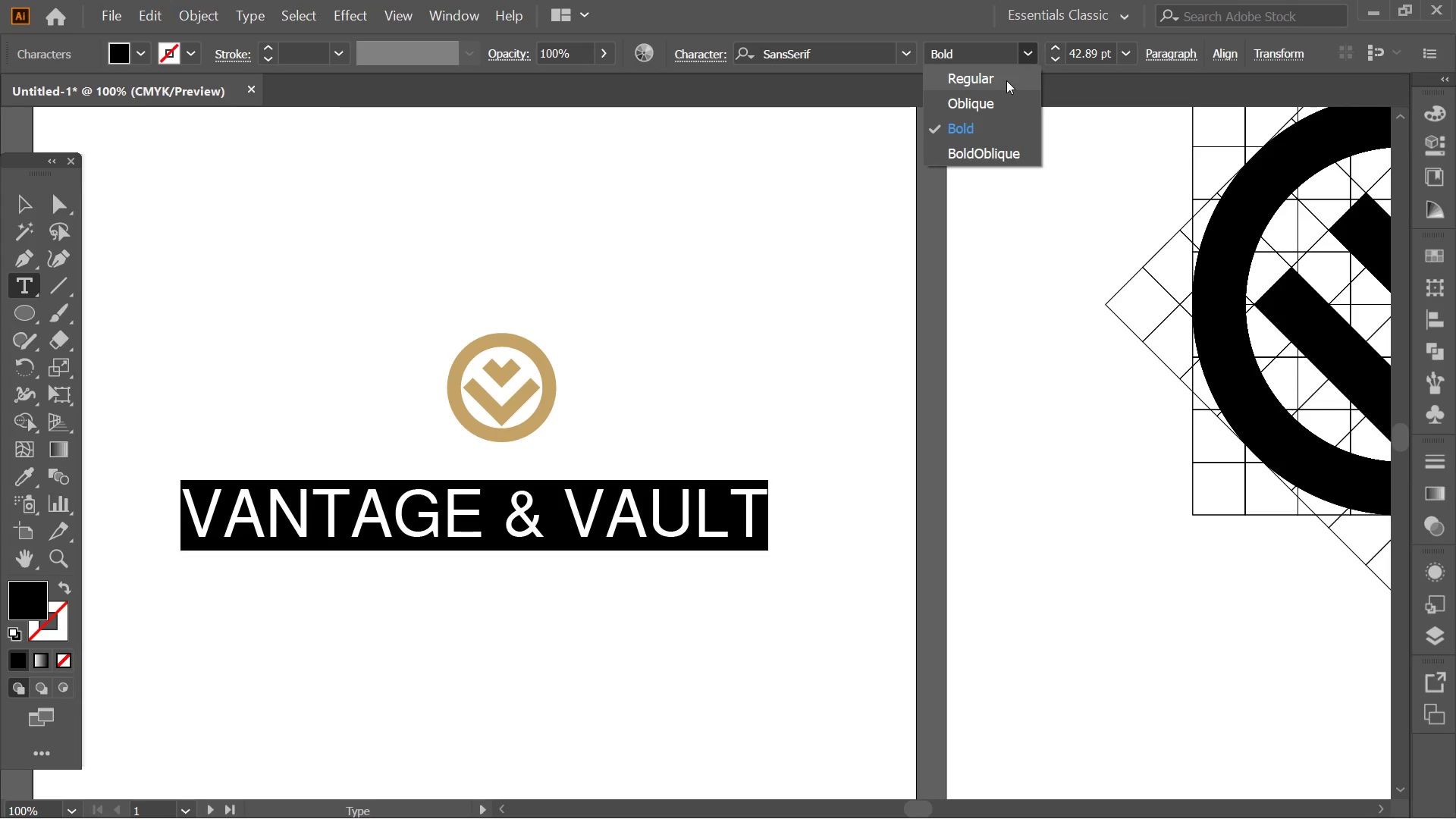 
left_click([1006, 80])
 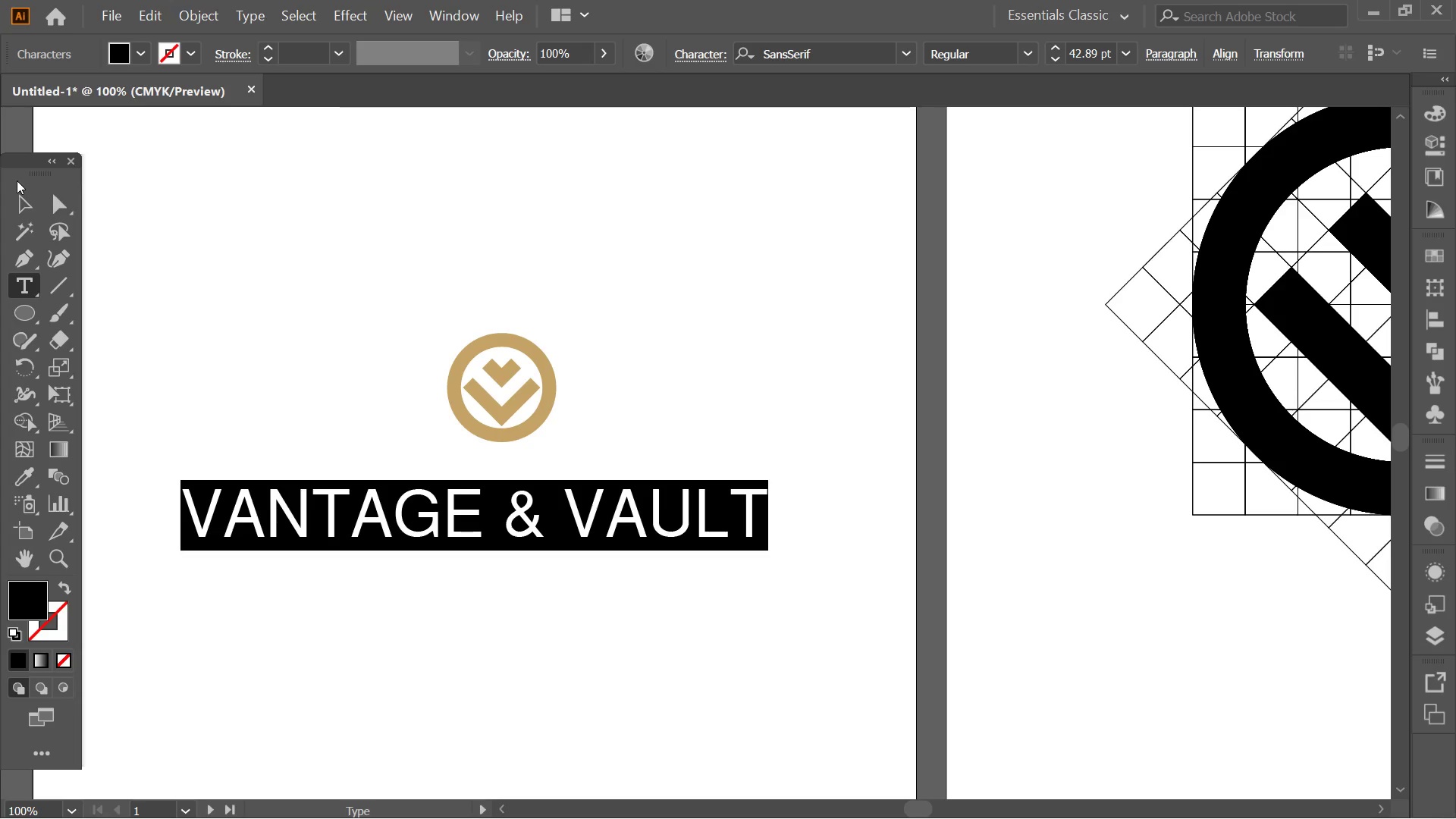 
double_click([17, 204])
 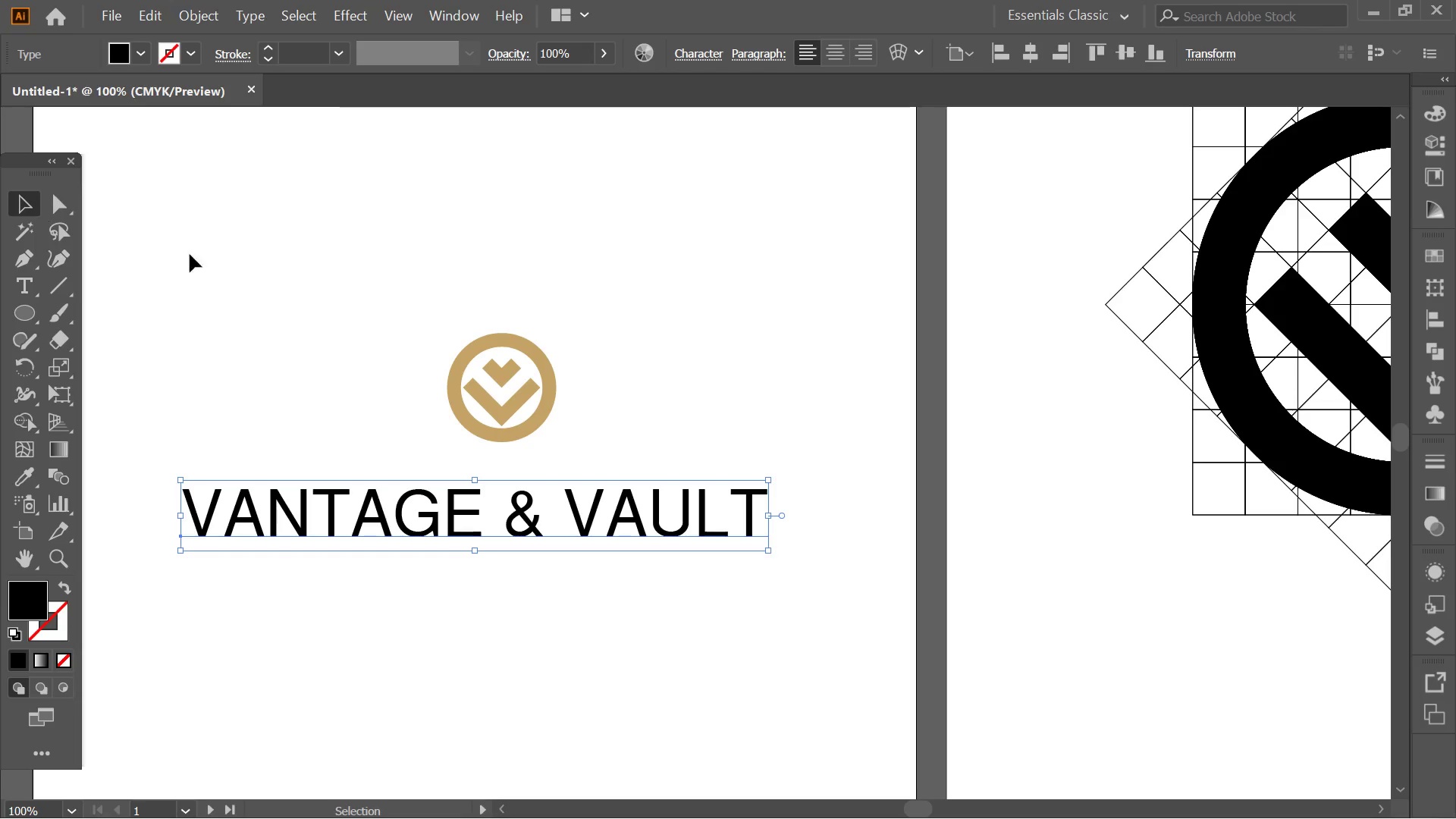 
triple_click([199, 255])
 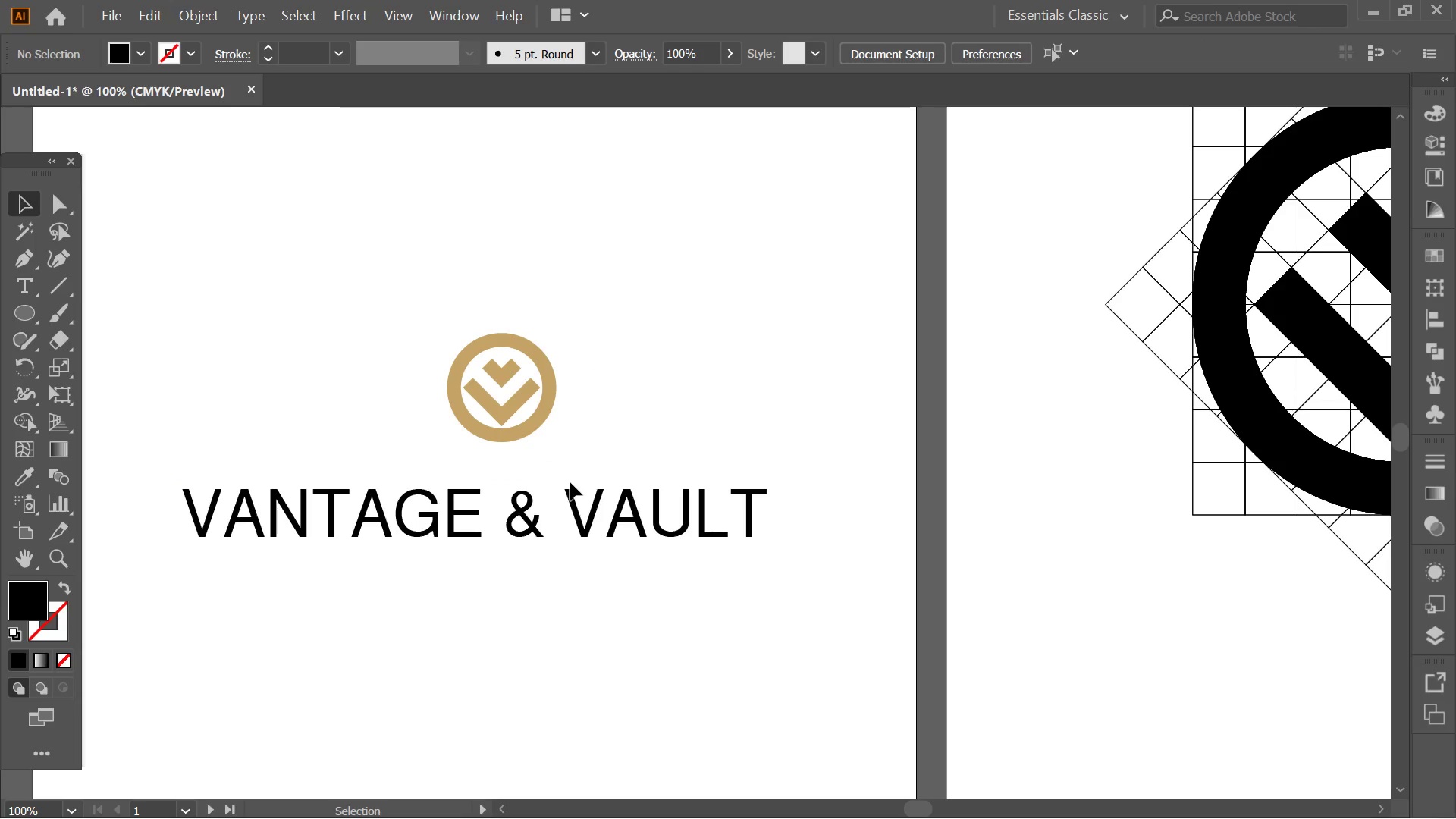 
left_click([572, 510])
 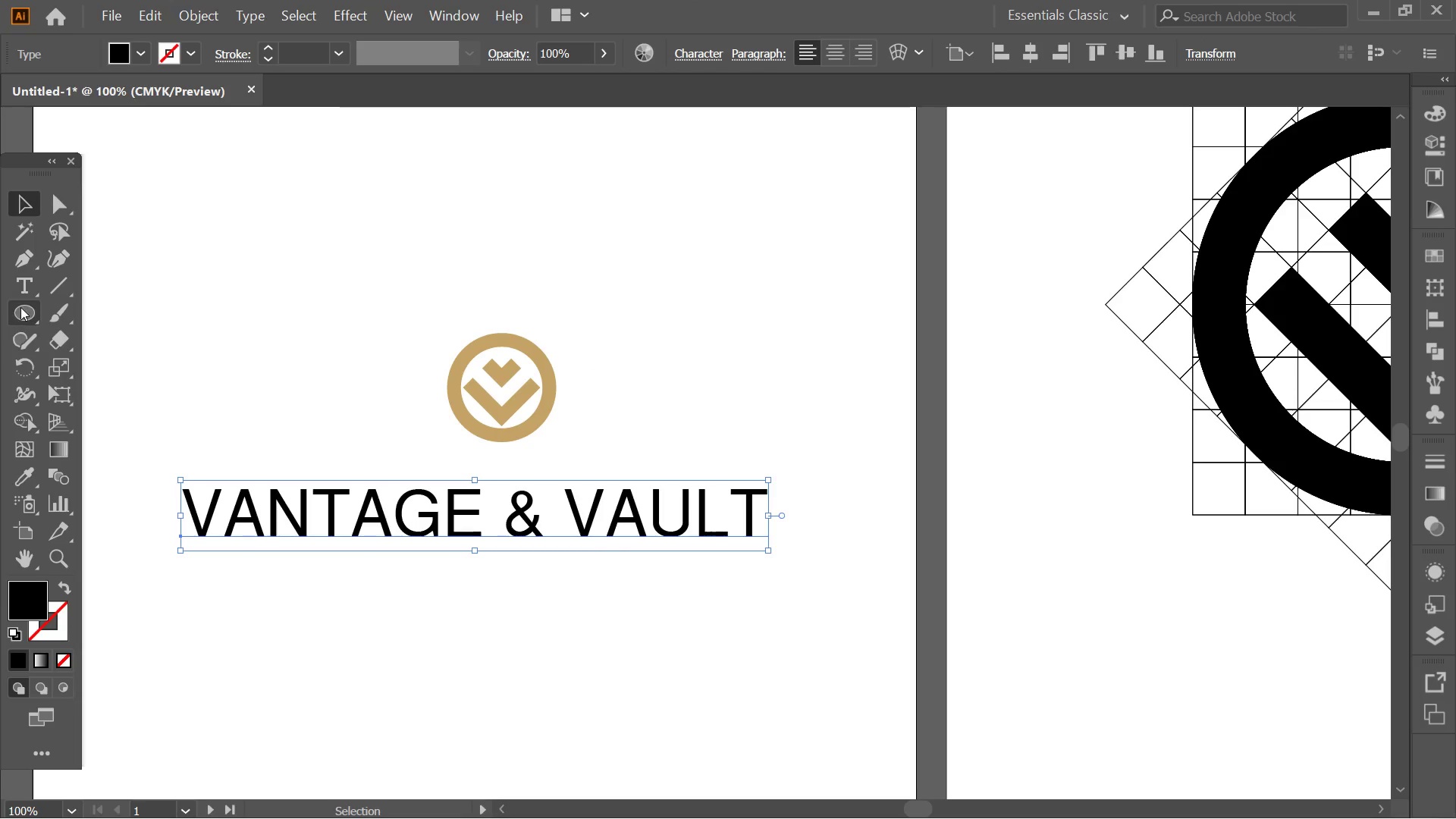 
hold_key(key=AltLeft, duration=0.75)
left_click_drag(start_coordinate=[397, 507], to_coordinate=[394, 599])
 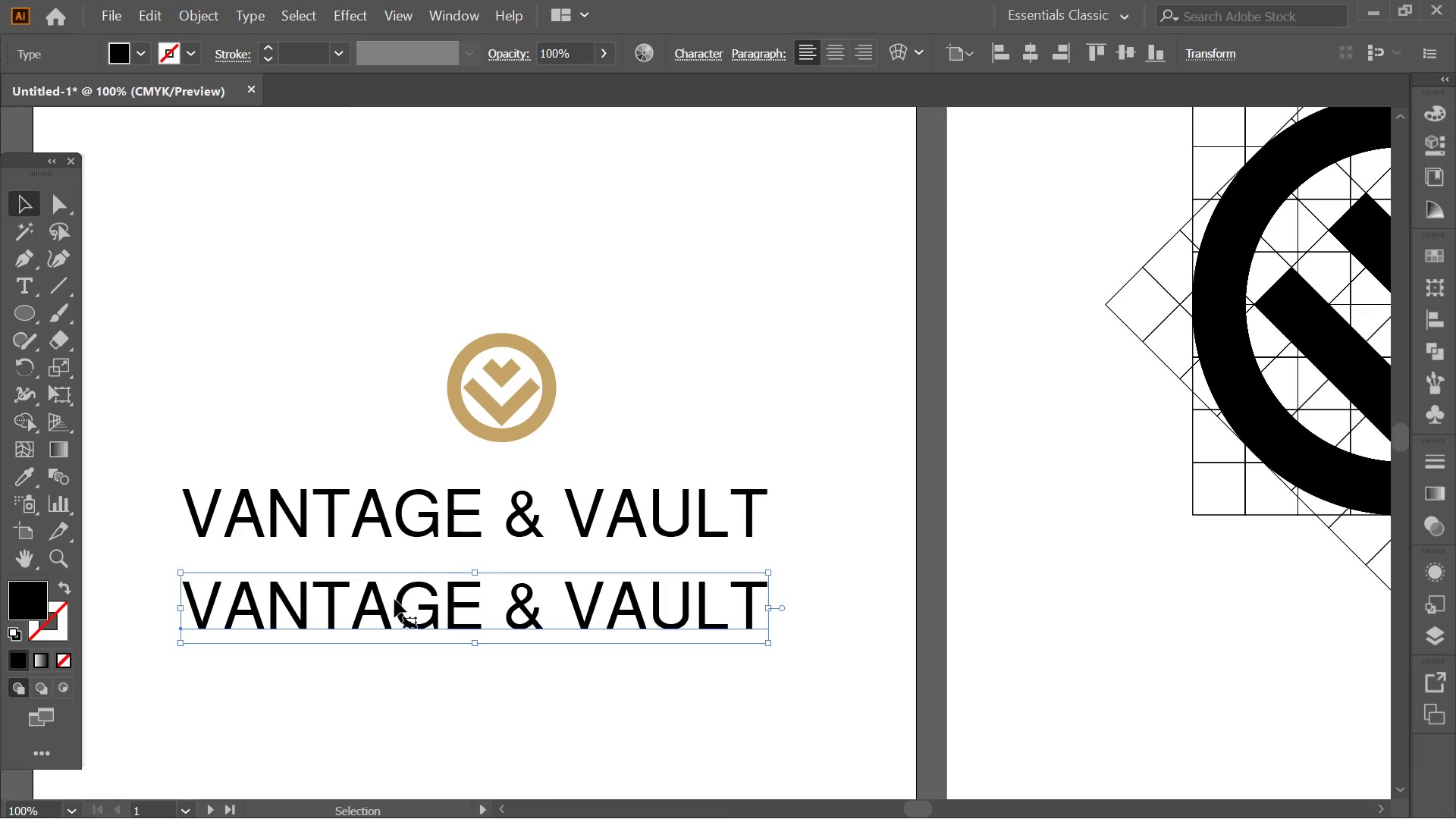 
double_click([394, 599])
 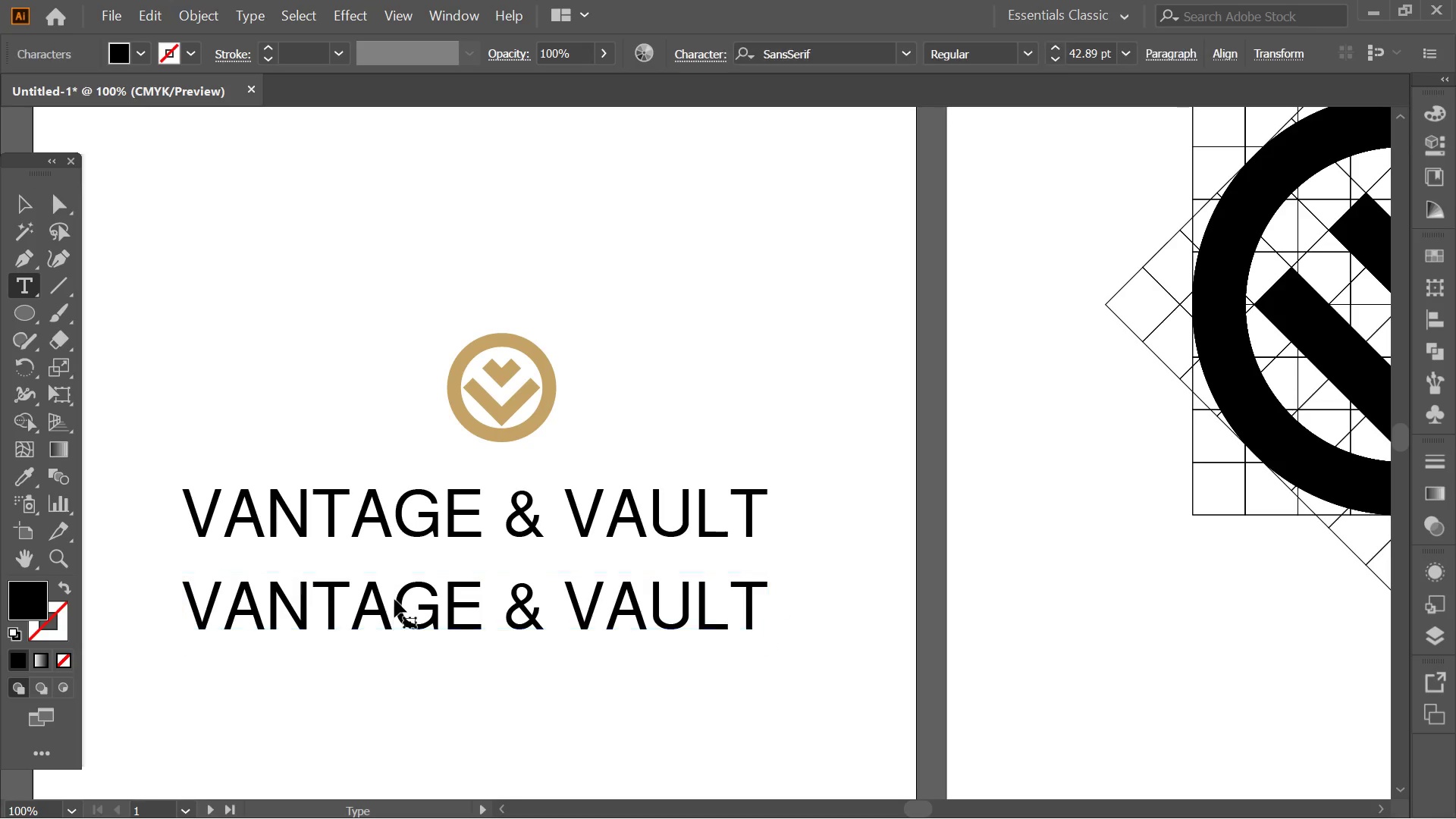 
triple_click([394, 599])
 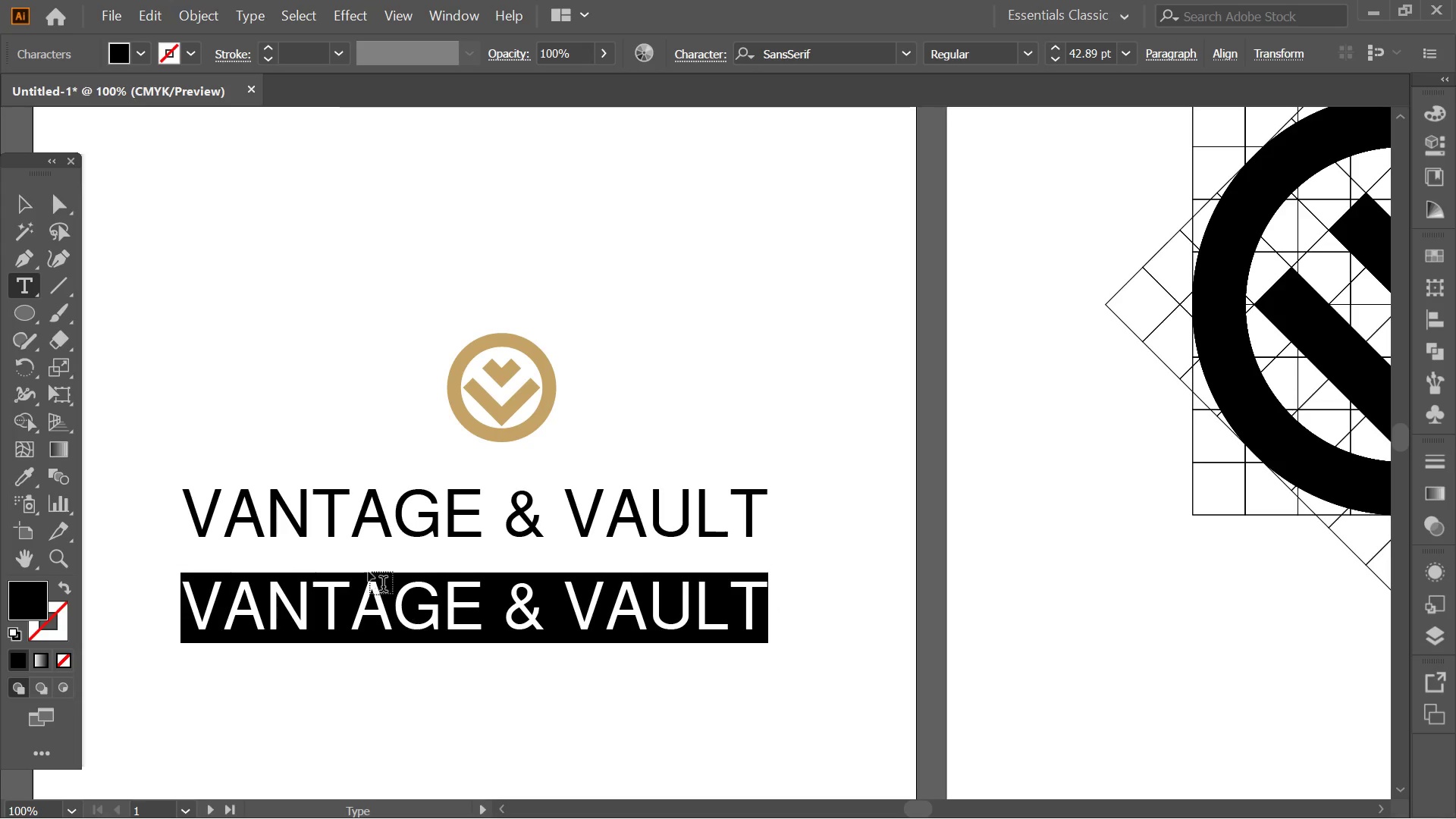 
type(re)
key(Backspace)
key(Backspace)
type(REAL ESTATE)
 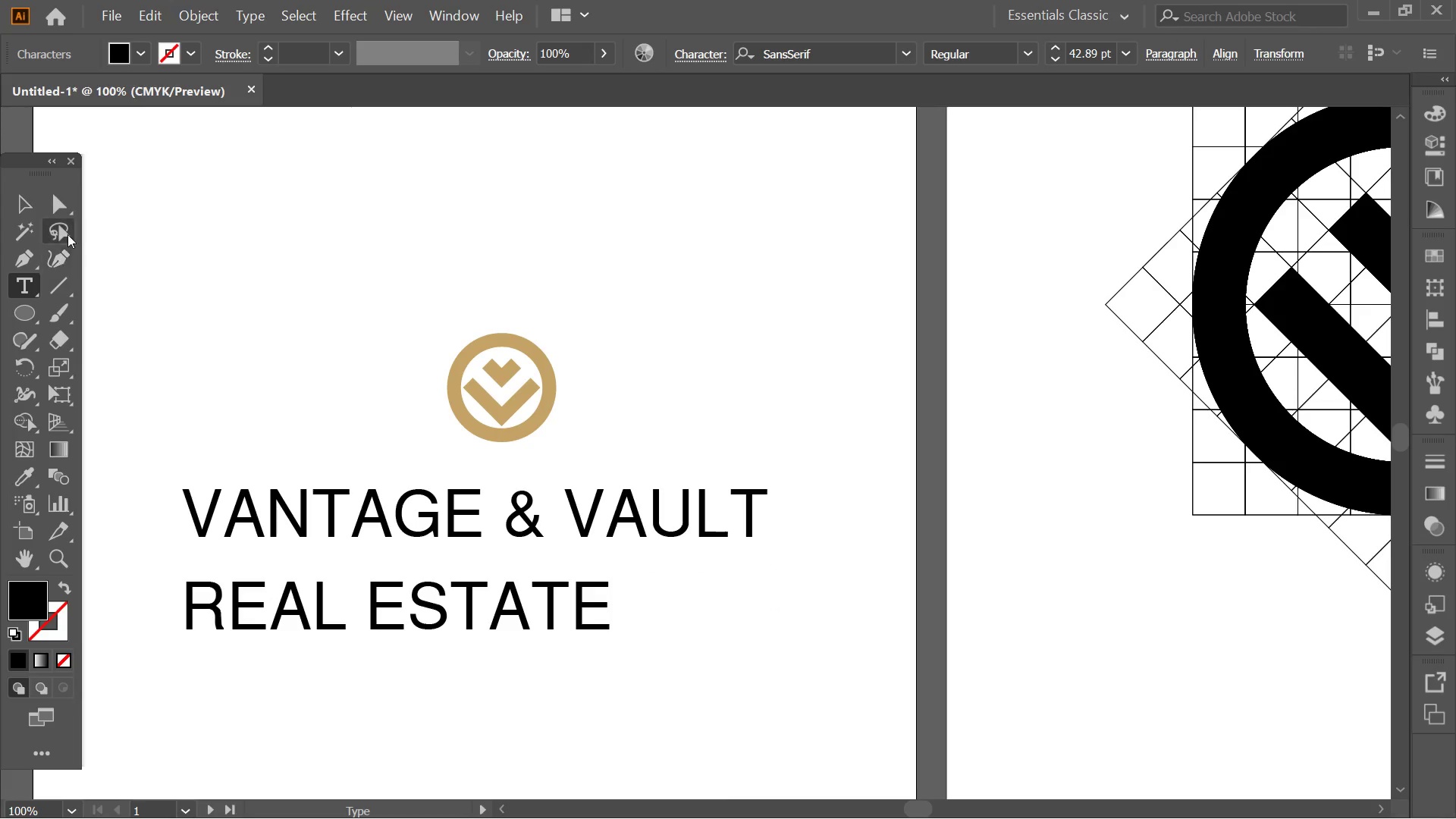 
left_click([33, 199])
 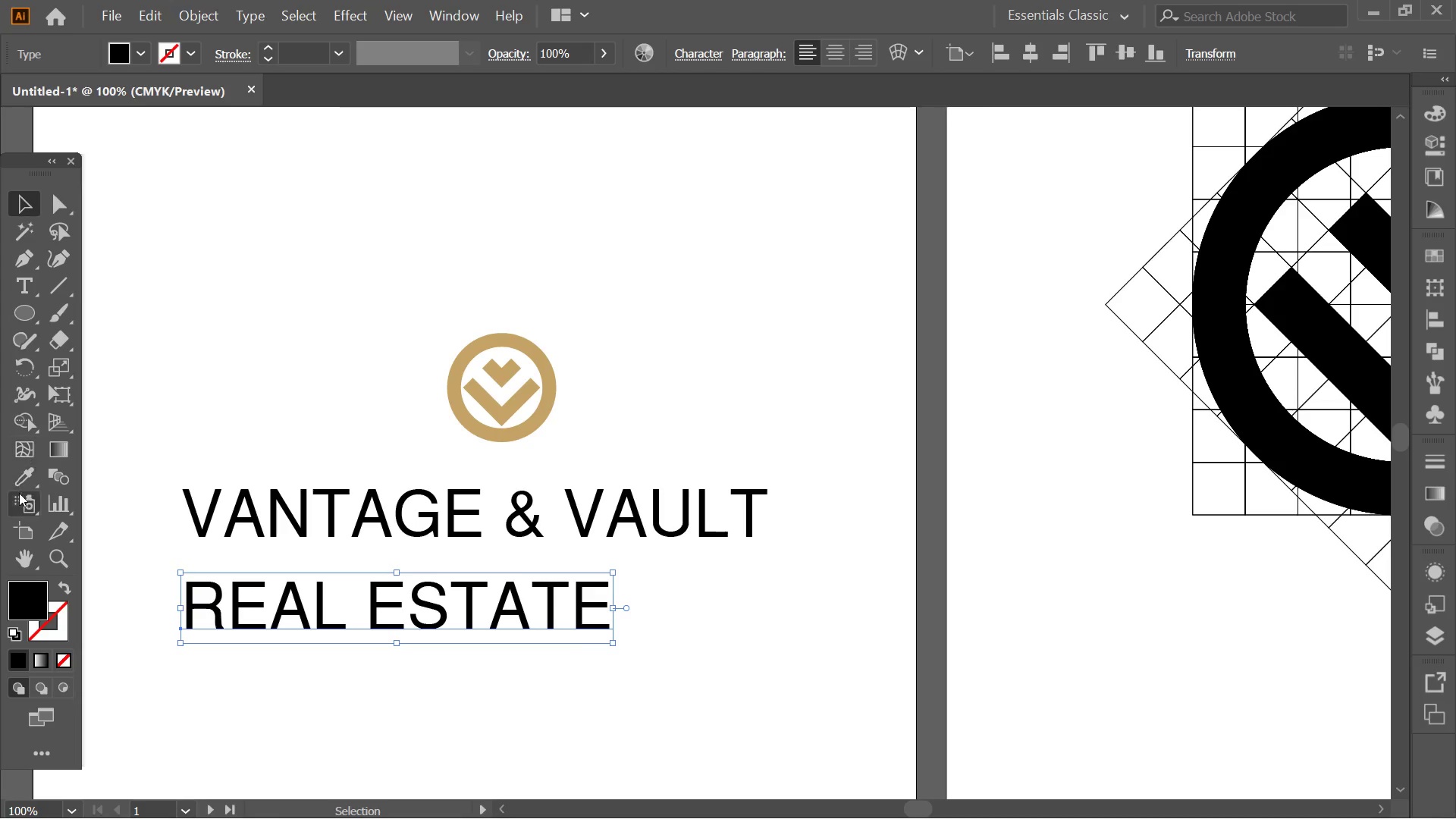 
left_click_drag(start_coordinate=[18, 481], to_coordinate=[22, 478])
 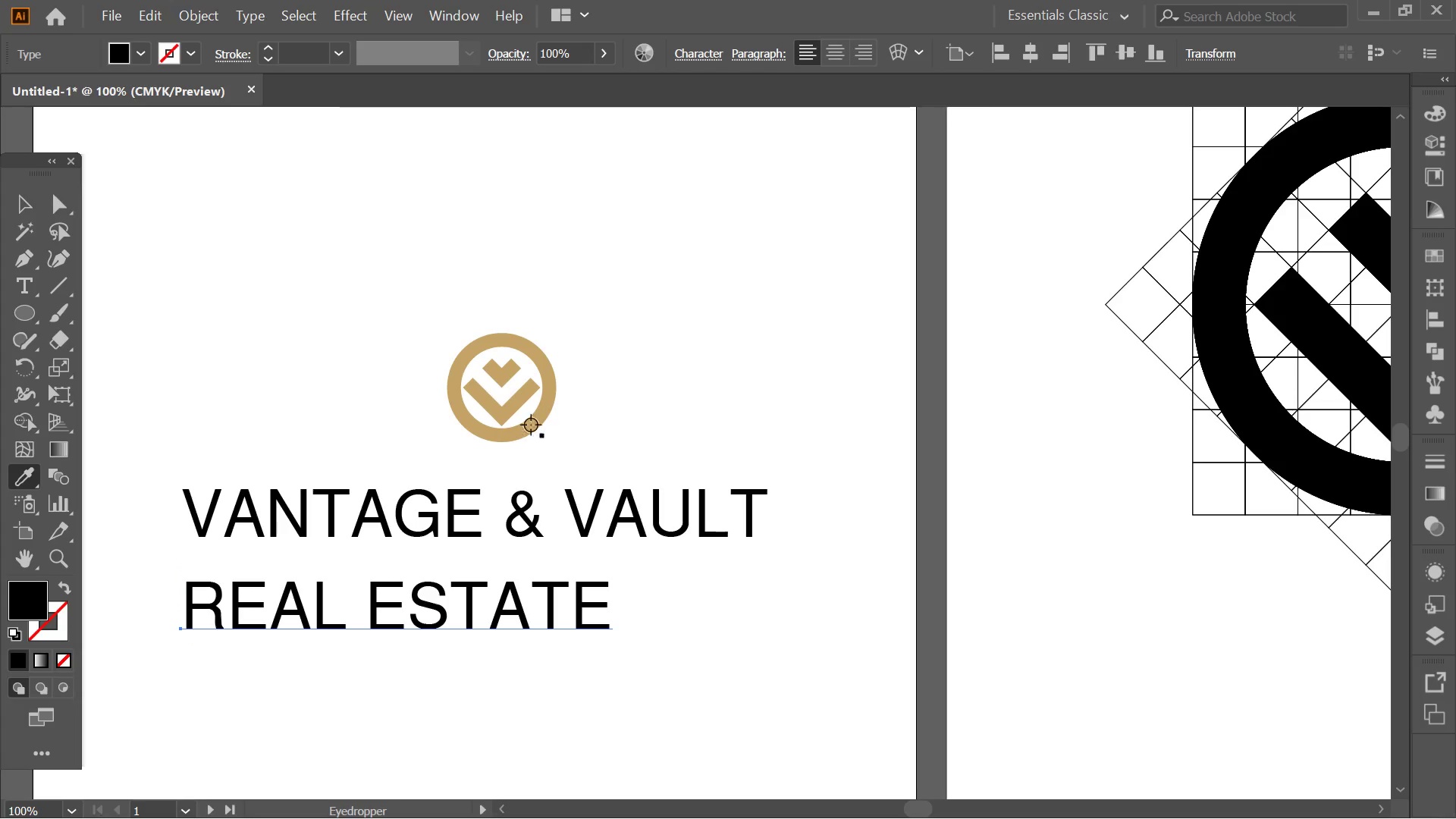 
left_click([526, 421])
 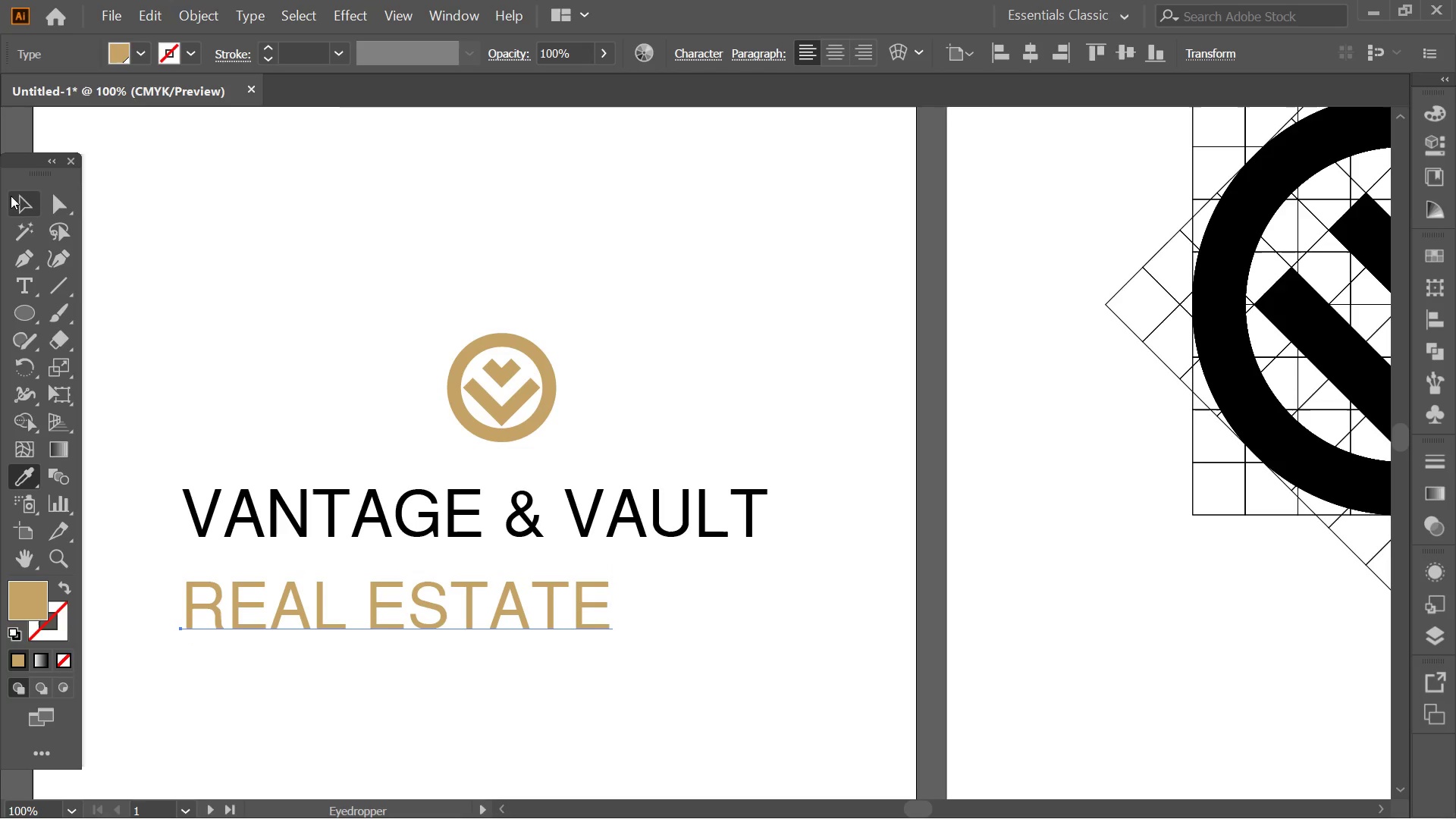 
left_click([8, 196])
 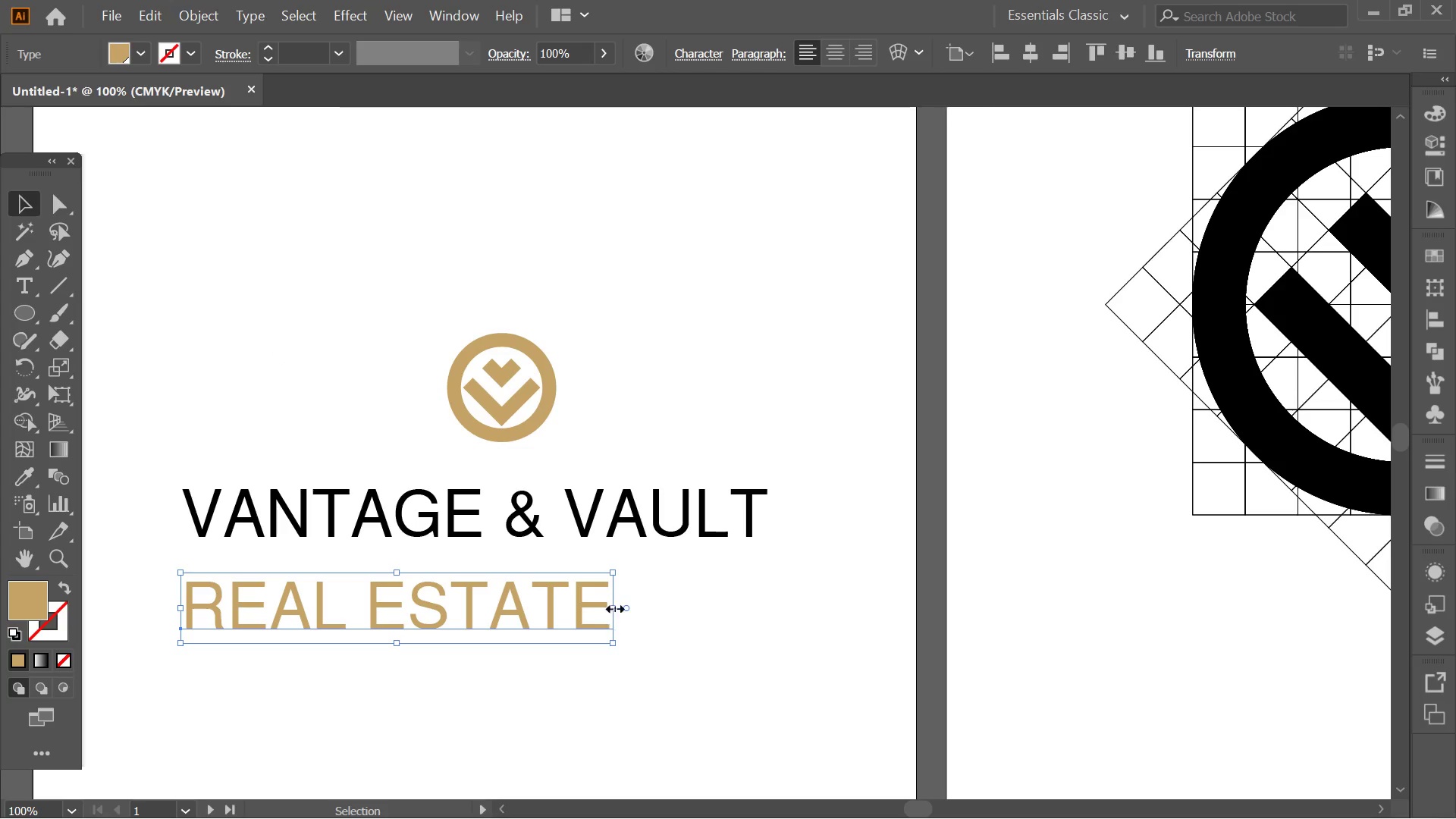 
hold_key(key=ShiftLeft, duration=2.05)
hold_key(key=AltLeft, duration=1.98)
left_click_drag(start_coordinate=[615, 569], to_coordinate=[551, 589])
 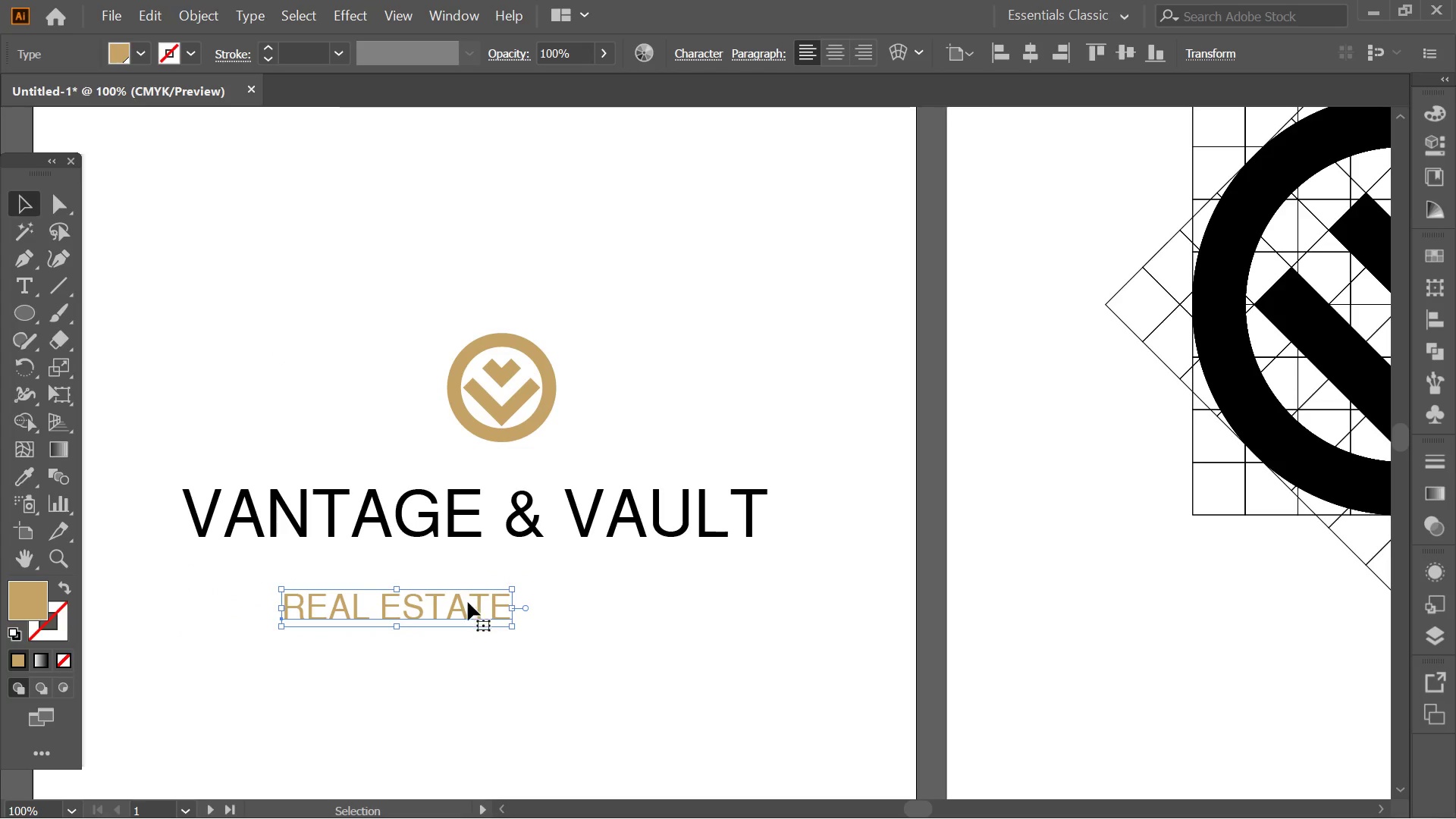 
left_click_drag(start_coordinate=[468, 602], to_coordinate=[710, 559])
 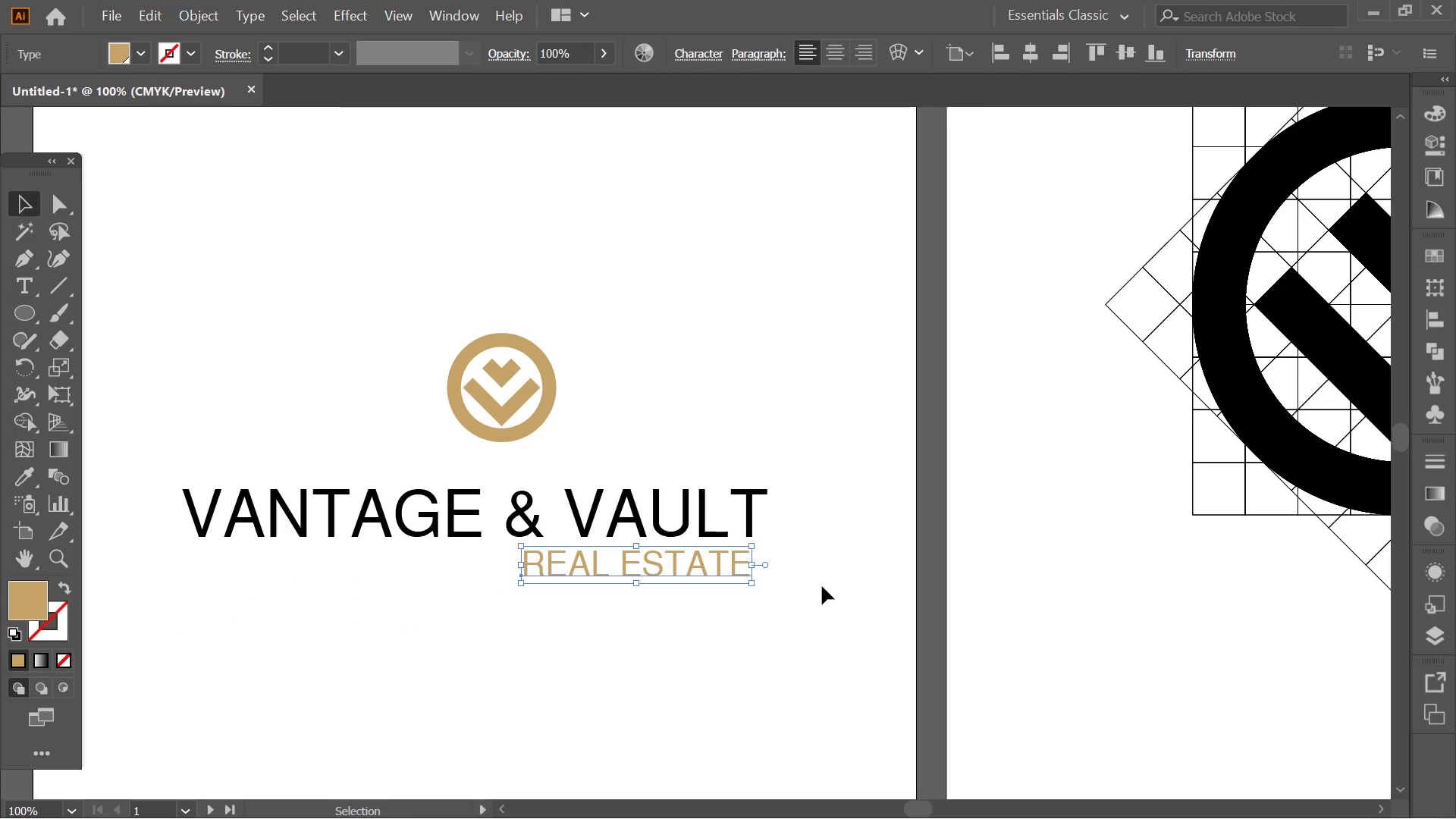 
hold_key(key=AltLeft, duration=0.41)
scroll: coordinate [814, 589], scroll_direction: up, amount: 1.0
 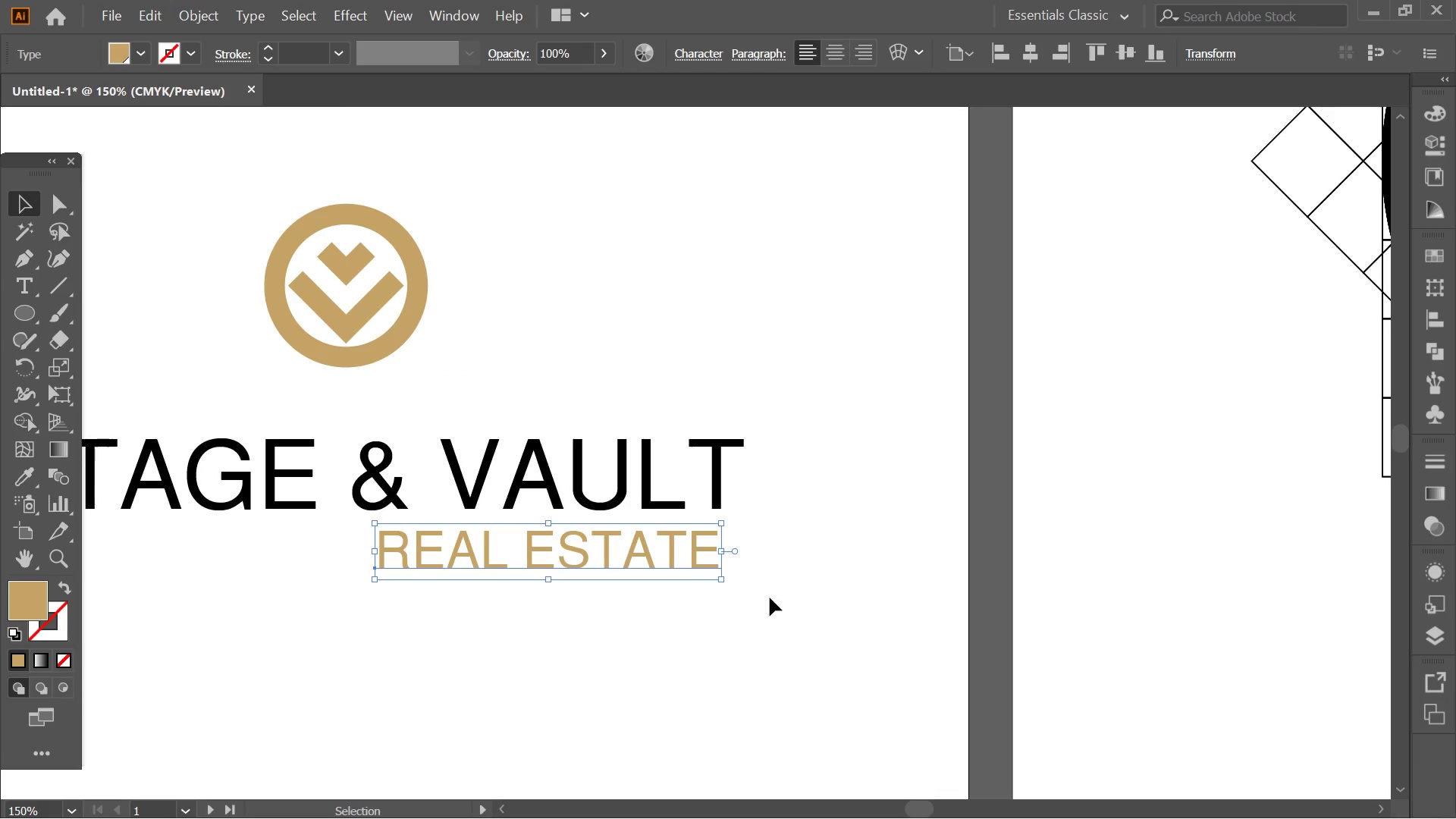 
hold_key(key=Space, duration=0.48)
 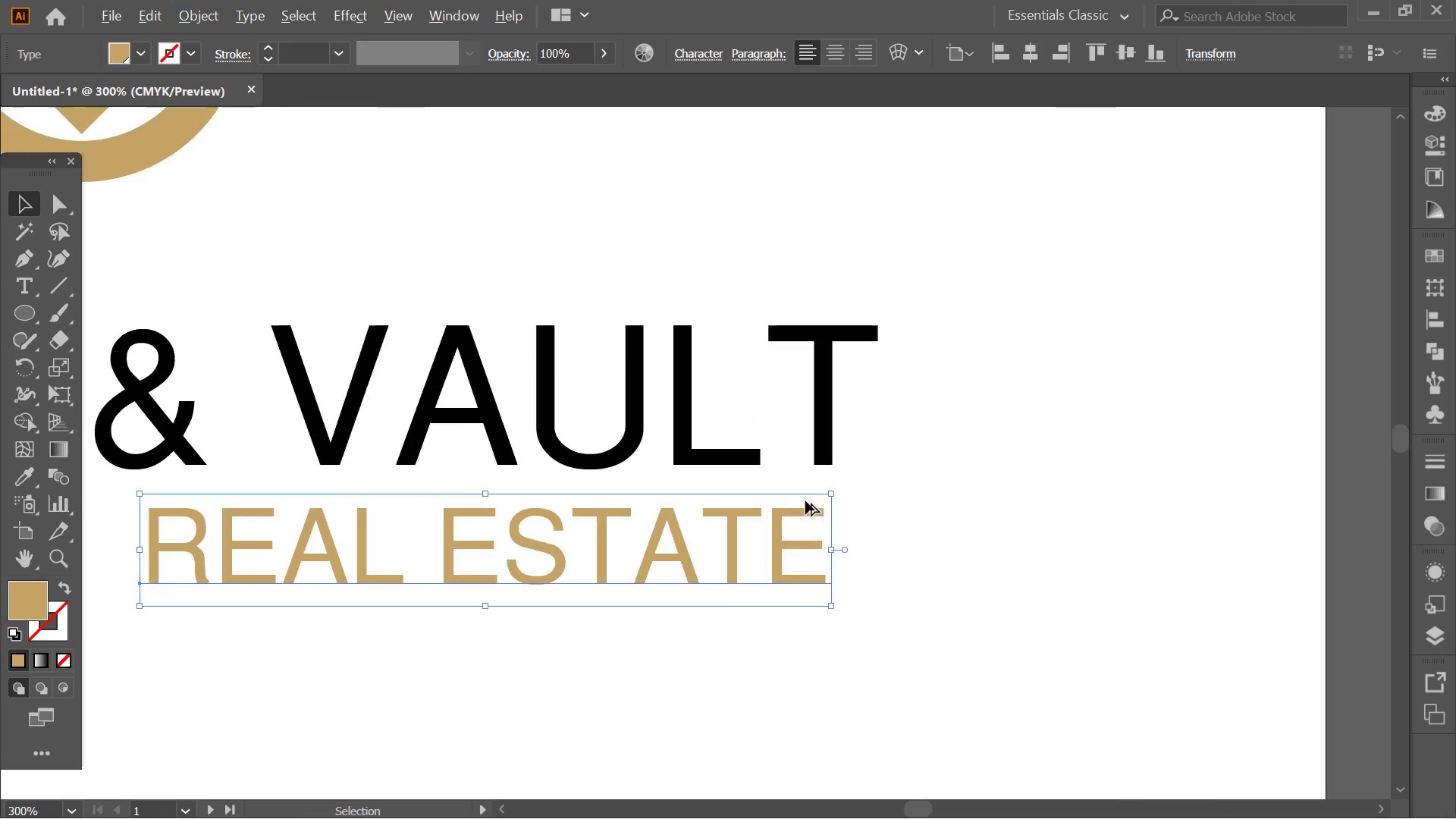 
left_click_drag(start_coordinate=[826, 606], to_coordinate=[918, 584])
 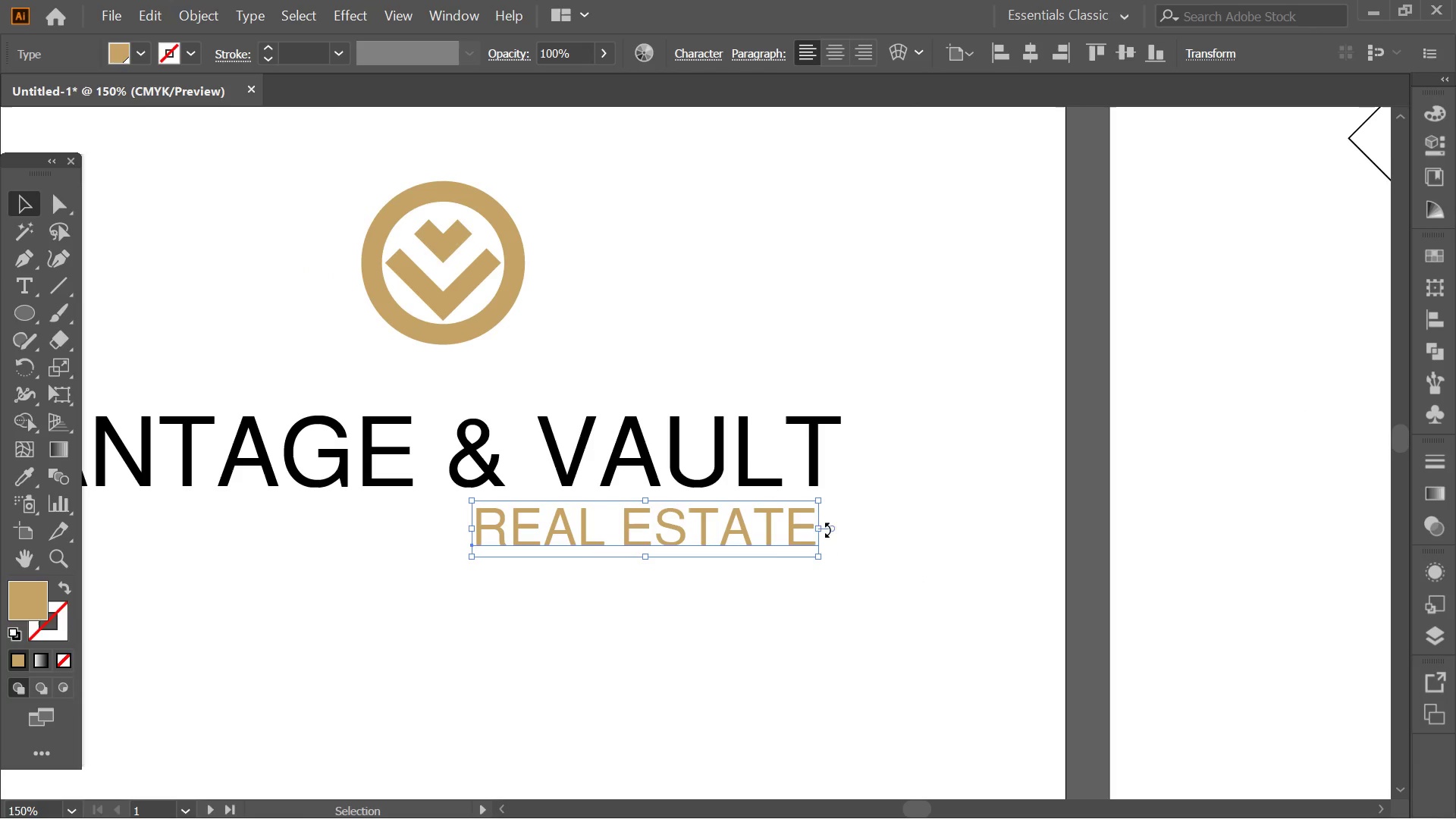 
hold_key(key=AltLeft, duration=0.33)
scroll: coordinate [805, 500], scroll_direction: up, amount: 2.0
 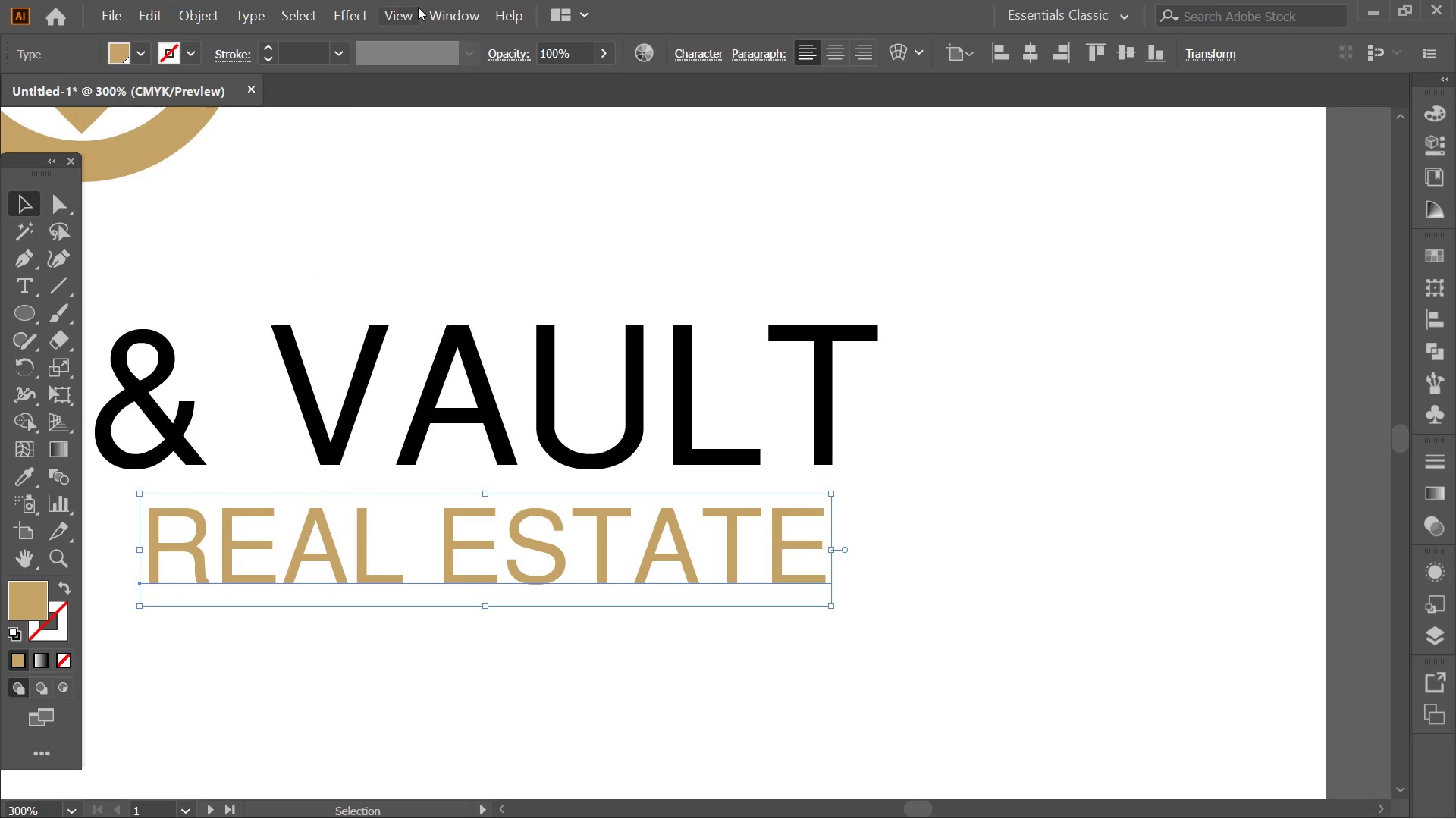 
left_click([414, 5])
 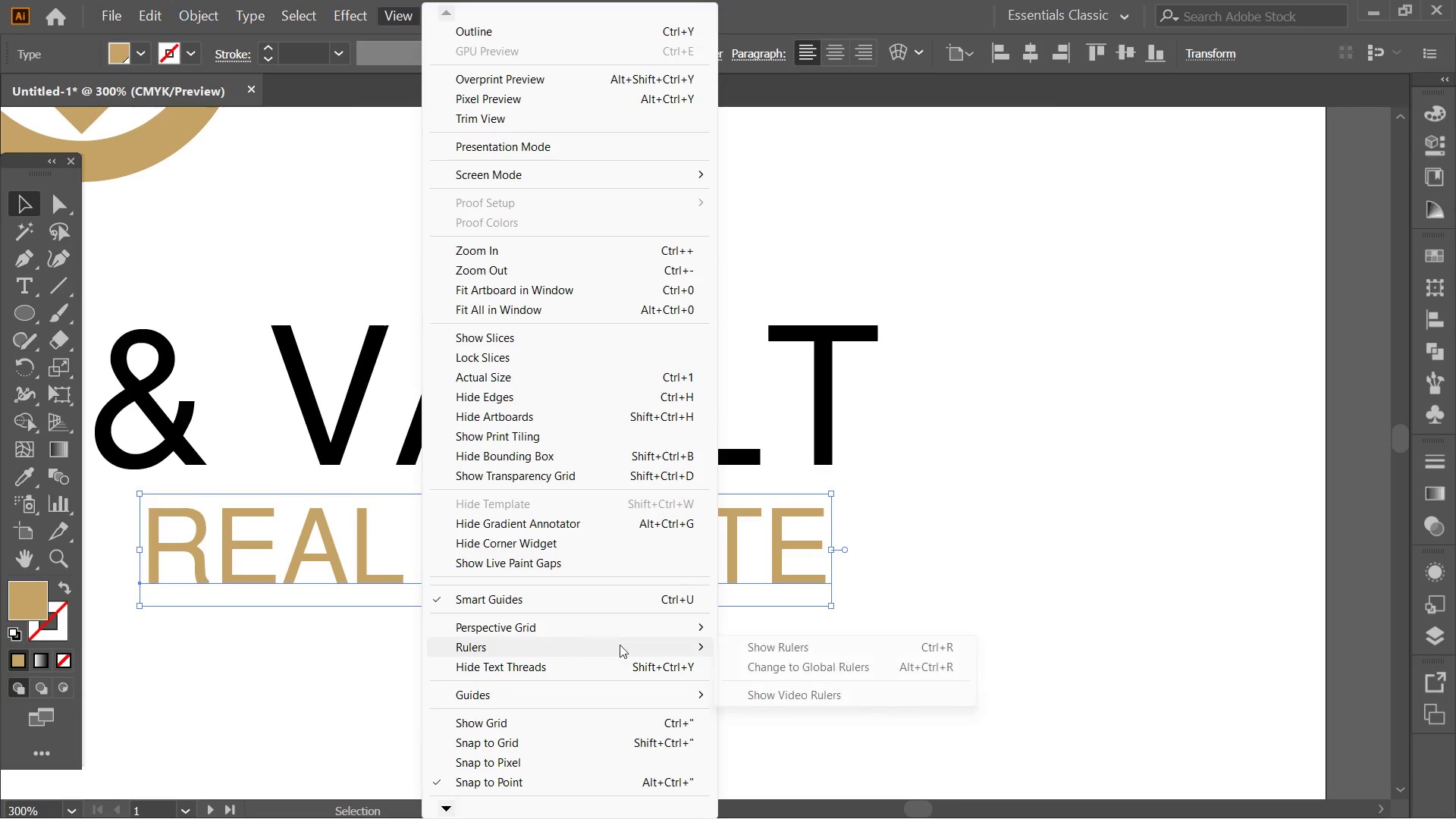 
left_click([740, 639])
 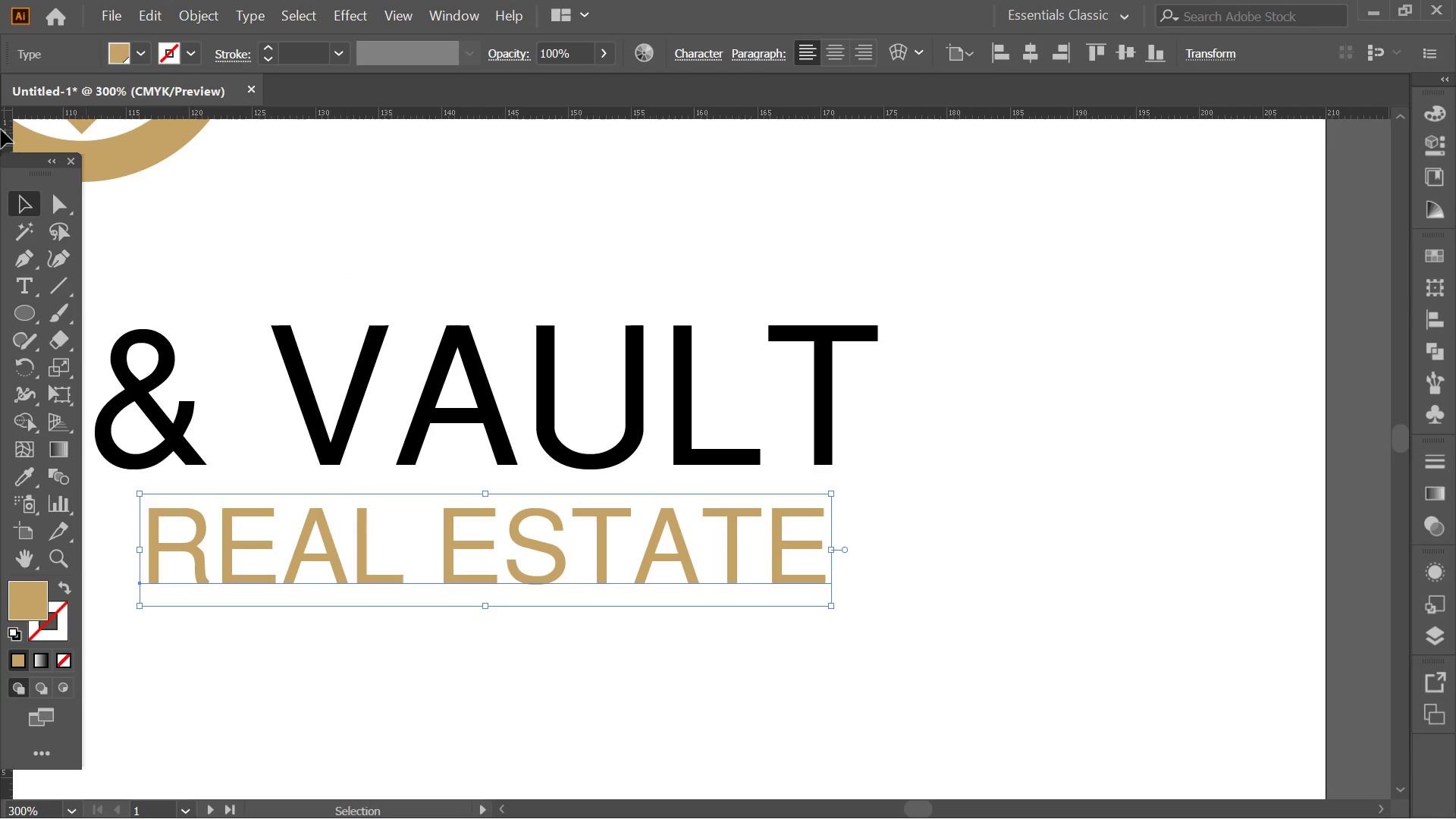 
left_click_drag(start_coordinate=[4, 133], to_coordinate=[836, 361])
 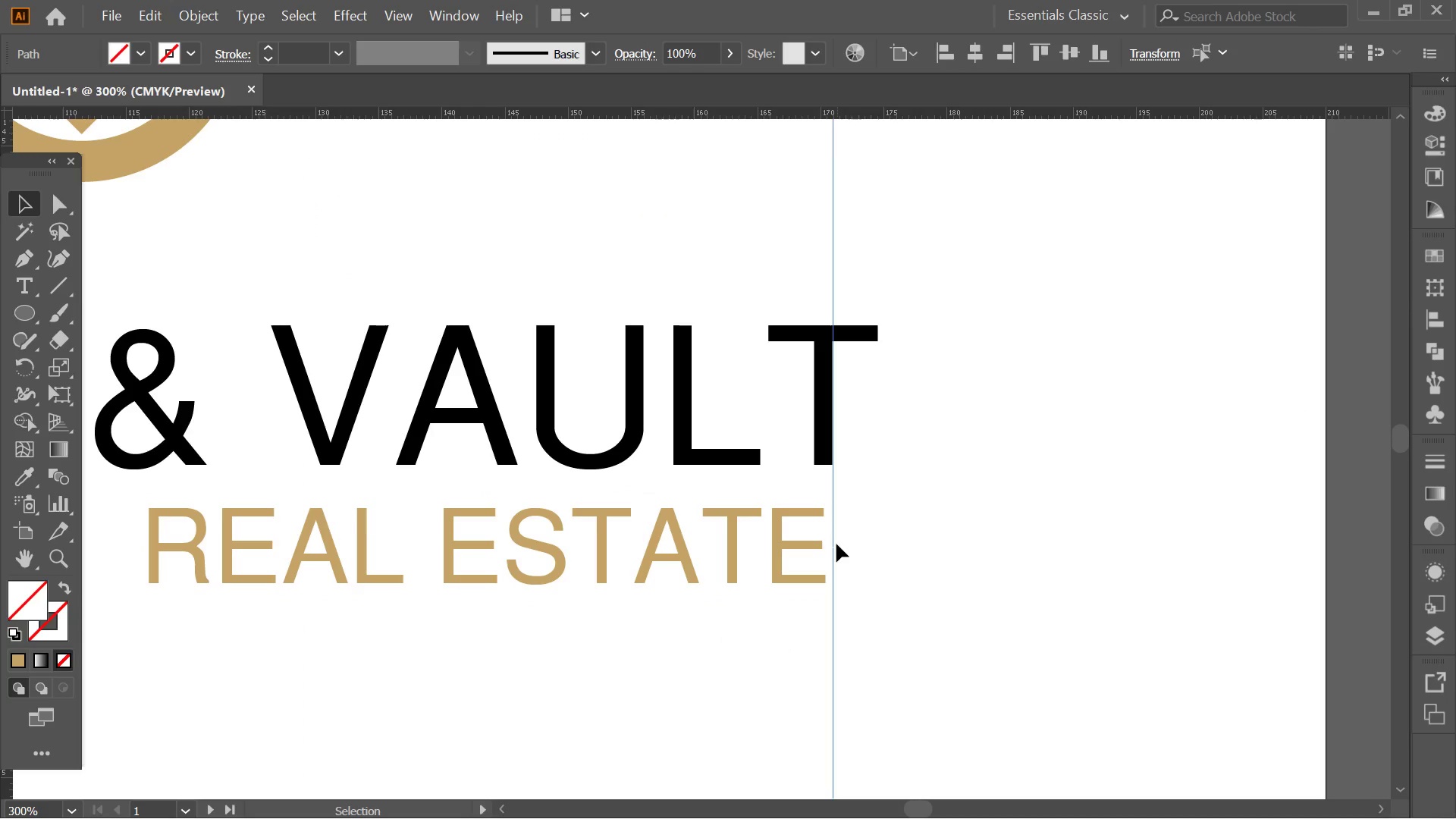 
key(Alt+AltLeft)
 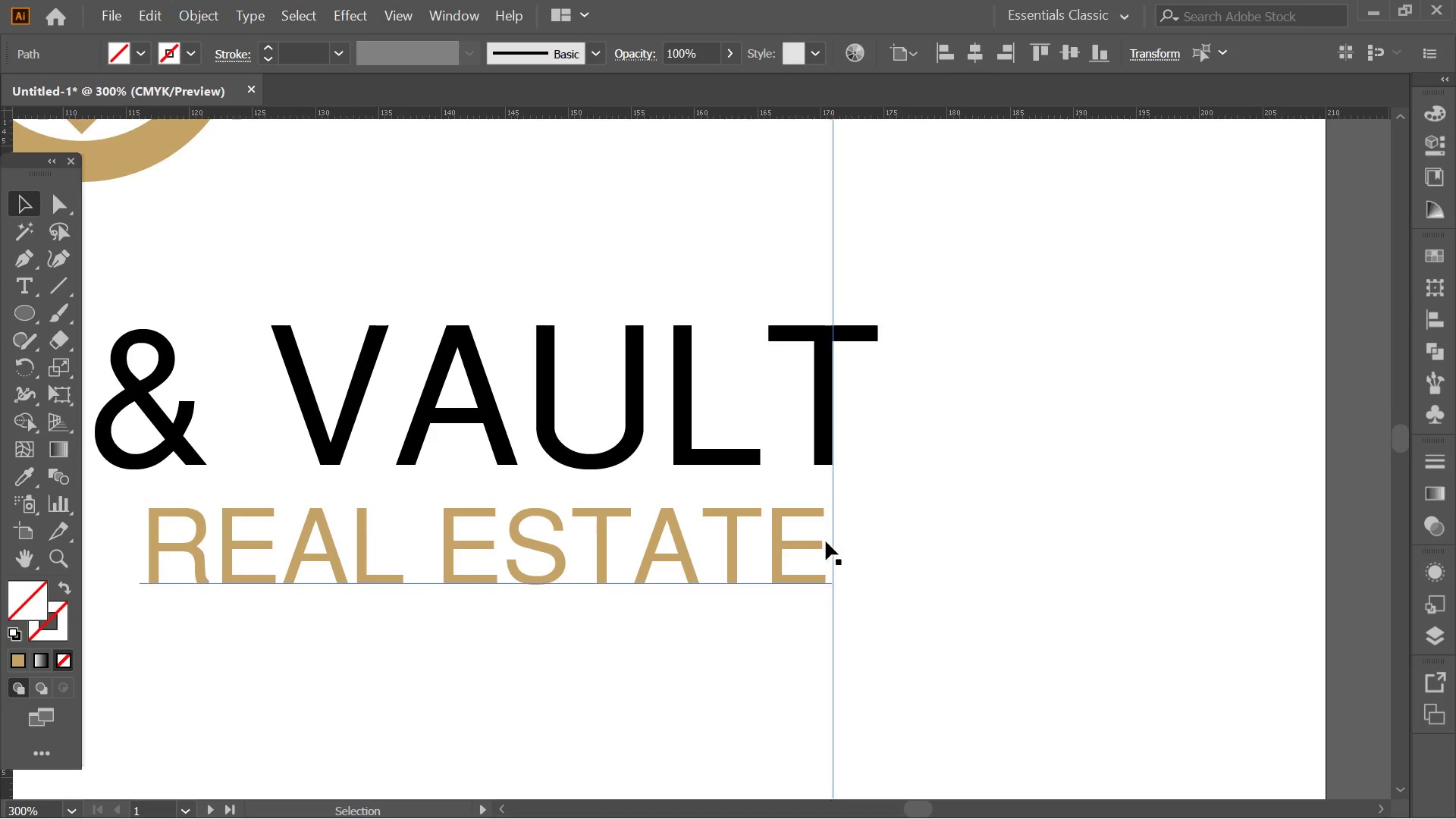 
scroll: coordinate [826, 540], scroll_direction: up, amount: 2.0
 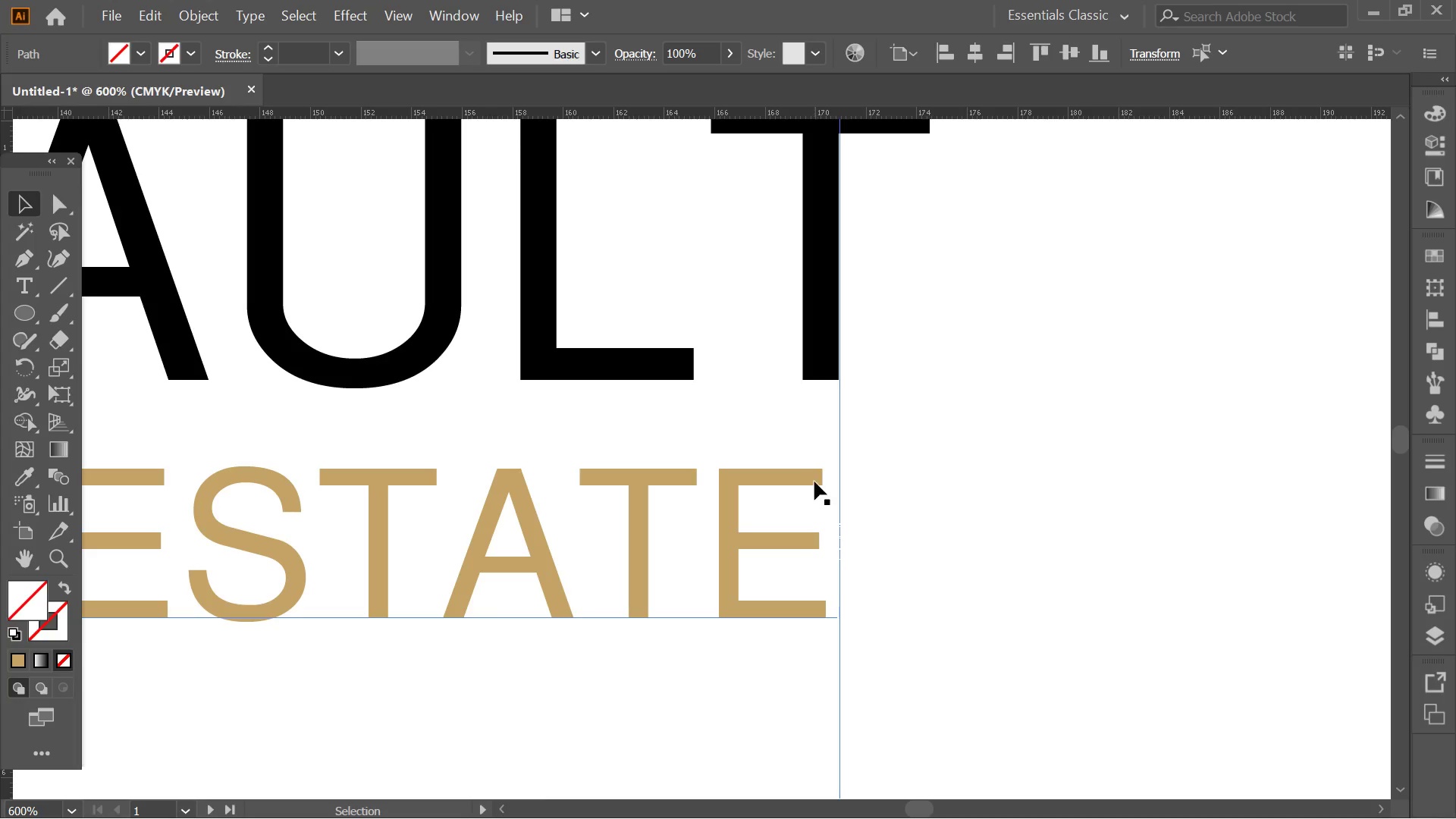 
left_click_drag(start_coordinate=[814, 482], to_coordinate=[831, 475])
 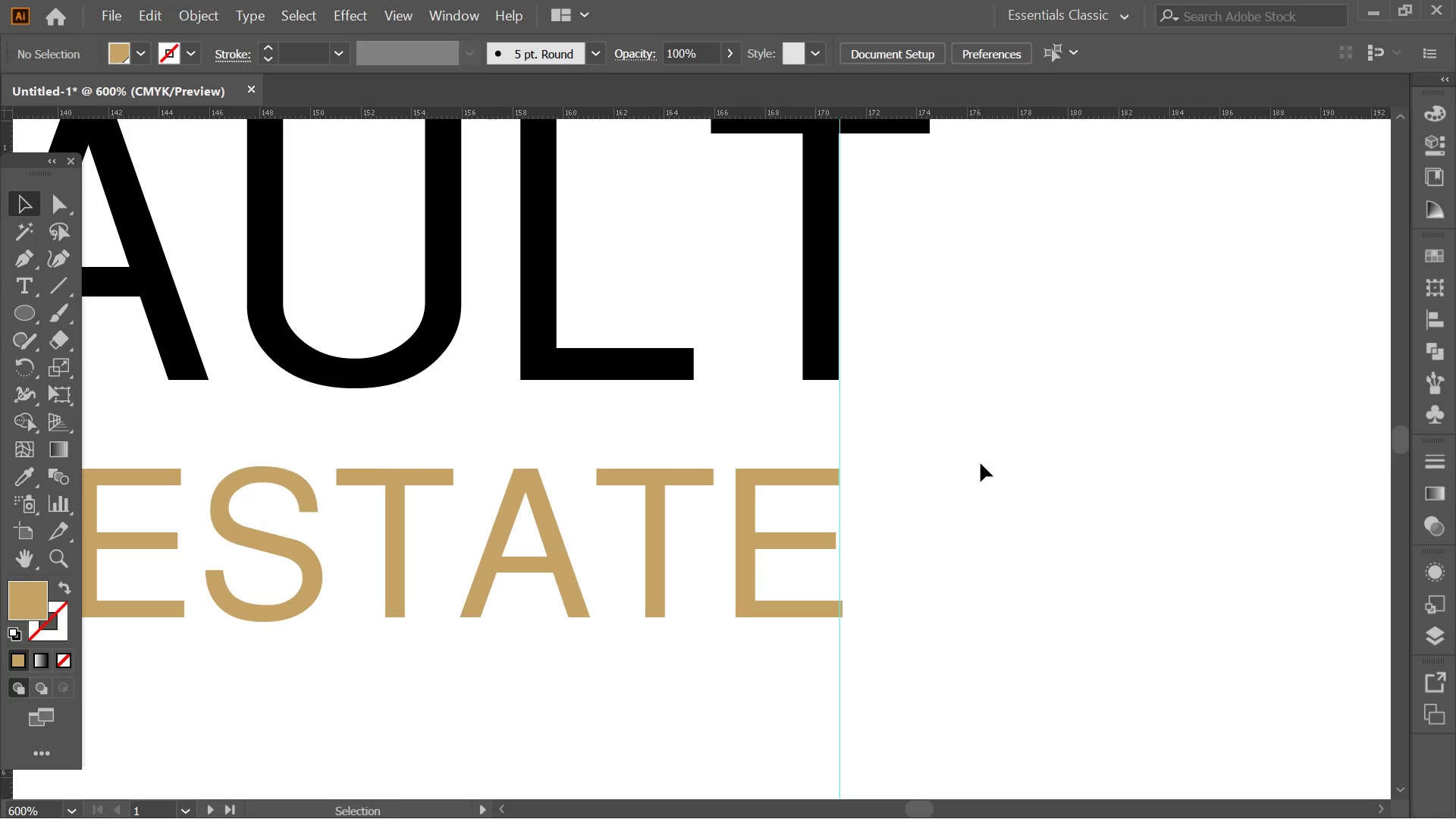 
hold_key(key=ShiftLeft, duration=4.88)
 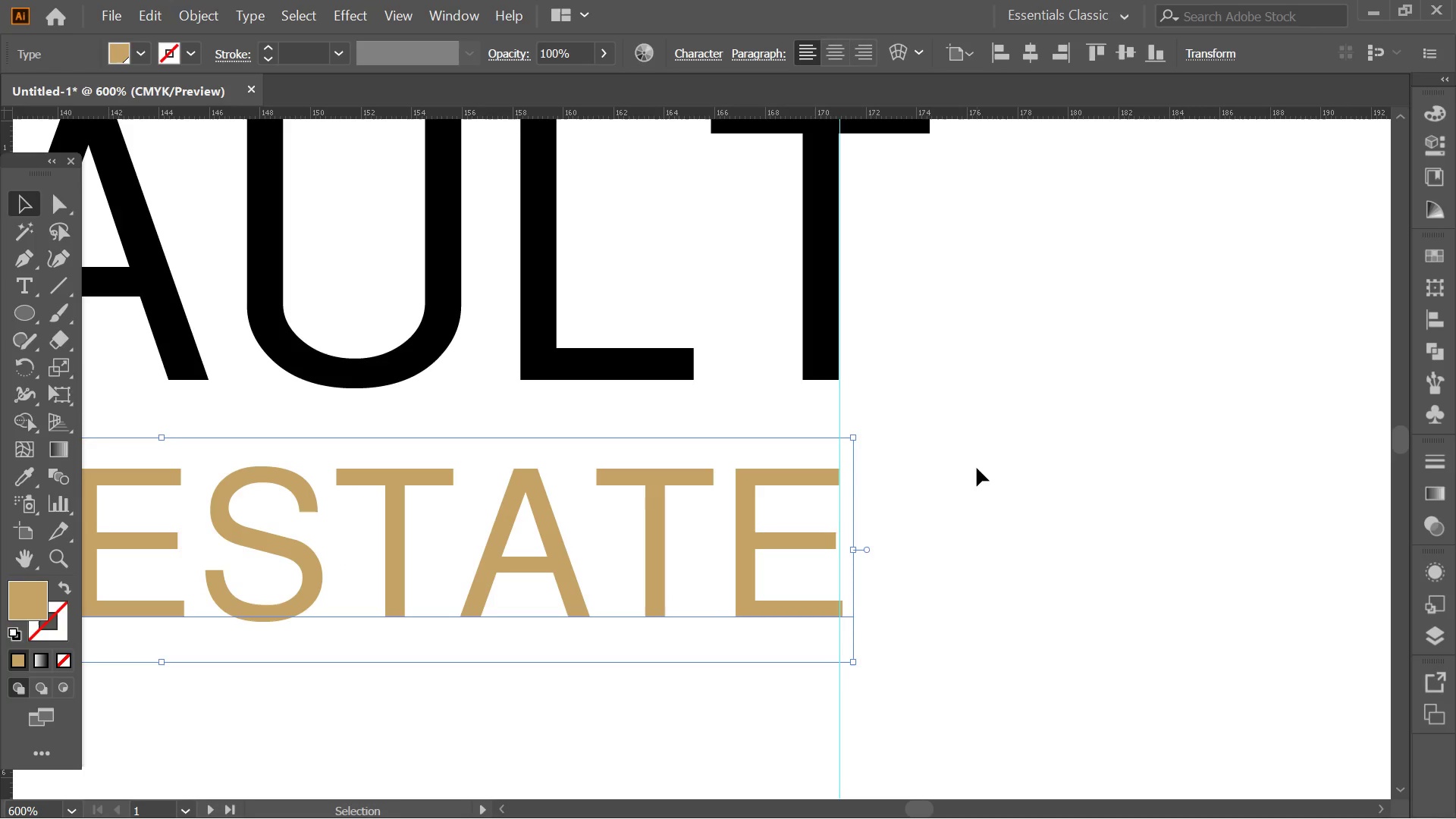 
left_click([977, 468])
 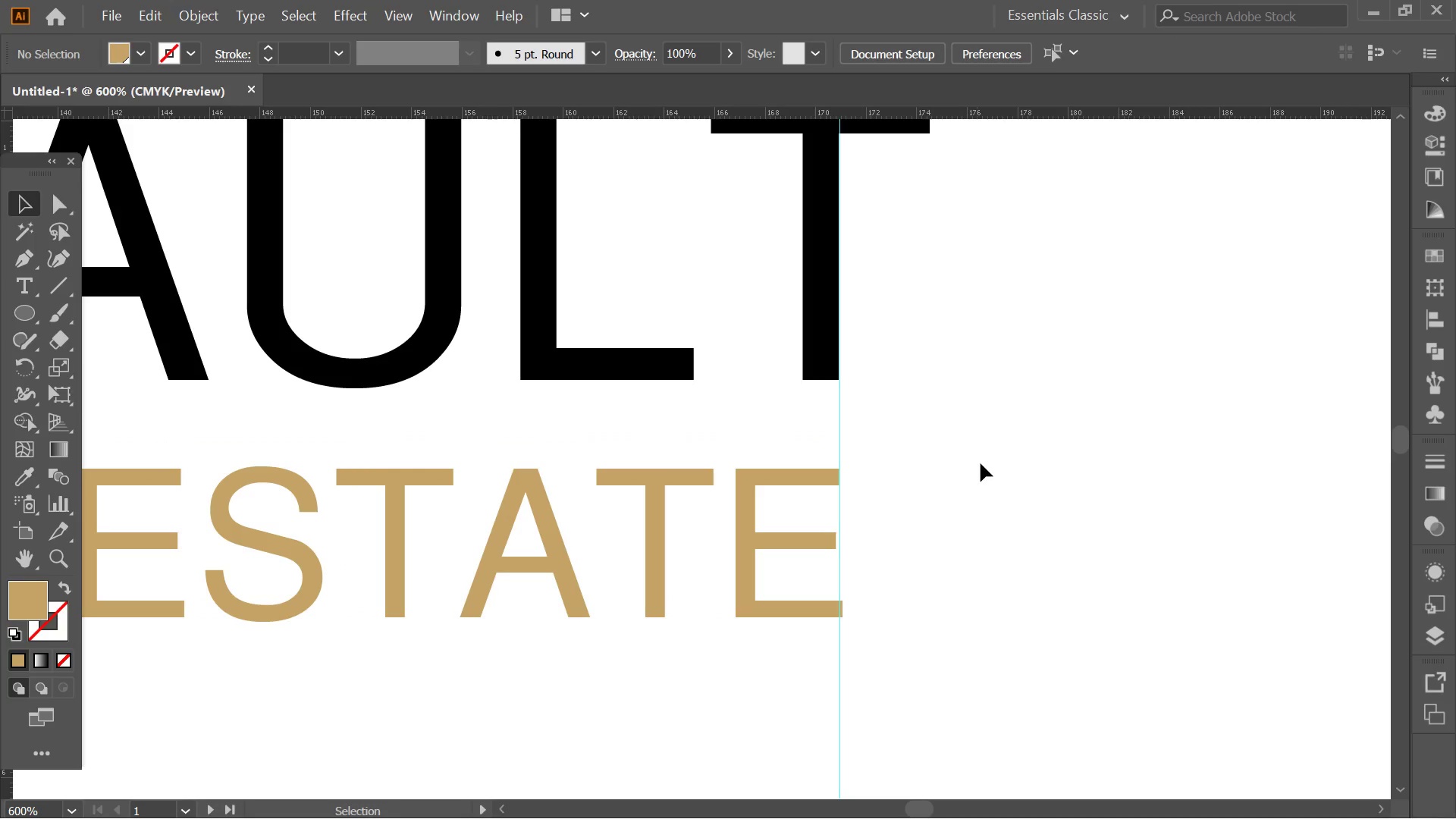 
hold_key(key=AltLeft, duration=0.31)
 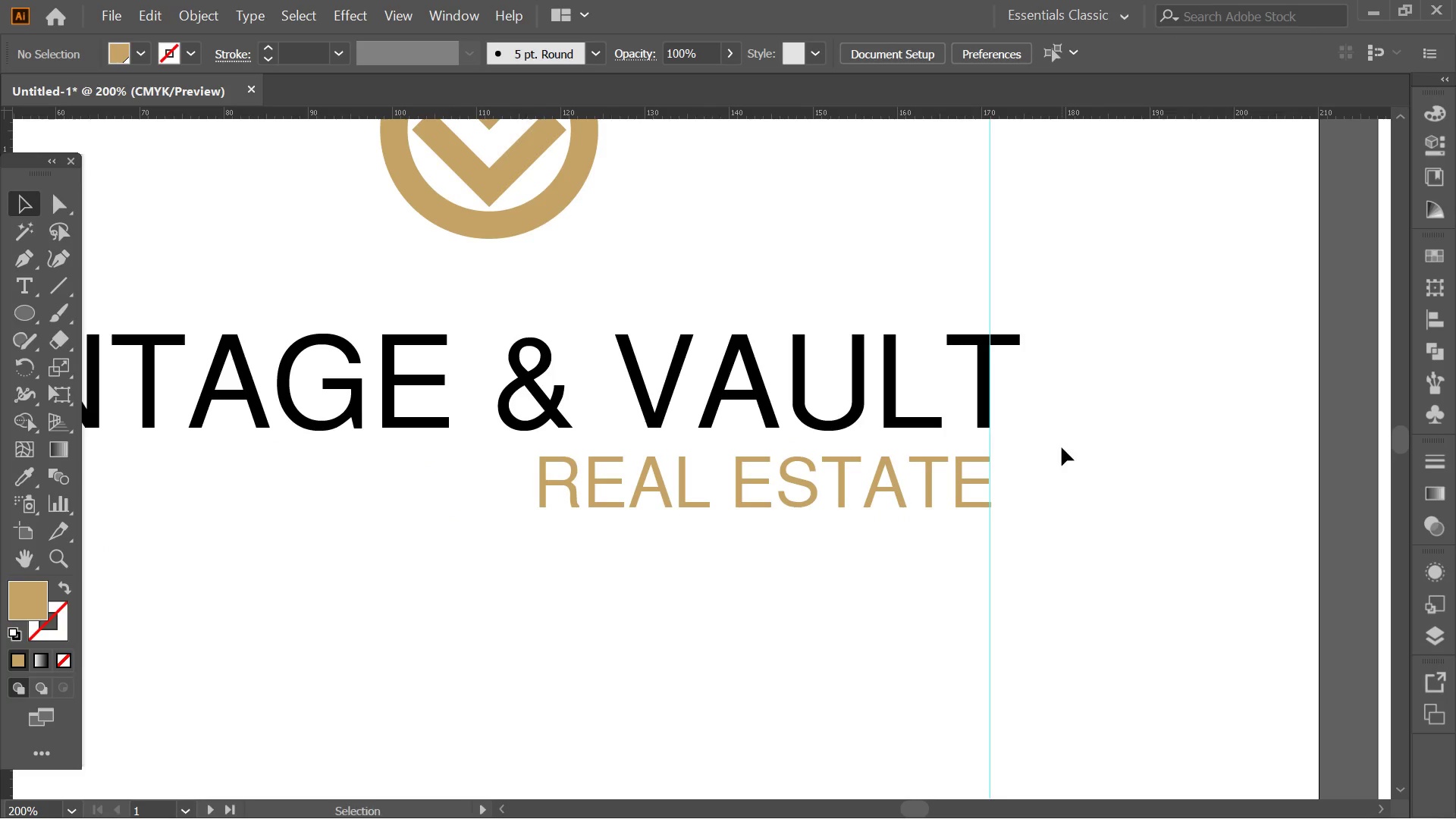 
key(Space)
 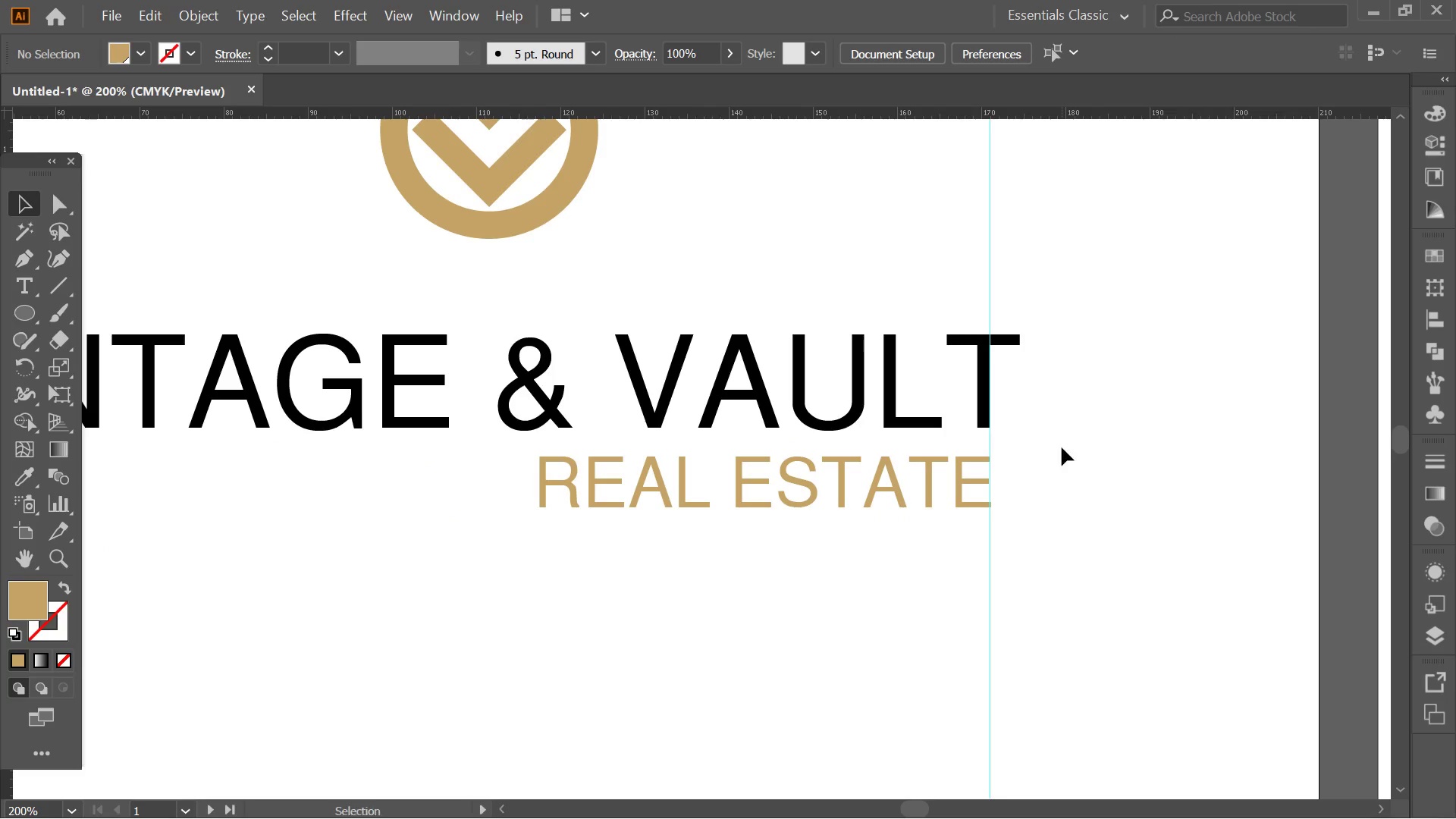 
scroll: coordinate [1062, 447], scroll_direction: down, amount: 3.0
 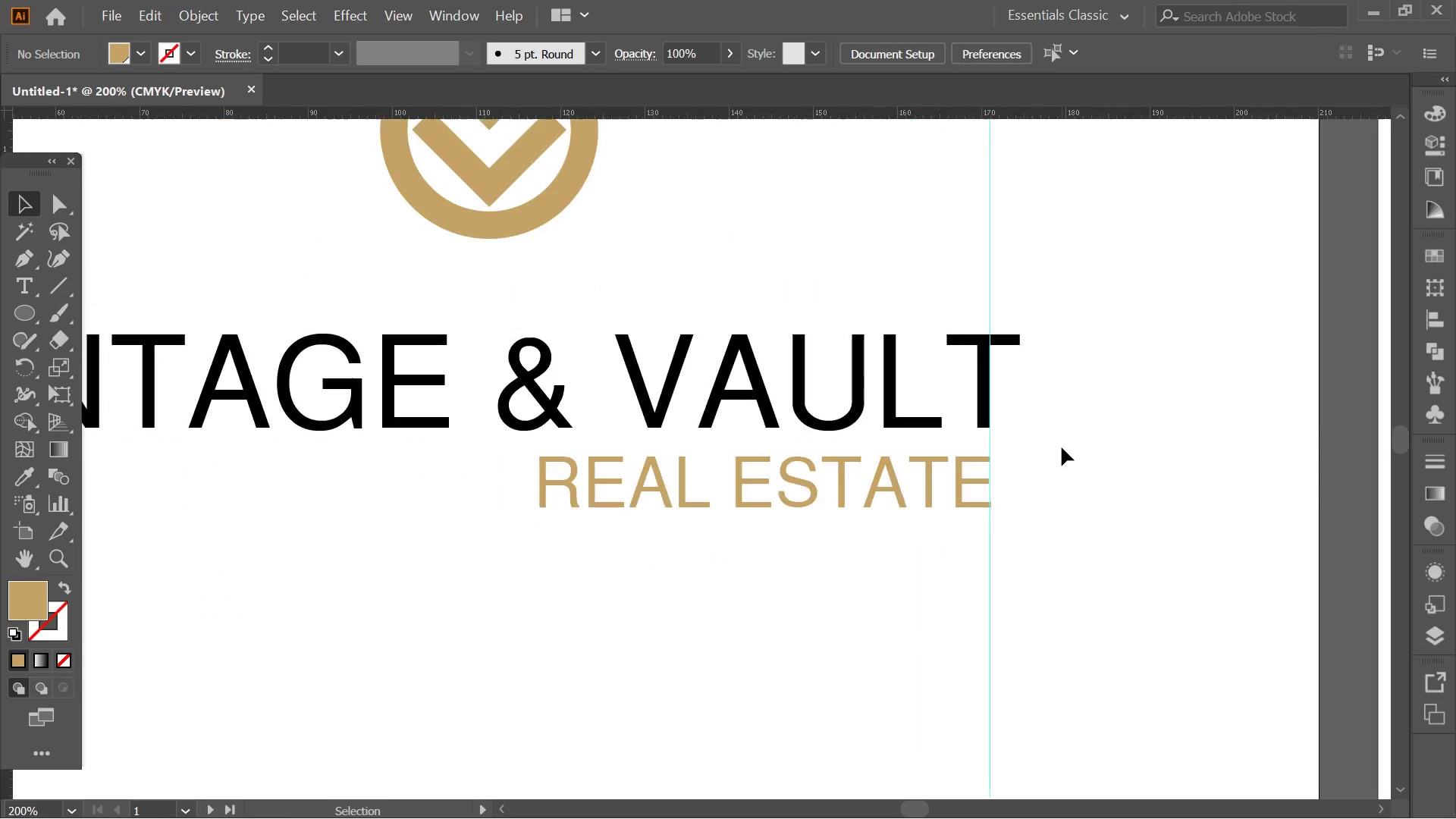 
key(Alt+AltLeft)
 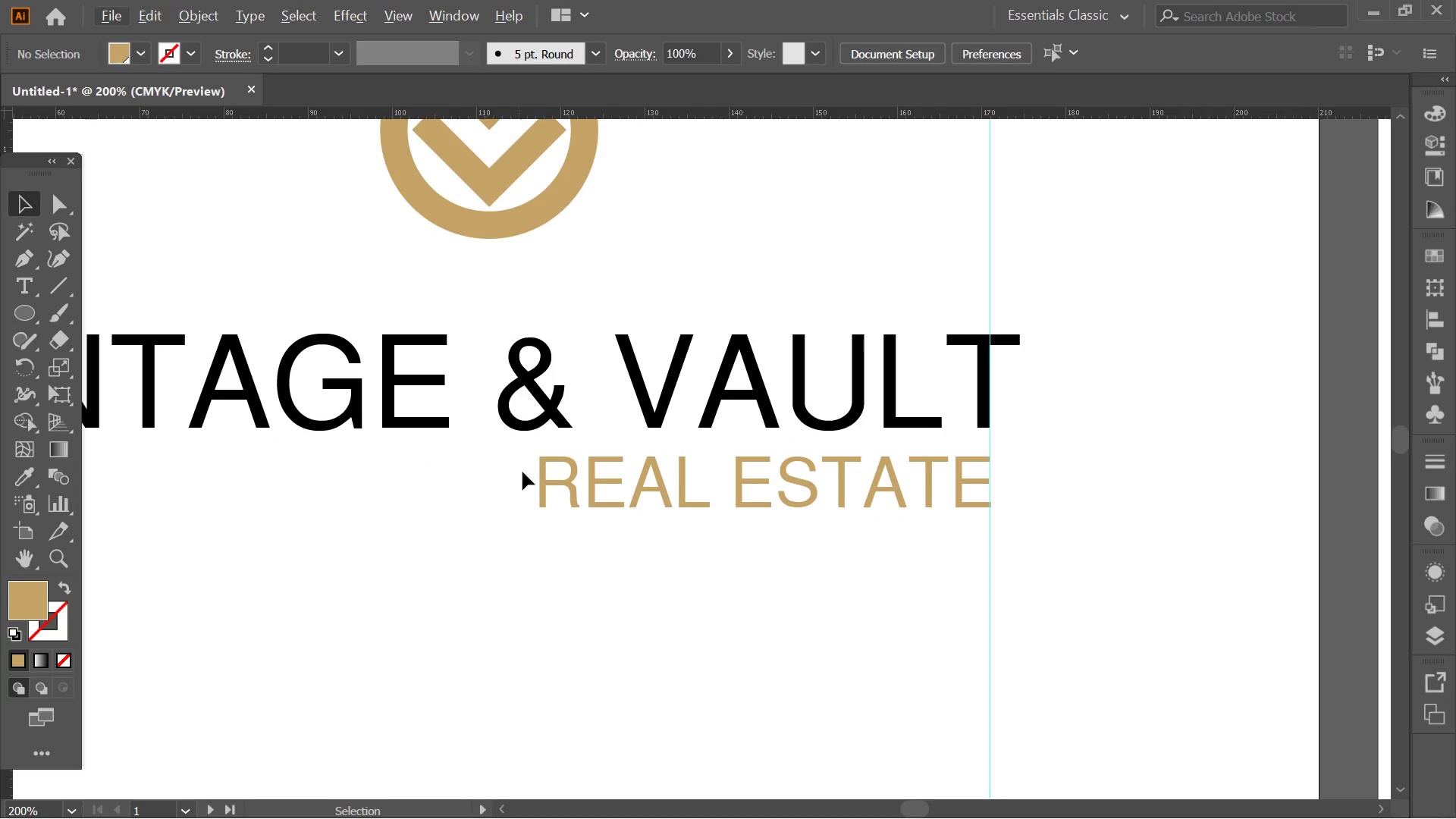 
left_click([542, 472])
 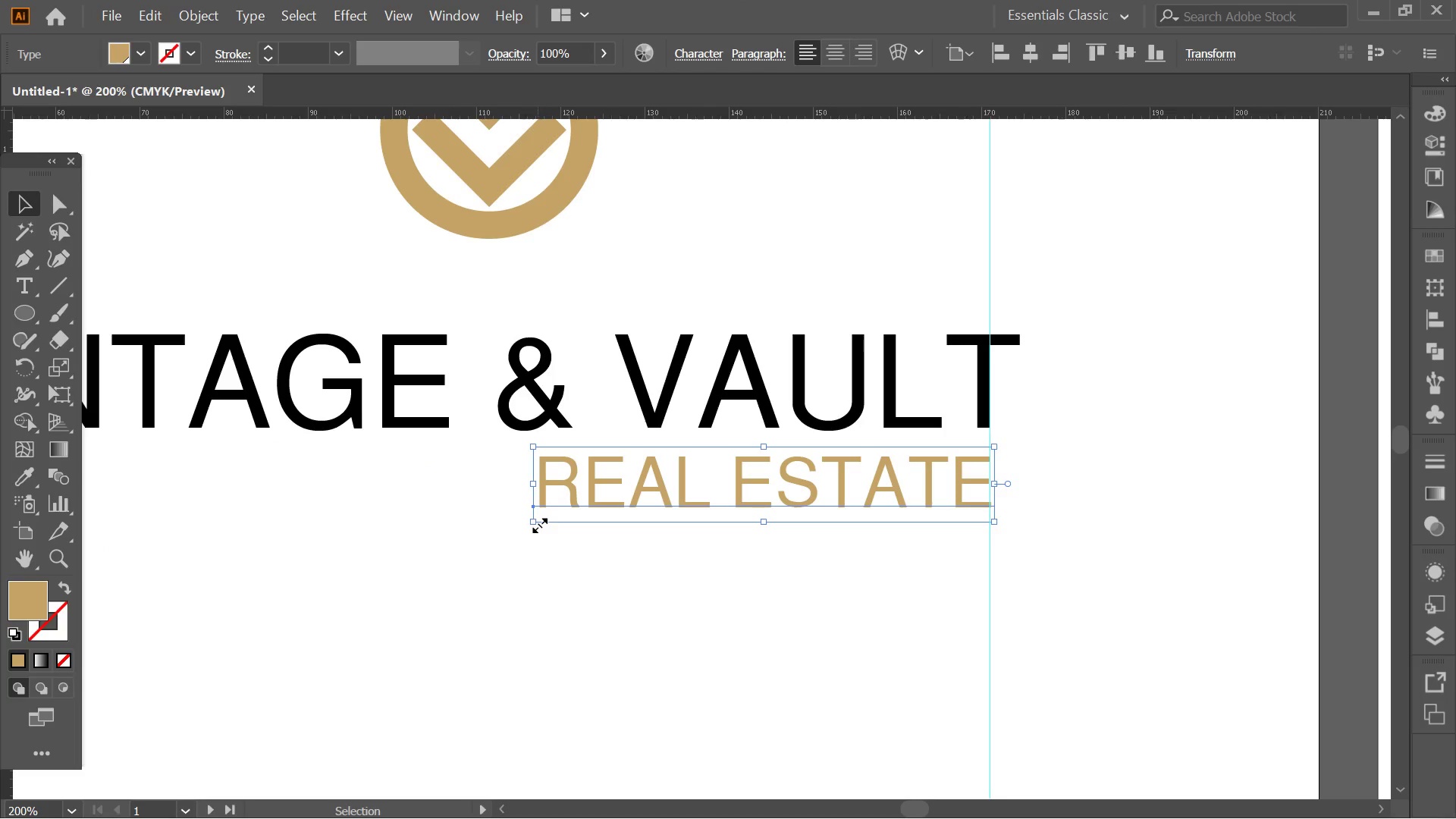 
left_click_drag(start_coordinate=[535, 522], to_coordinate=[502, 527])
 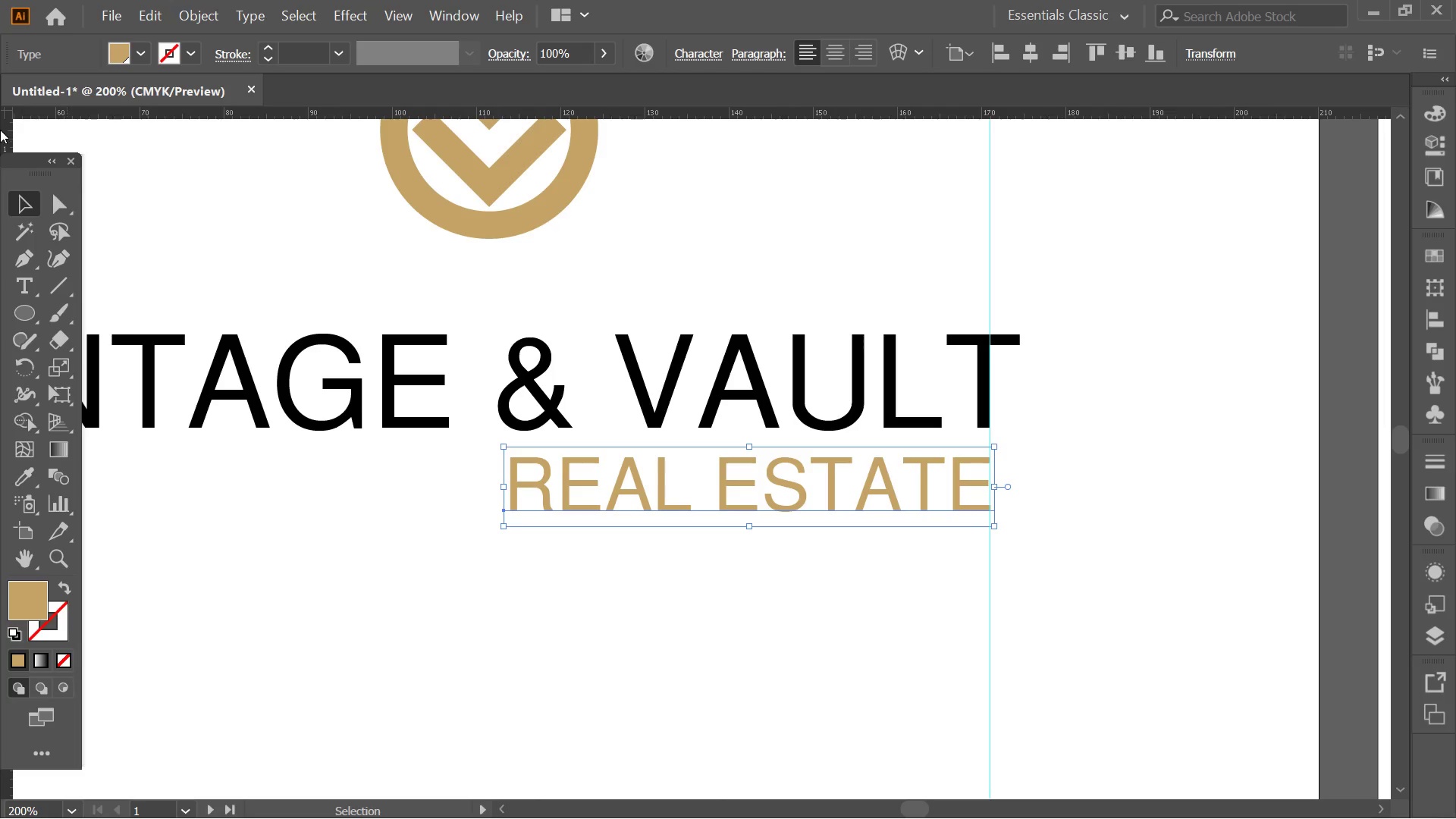 
hold_key(key=ShiftLeft, duration=1.97)
 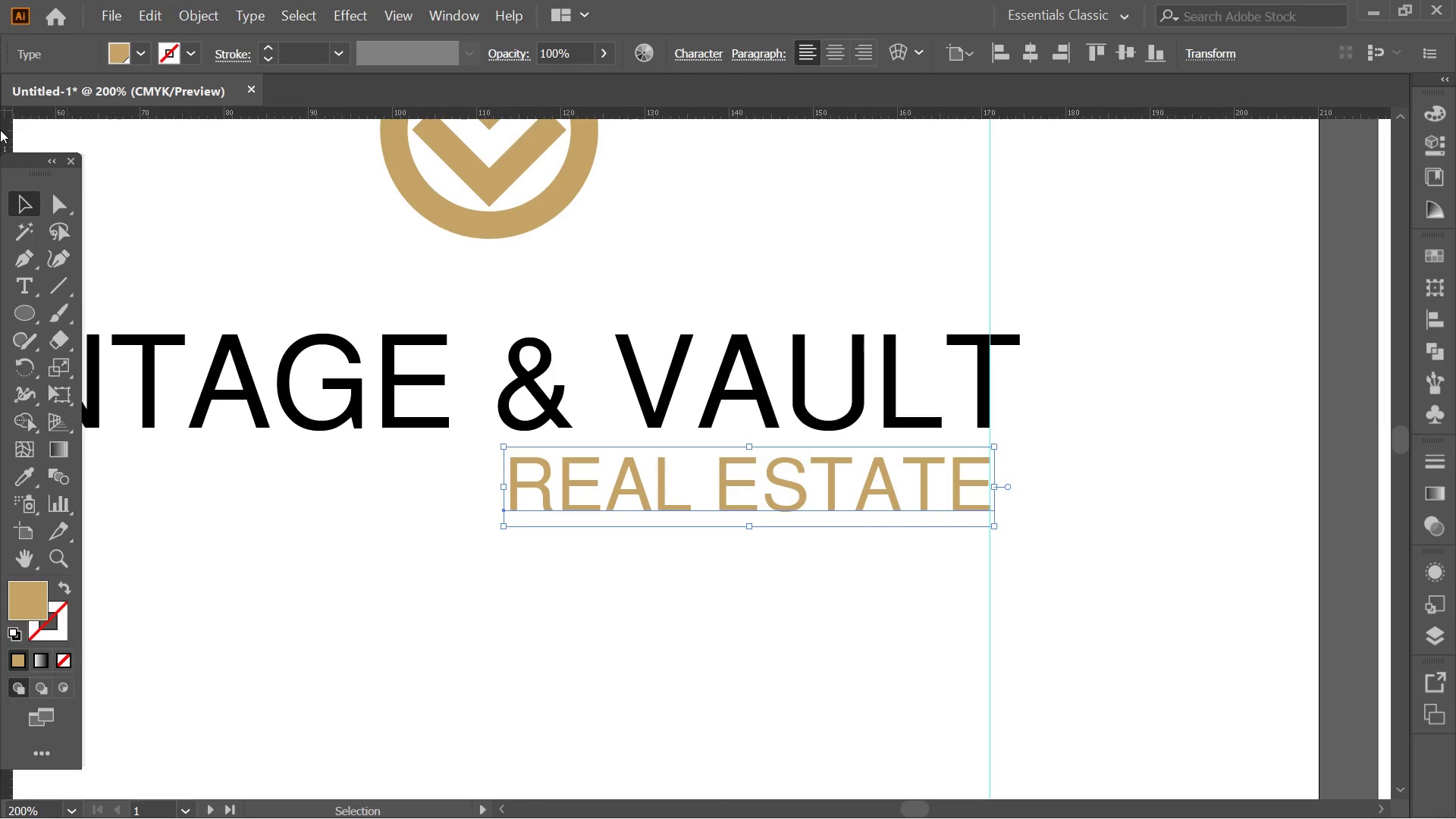 
left_click_drag(start_coordinate=[0, 130], to_coordinate=[499, 426])
 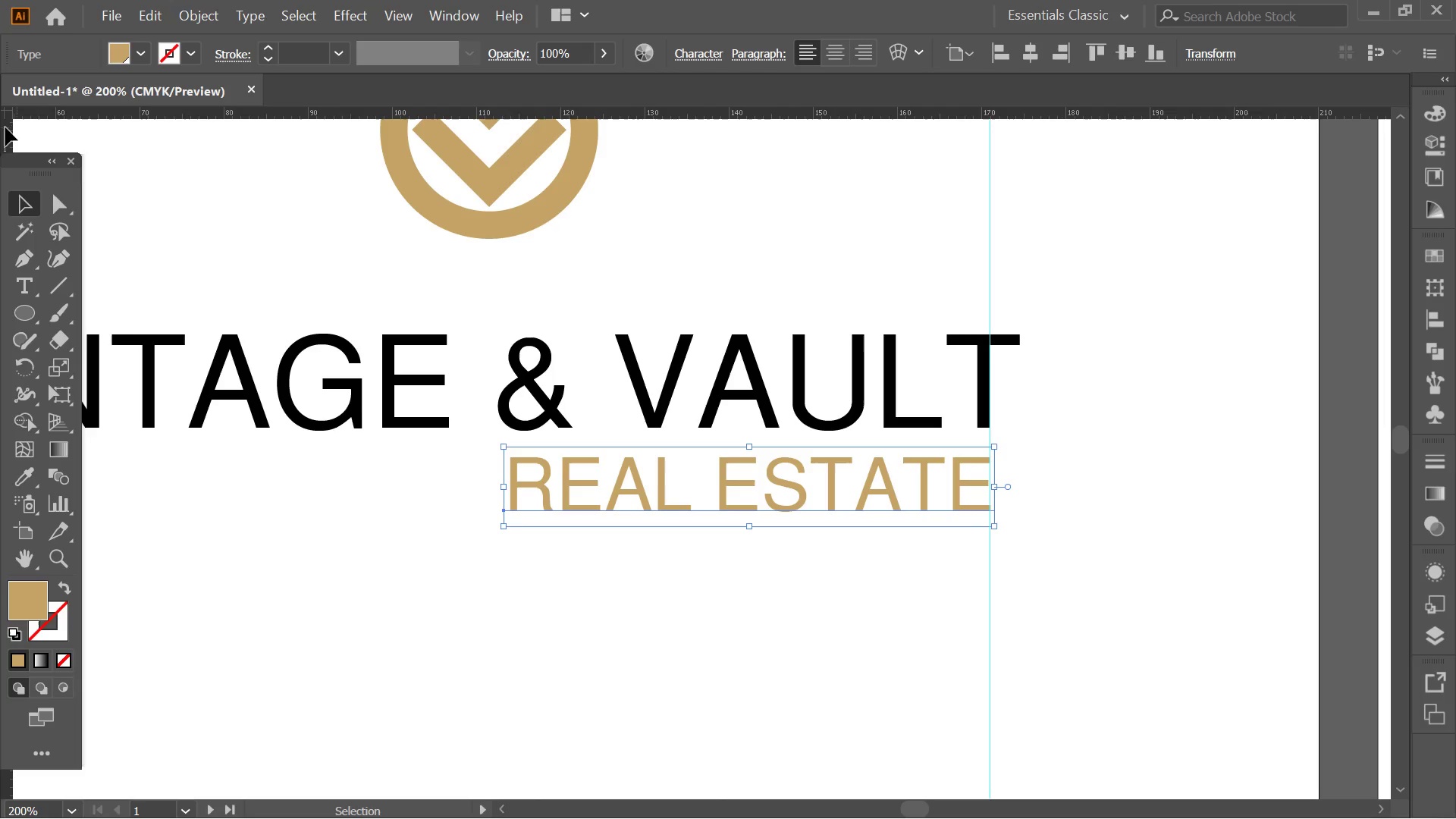 
left_click_drag(start_coordinate=[6, 129], to_coordinate=[500, 408])
 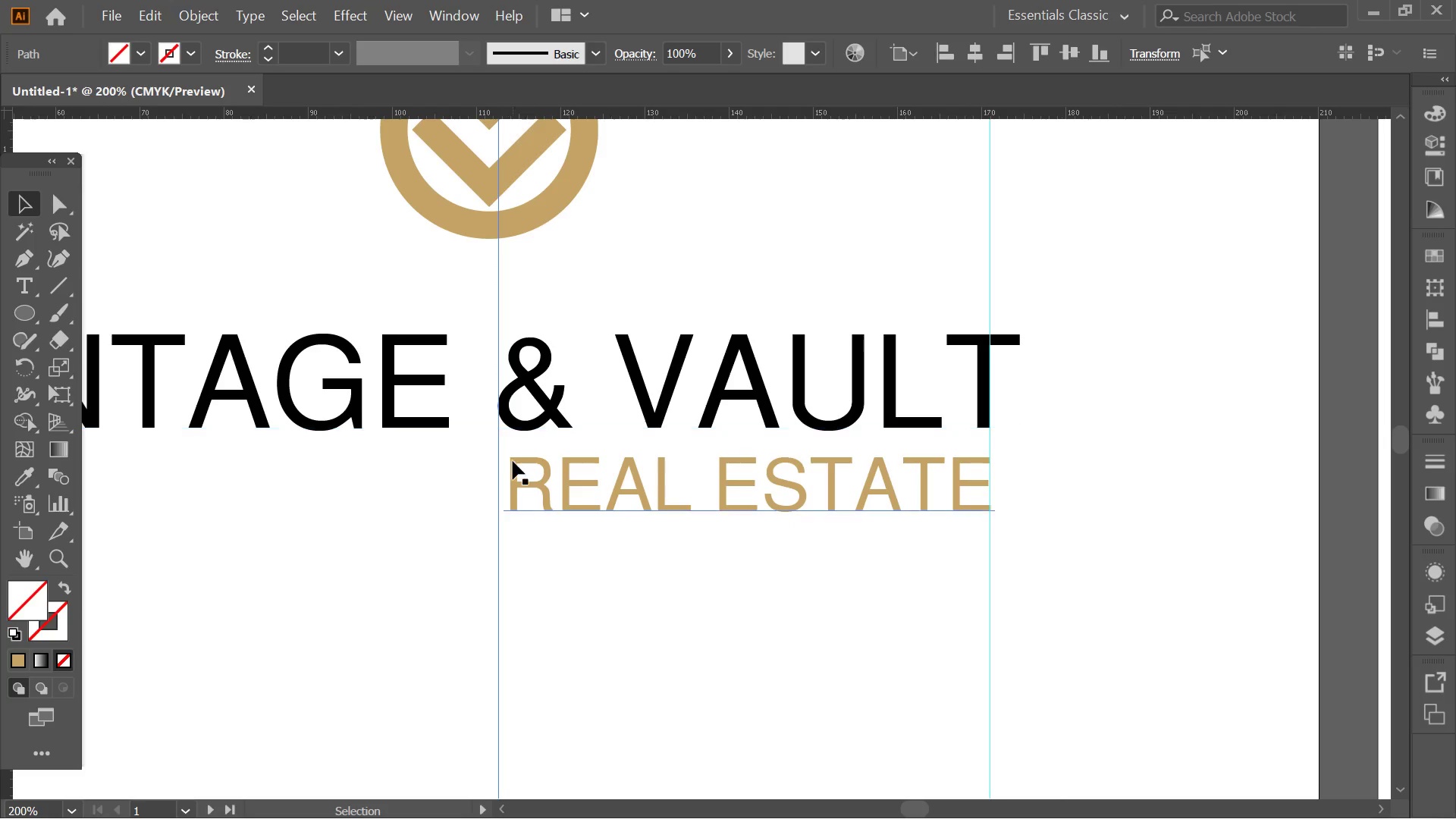 
hold_key(key=AltLeft, duration=0.41)
scroll: coordinate [513, 461], scroll_direction: up, amount: 3.0
 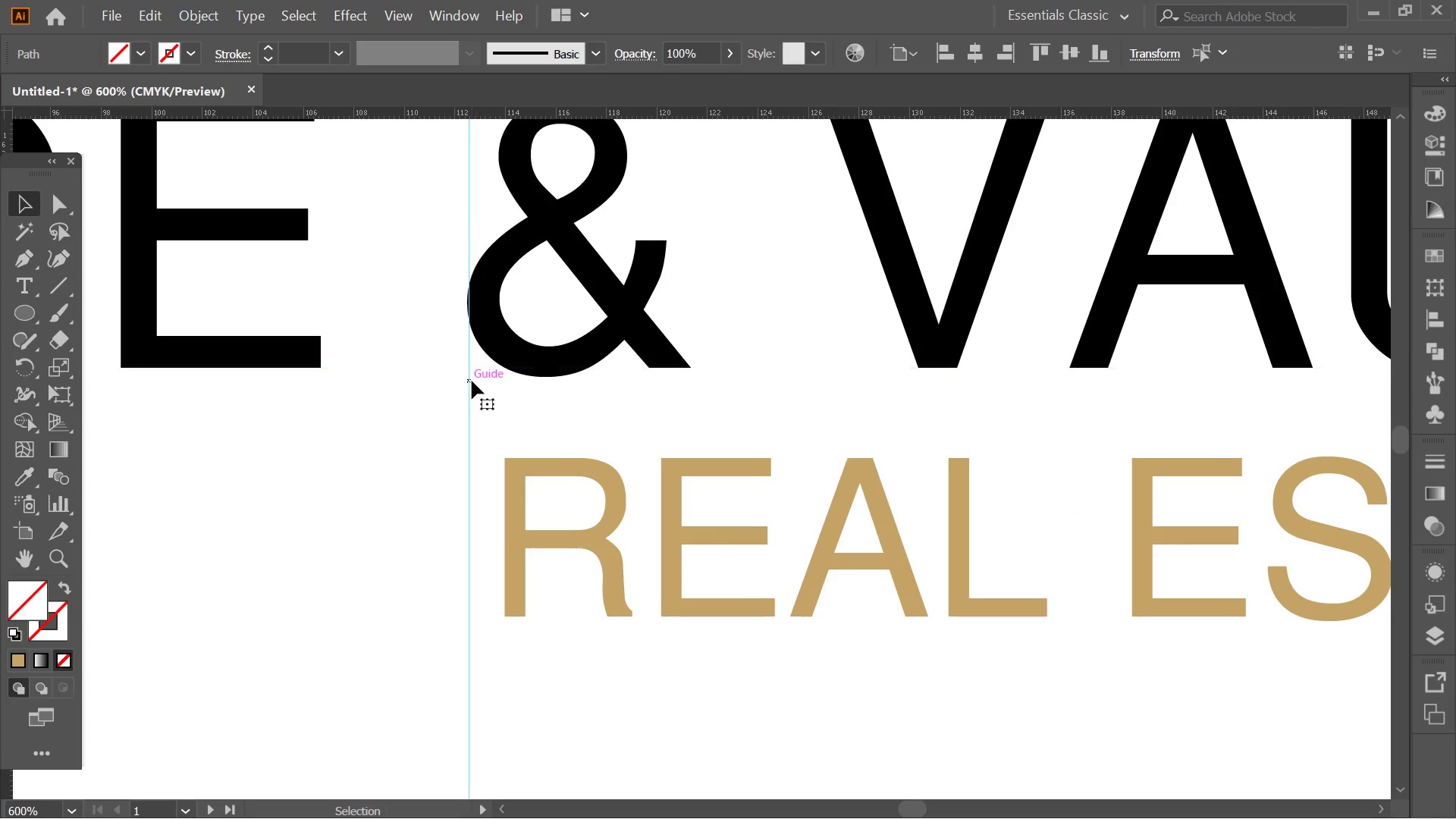 
left_click_drag(start_coordinate=[472, 381], to_coordinate=[465, 371])
 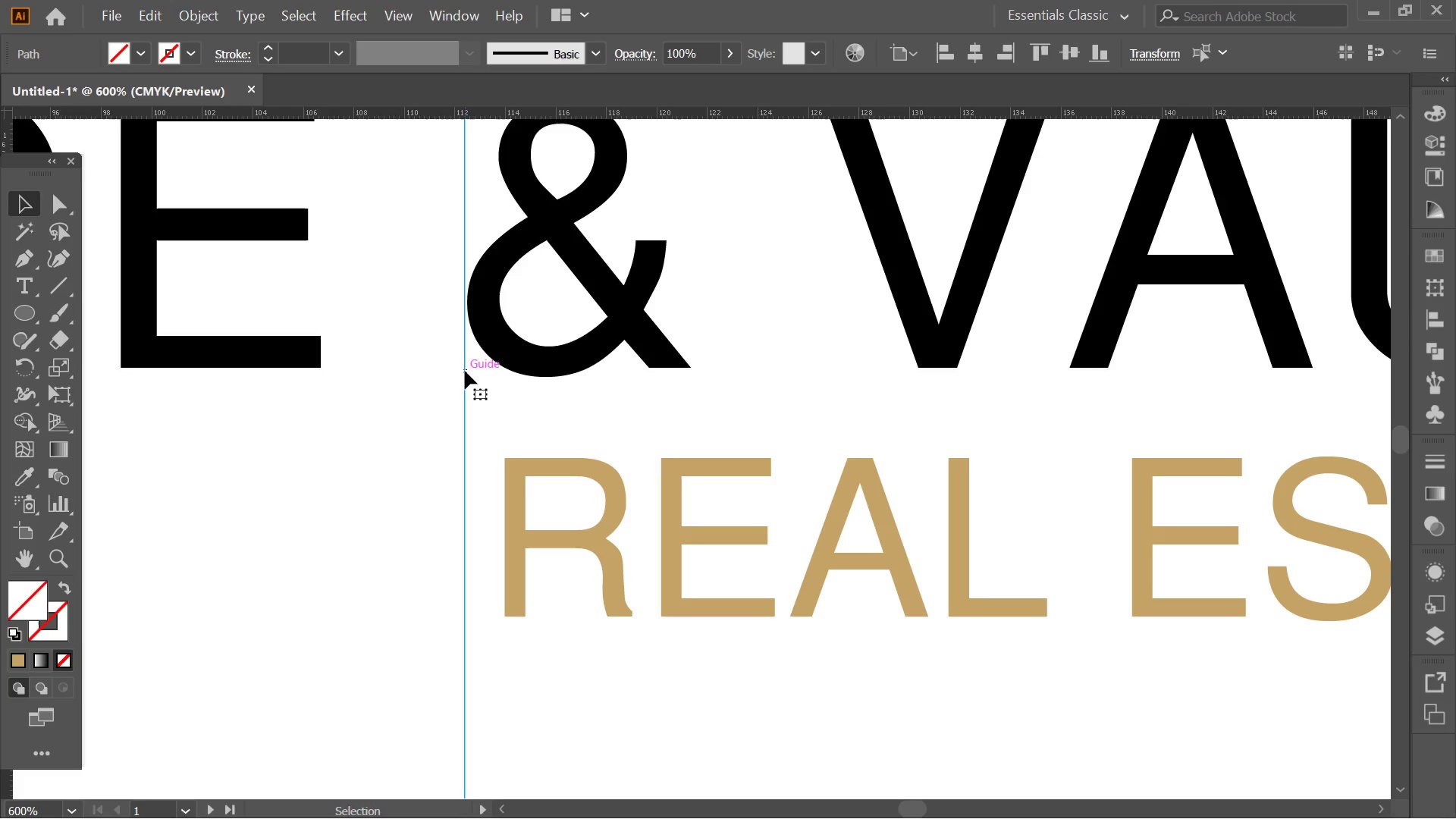 
wait(25.38)
 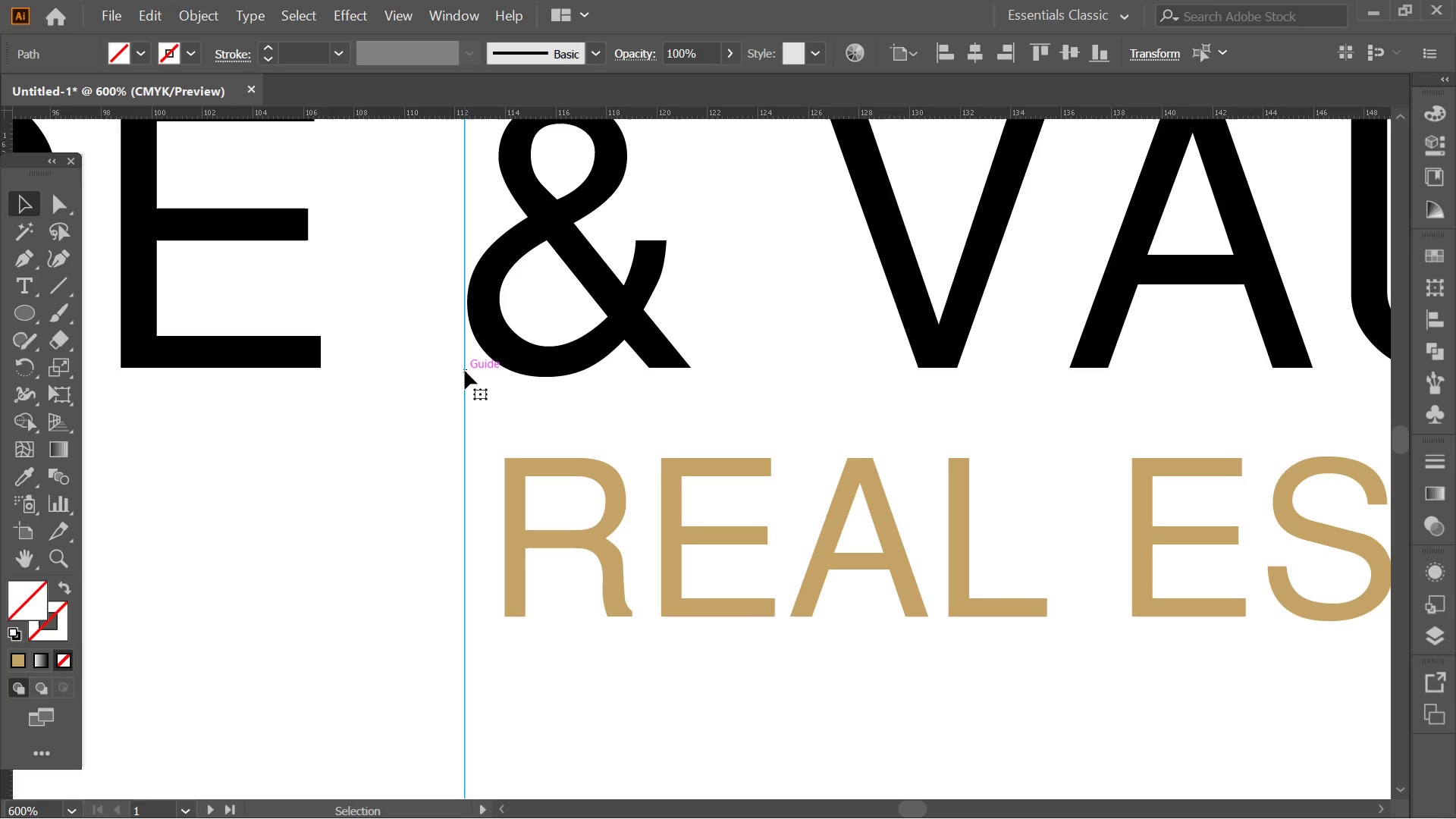 
left_click([641, 566])
 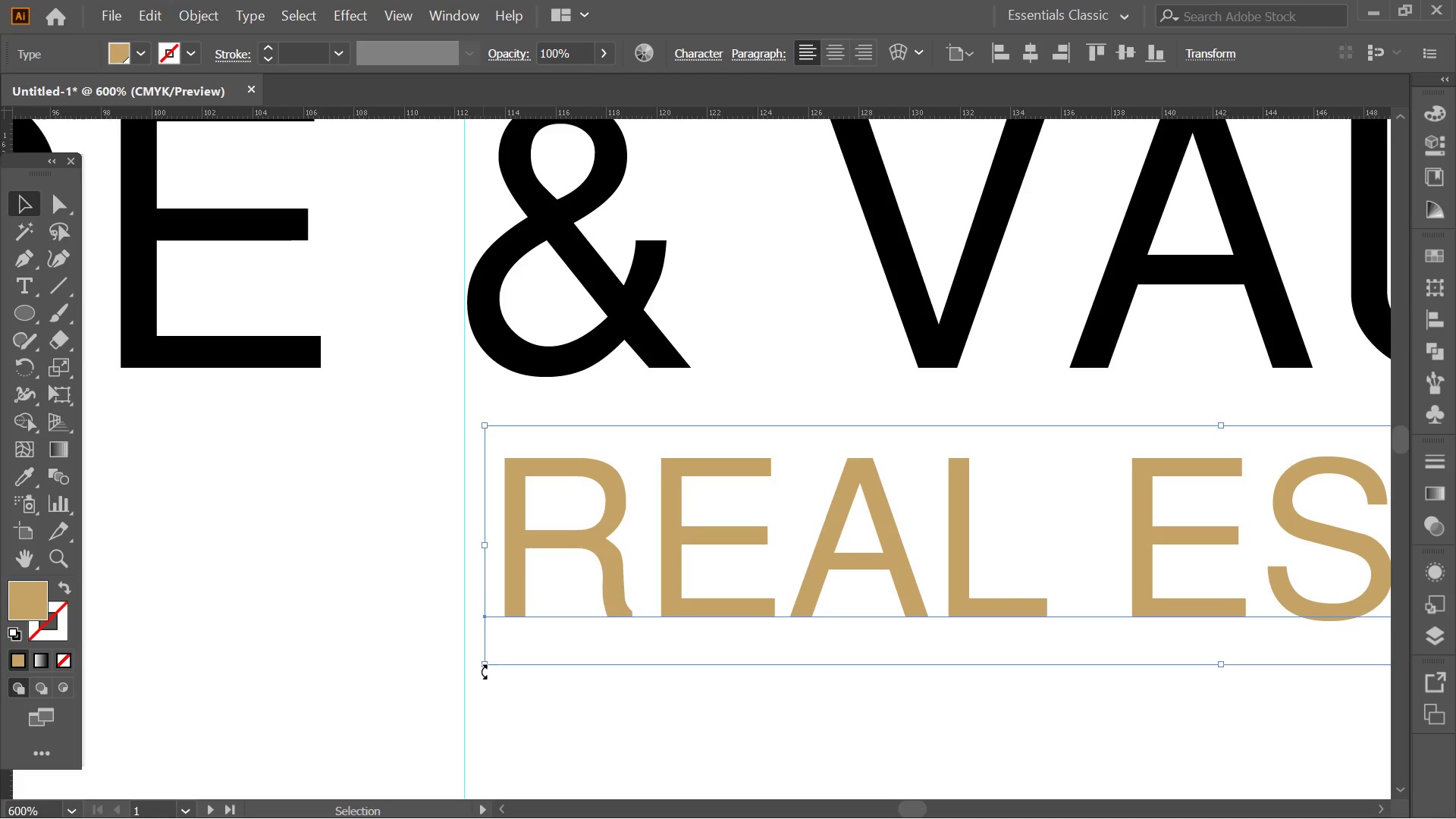 
left_click_drag(start_coordinate=[485, 661], to_coordinate=[445, 682])
 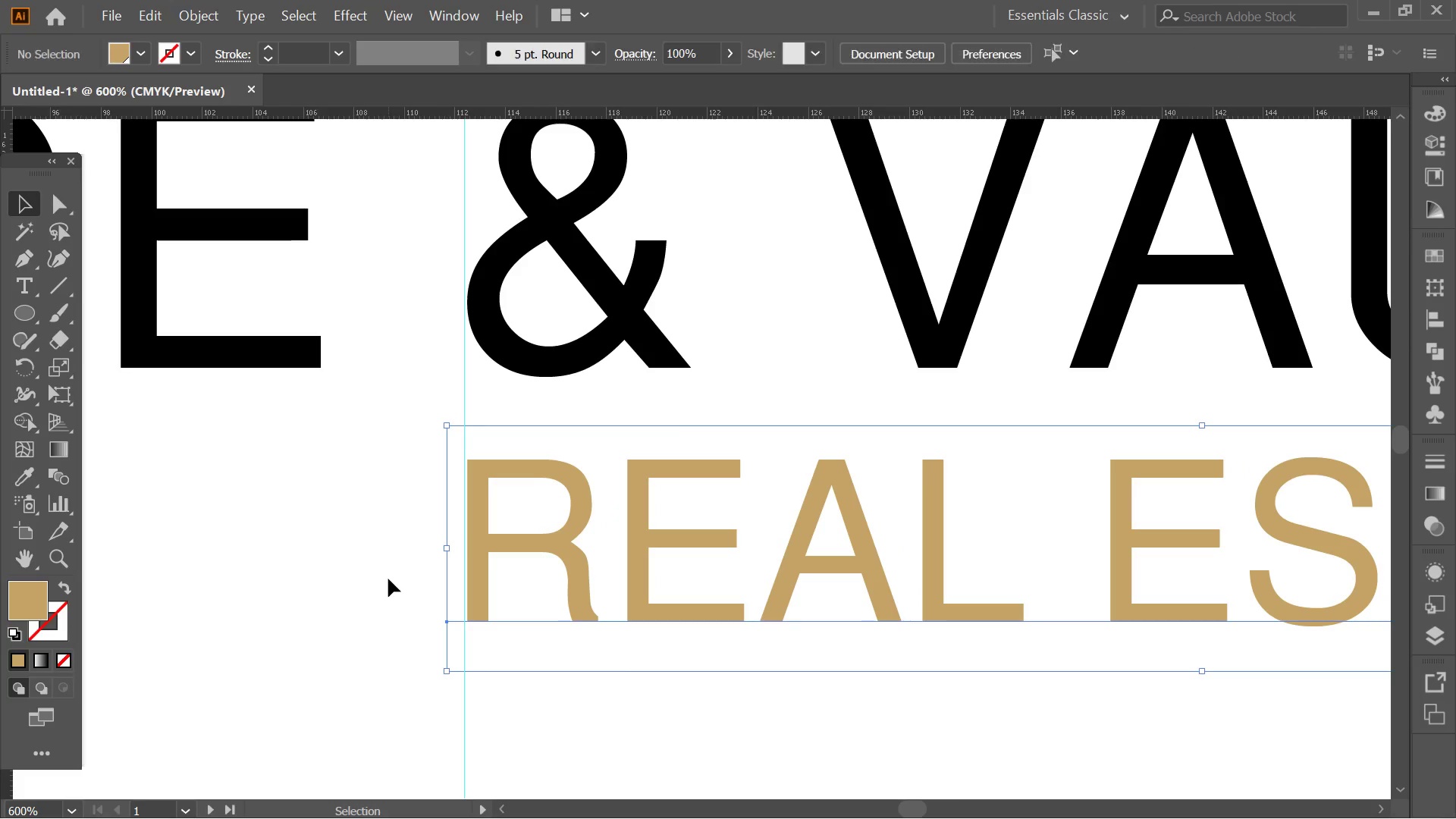 
hold_key(key=ShiftLeft, duration=6.28)
 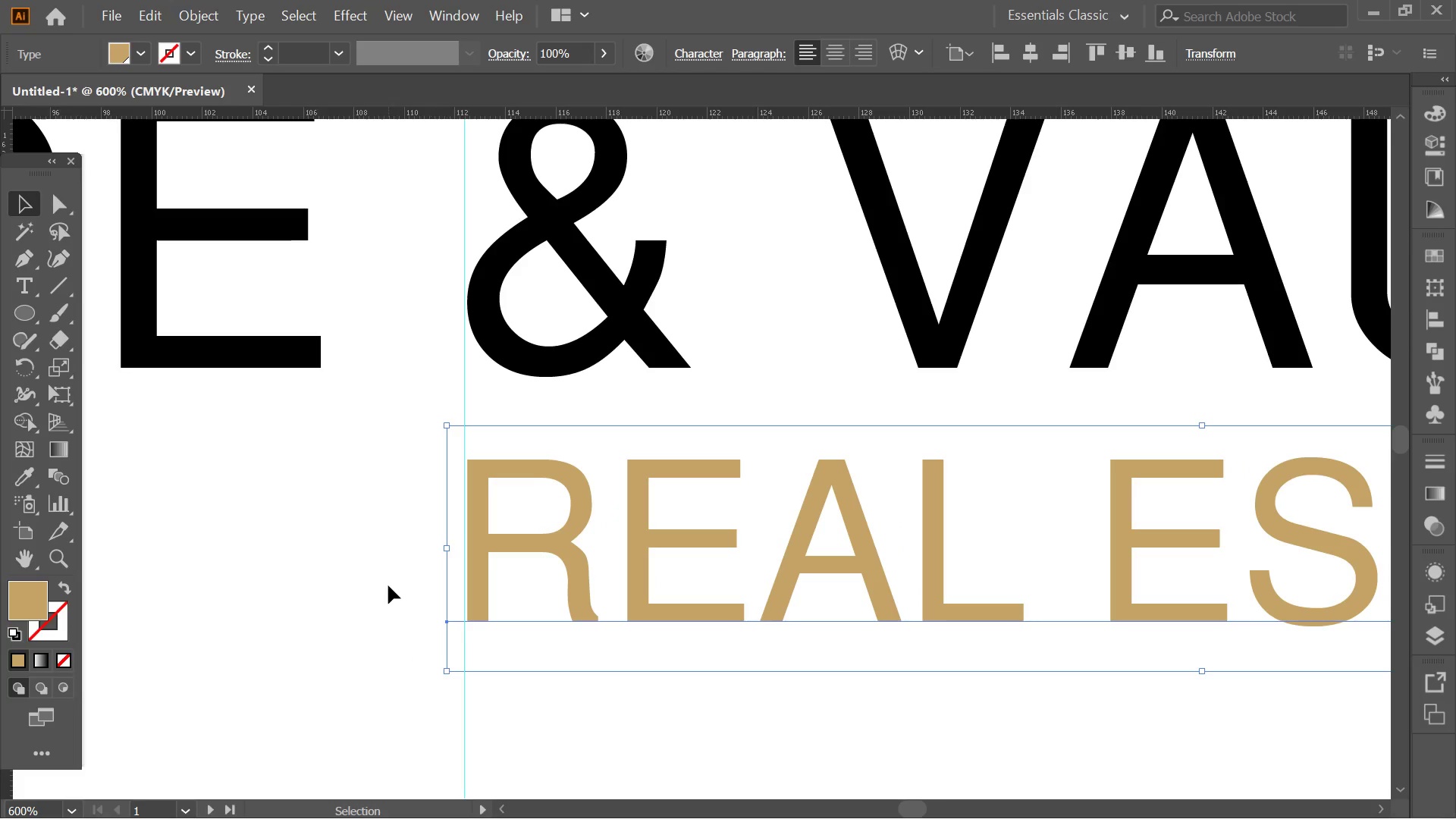 
left_click([388, 585])
 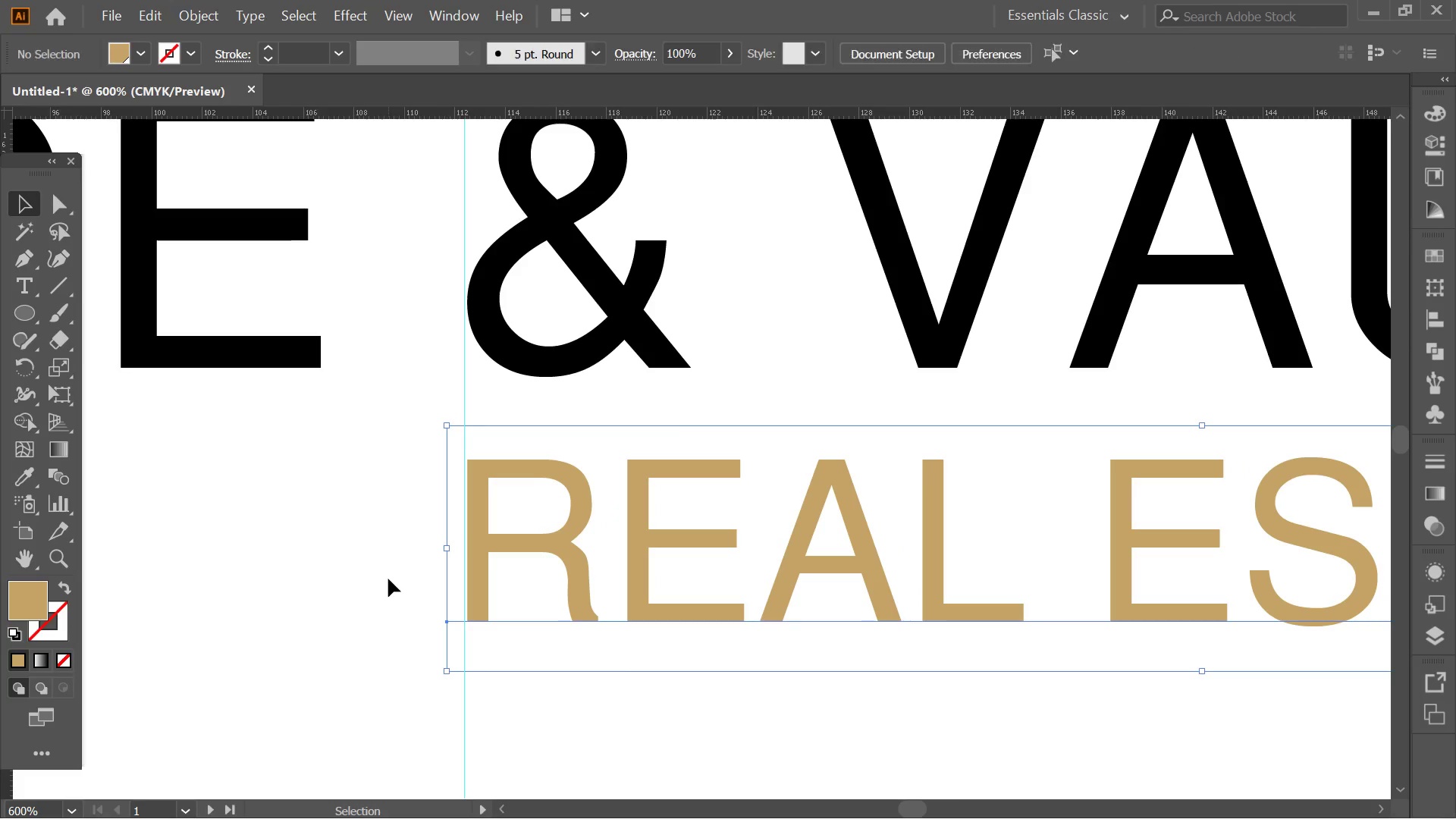 
key(Alt+AltLeft)
 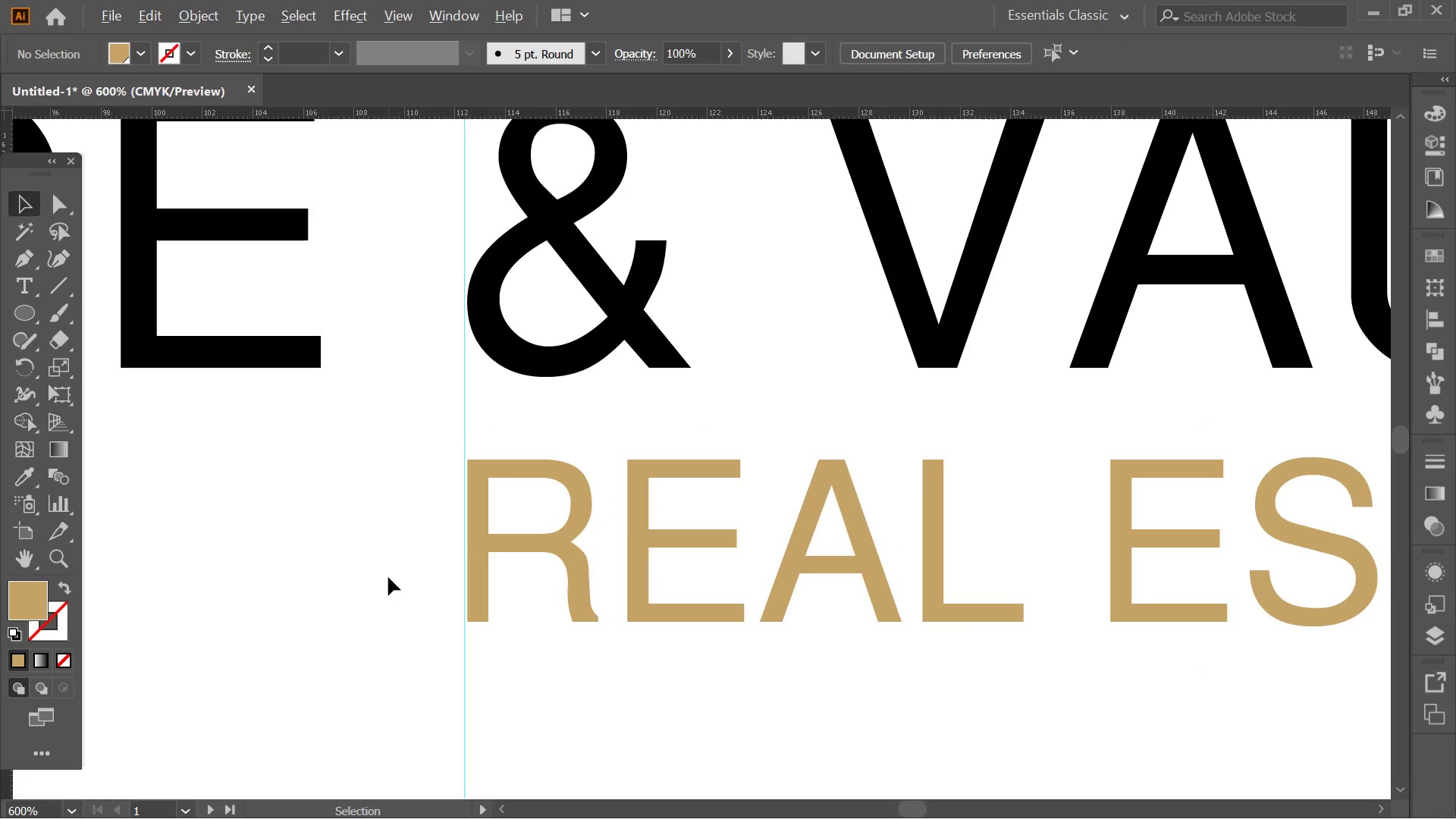 
hold_key(key=Space, duration=0.53)
 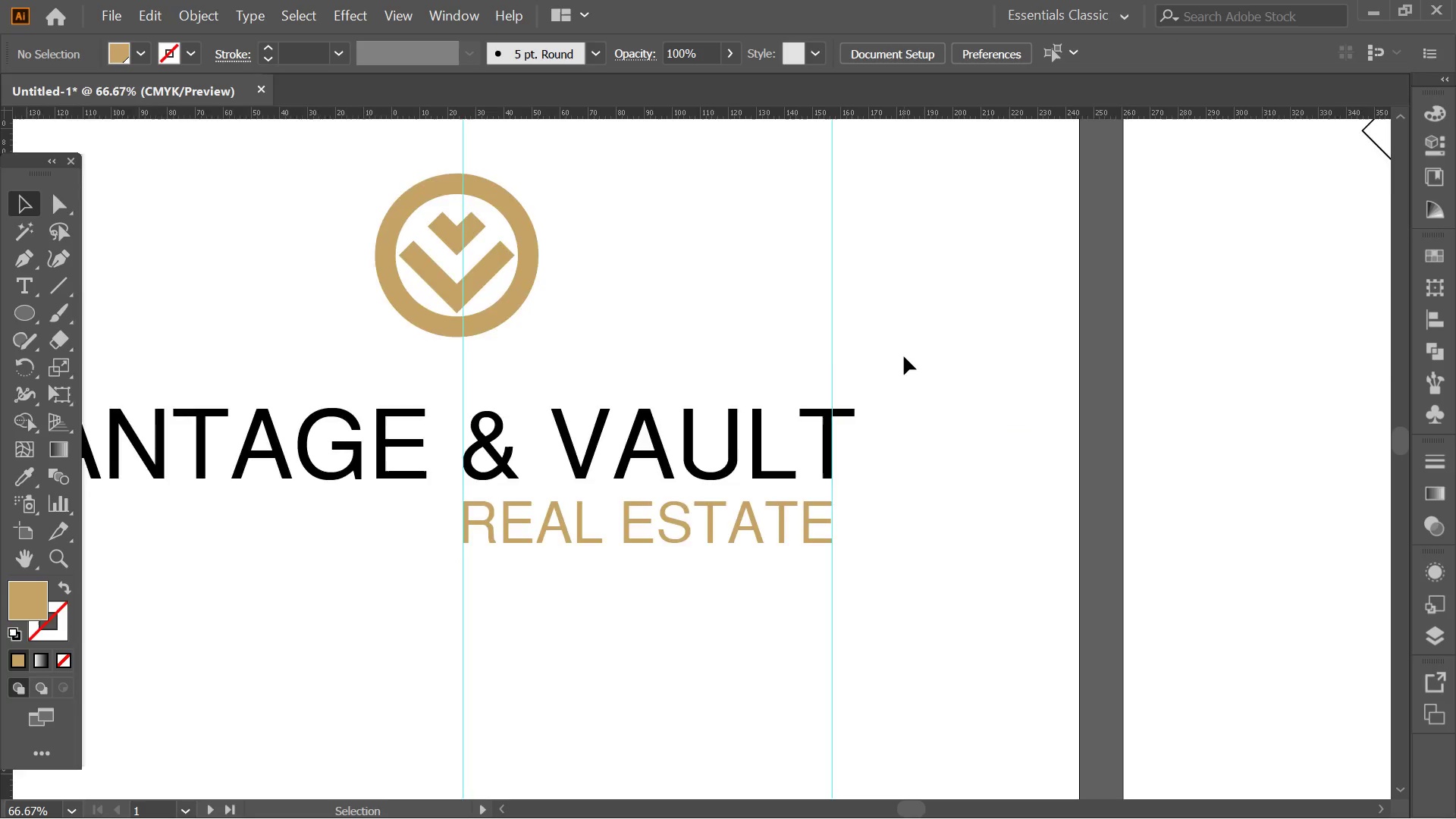 
left_click_drag(start_coordinate=[673, 522], to_coordinate=[726, 496])
 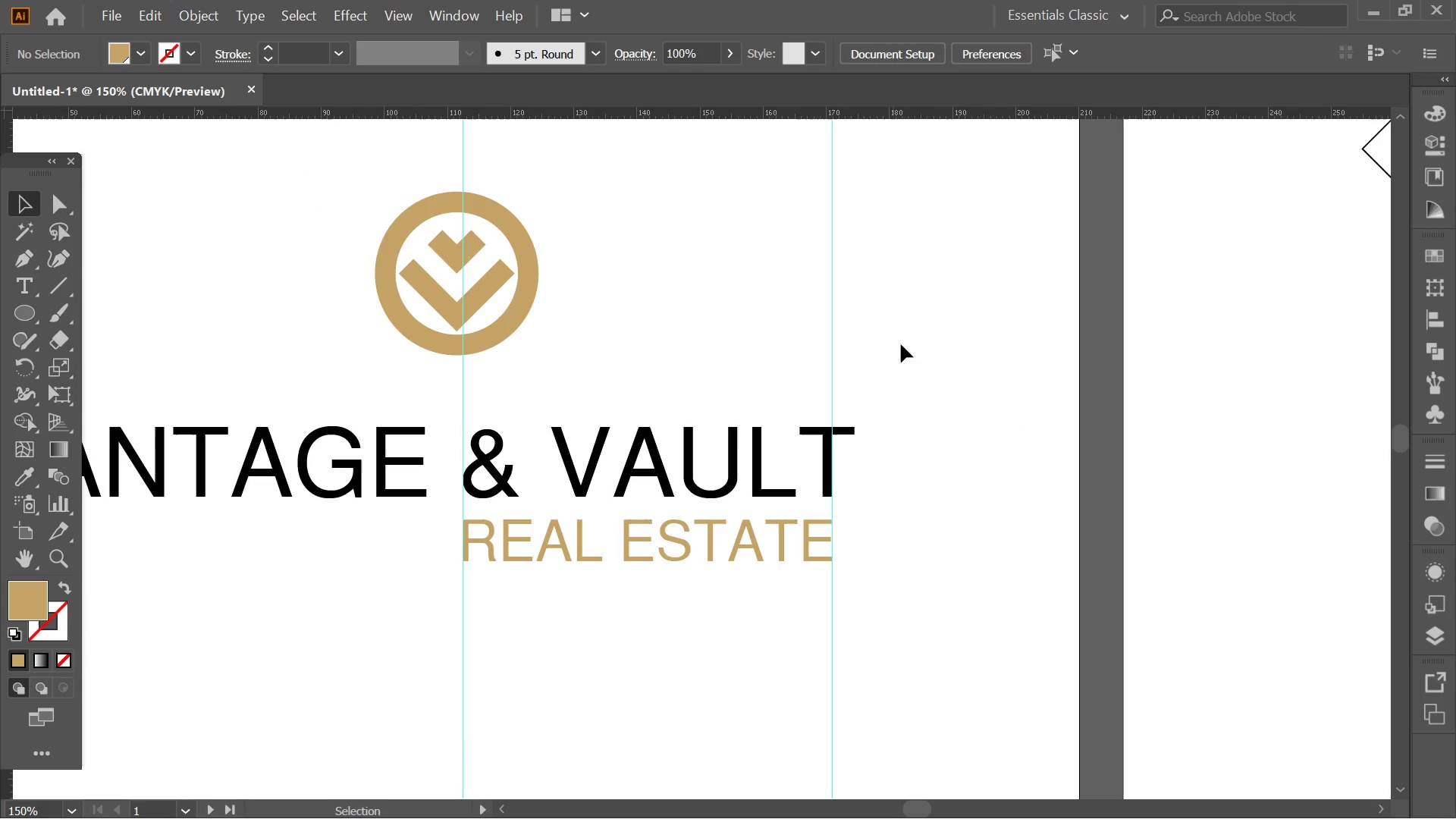 
scroll: coordinate [388, 577], scroll_direction: down, amount: 4.0
 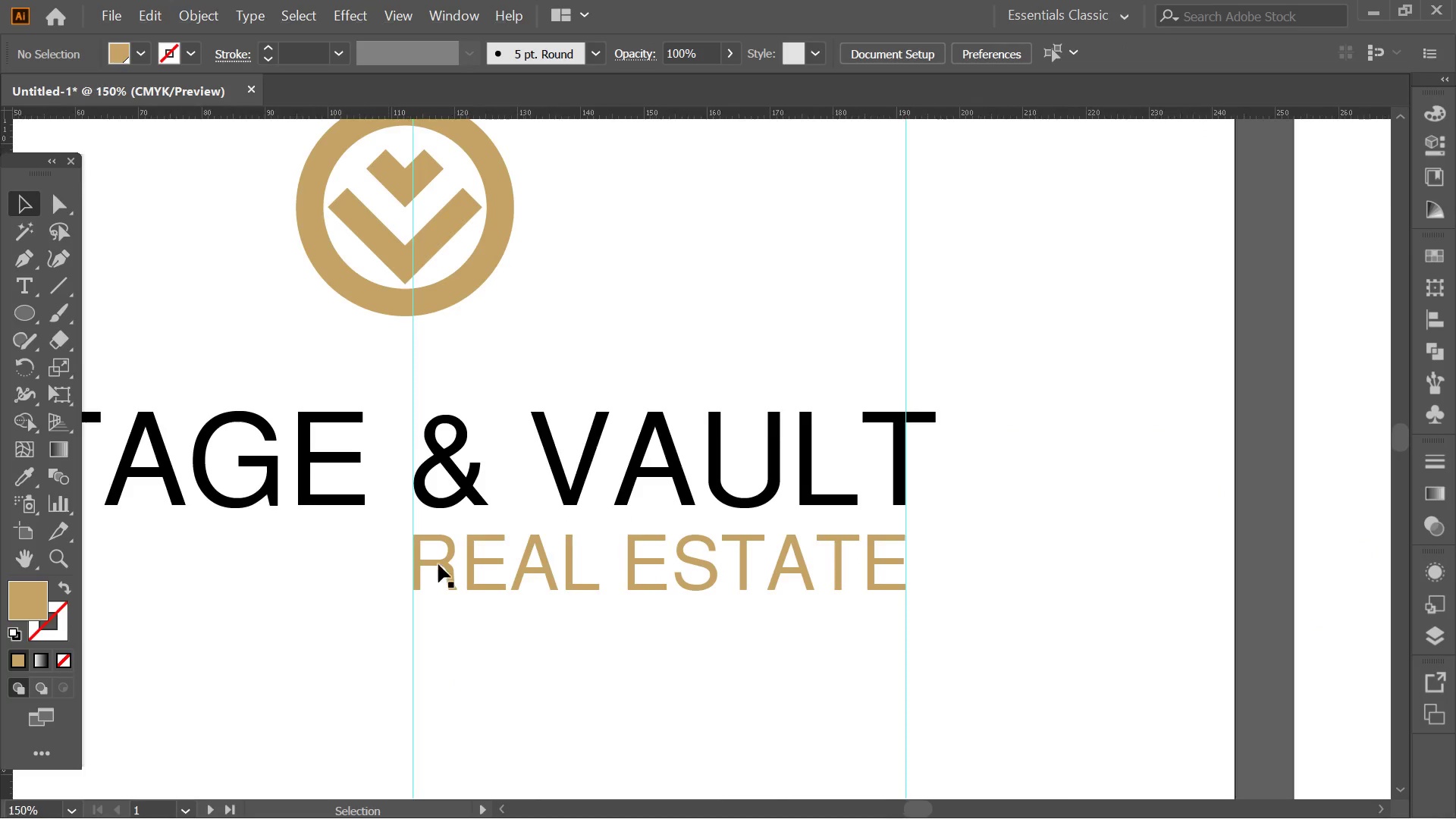 
key(Alt+AltLeft)
 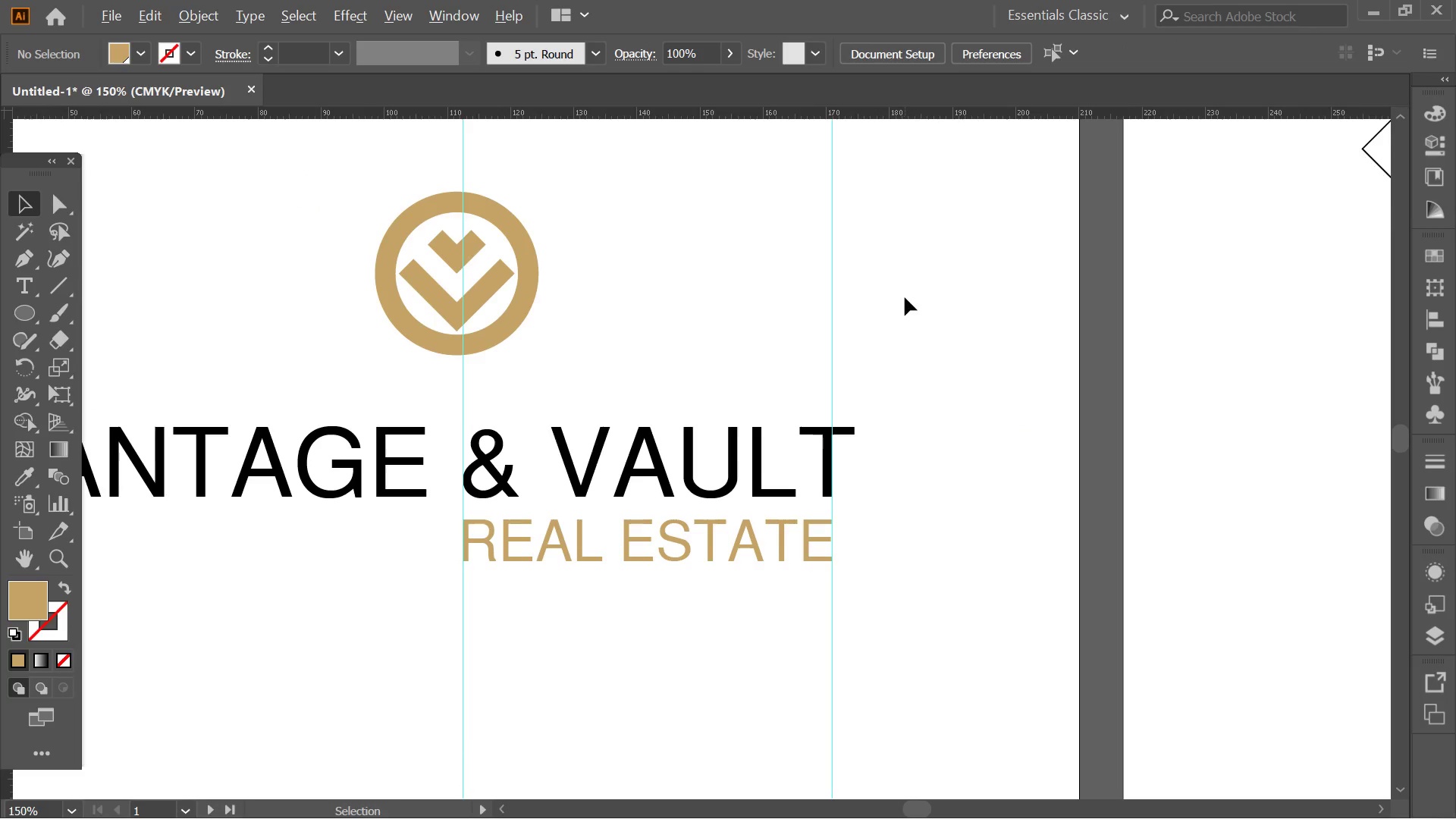 
key(Alt+AltLeft)
 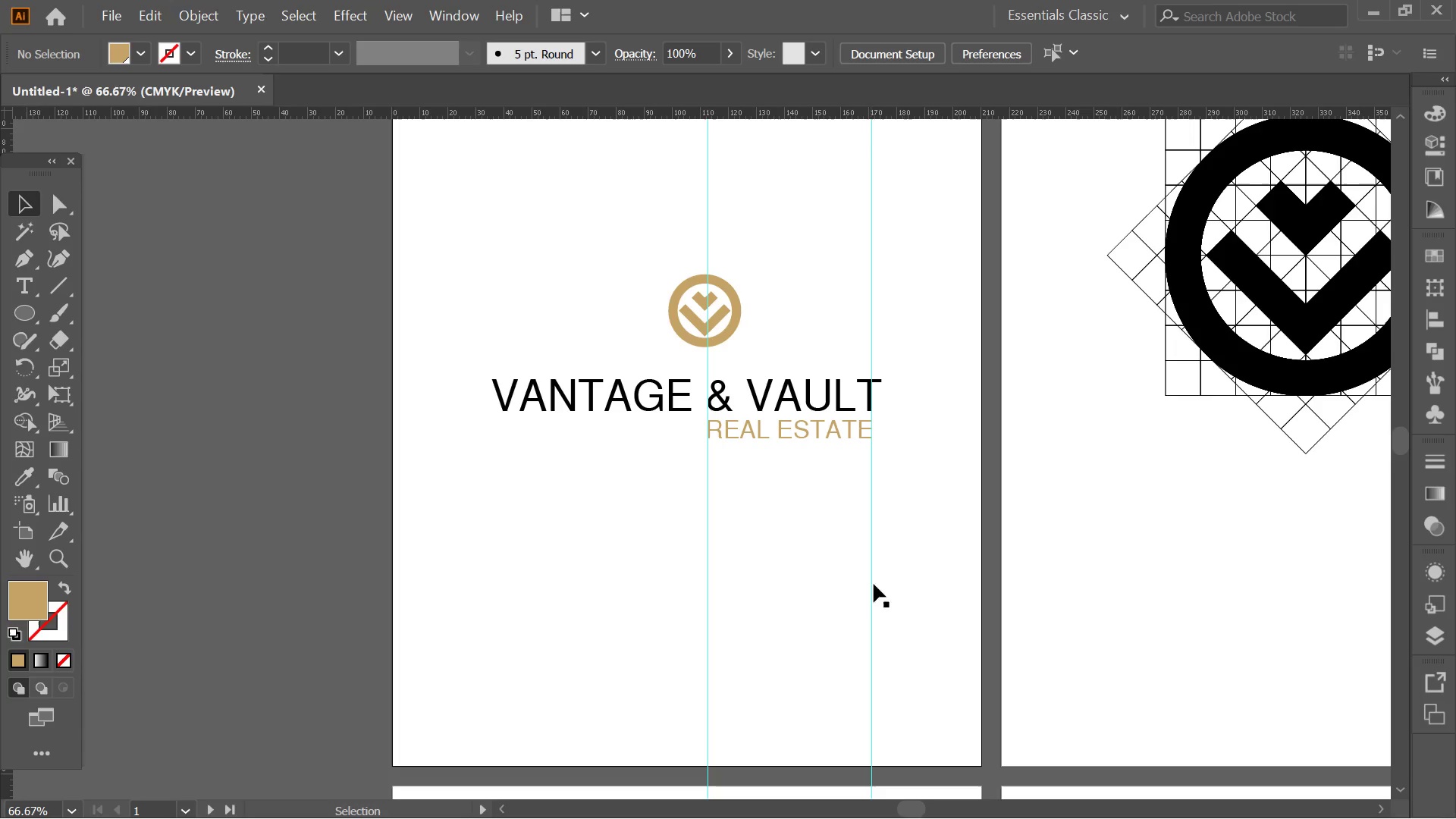 
scroll: coordinate [904, 356], scroll_direction: down, amount: 3.0
 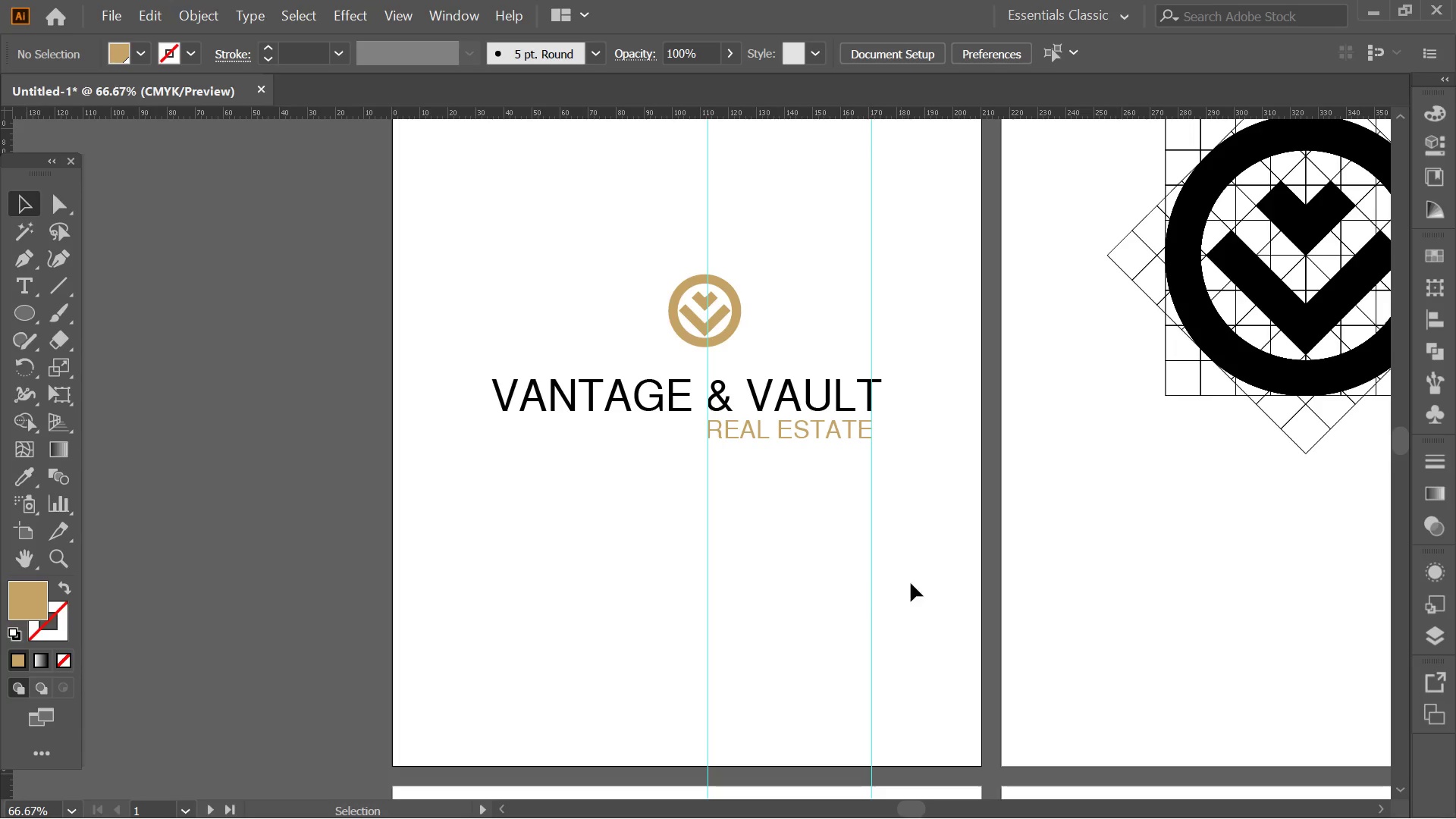 
left_click_drag(start_coordinate=[913, 560], to_coordinate=[566, 500])
 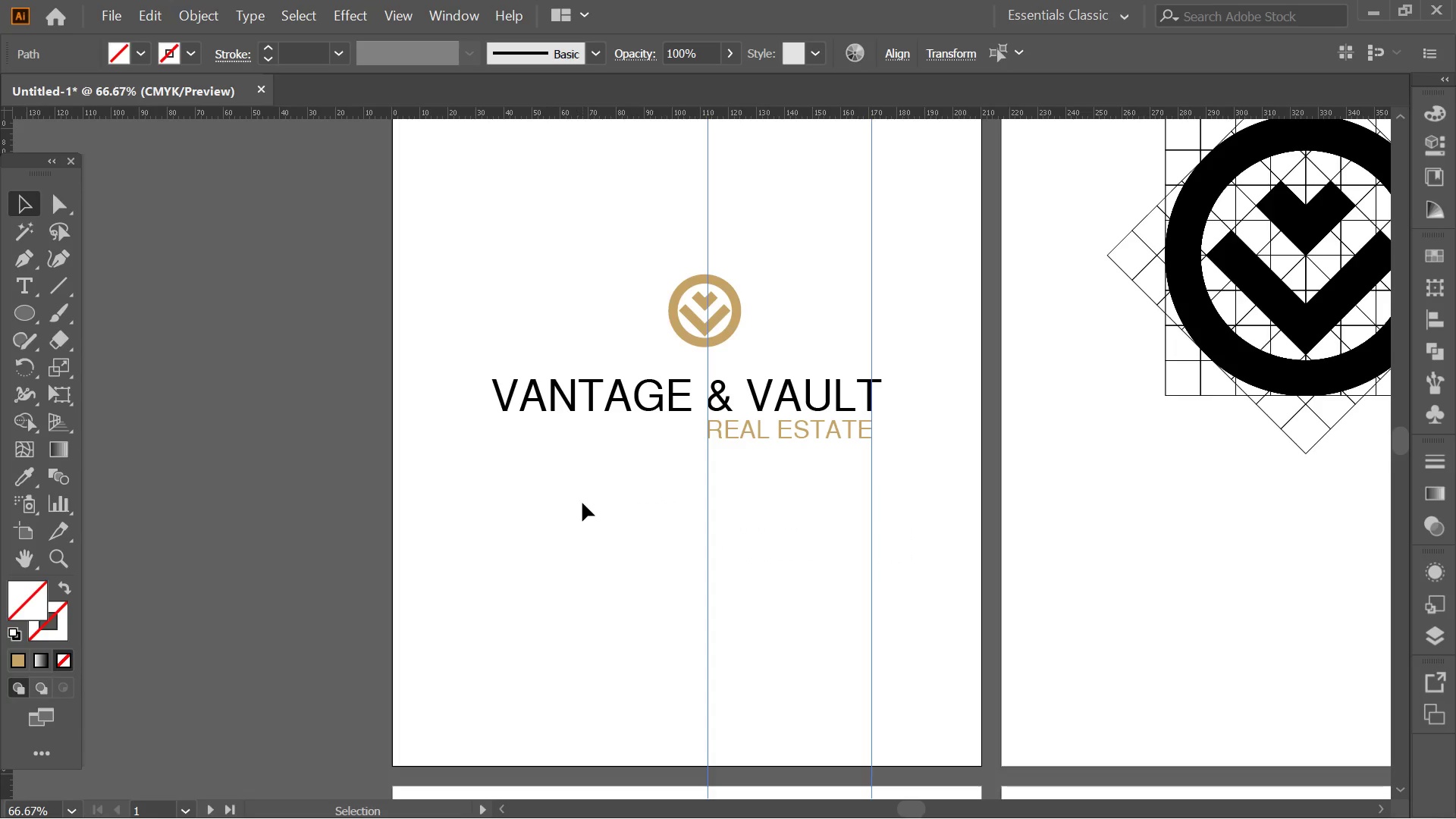 
key(Delete)
 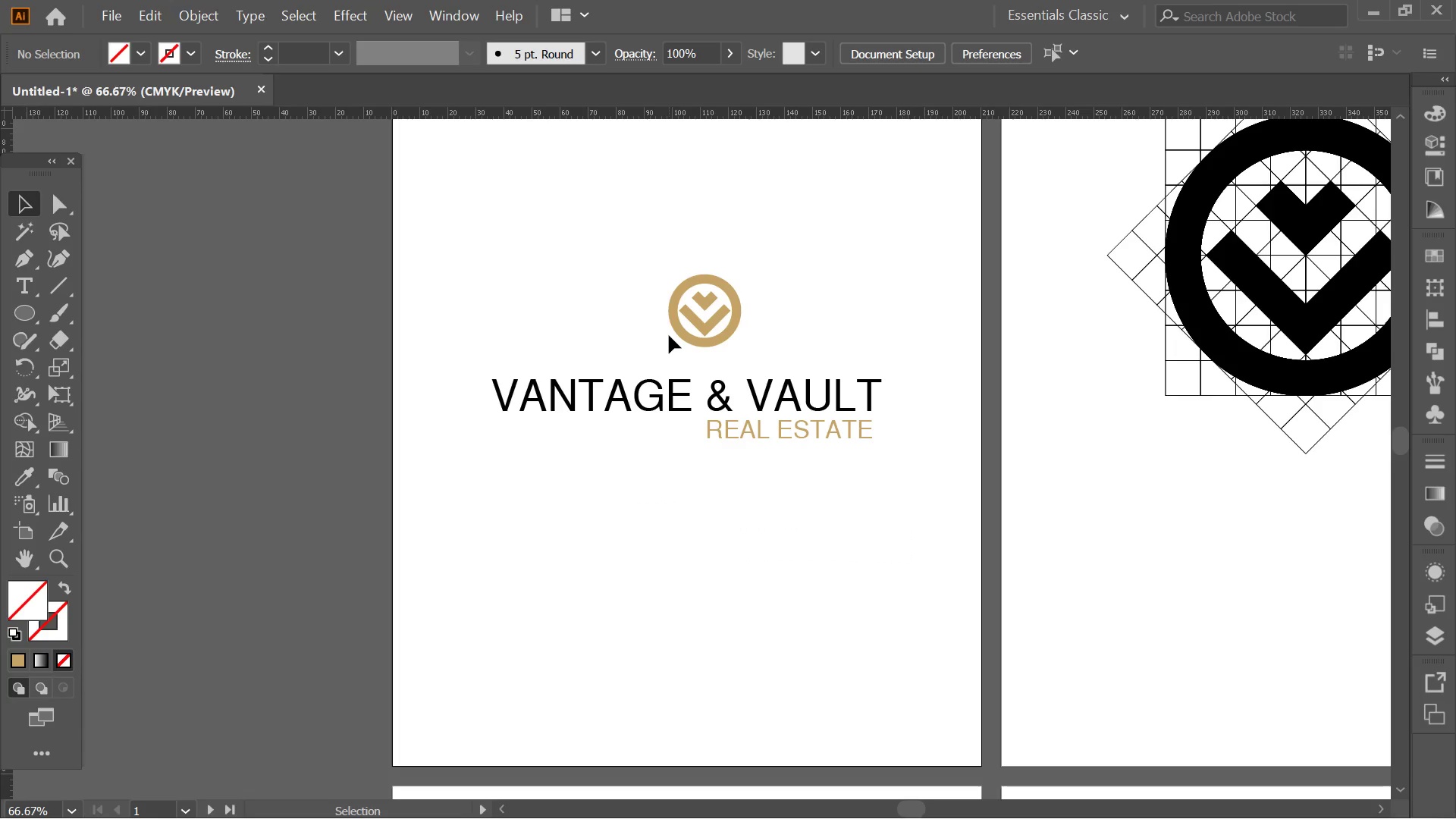 
hold_key(key=AltLeft, duration=0.36)
scroll: coordinate [843, 237], scroll_direction: up, amount: 1.0
 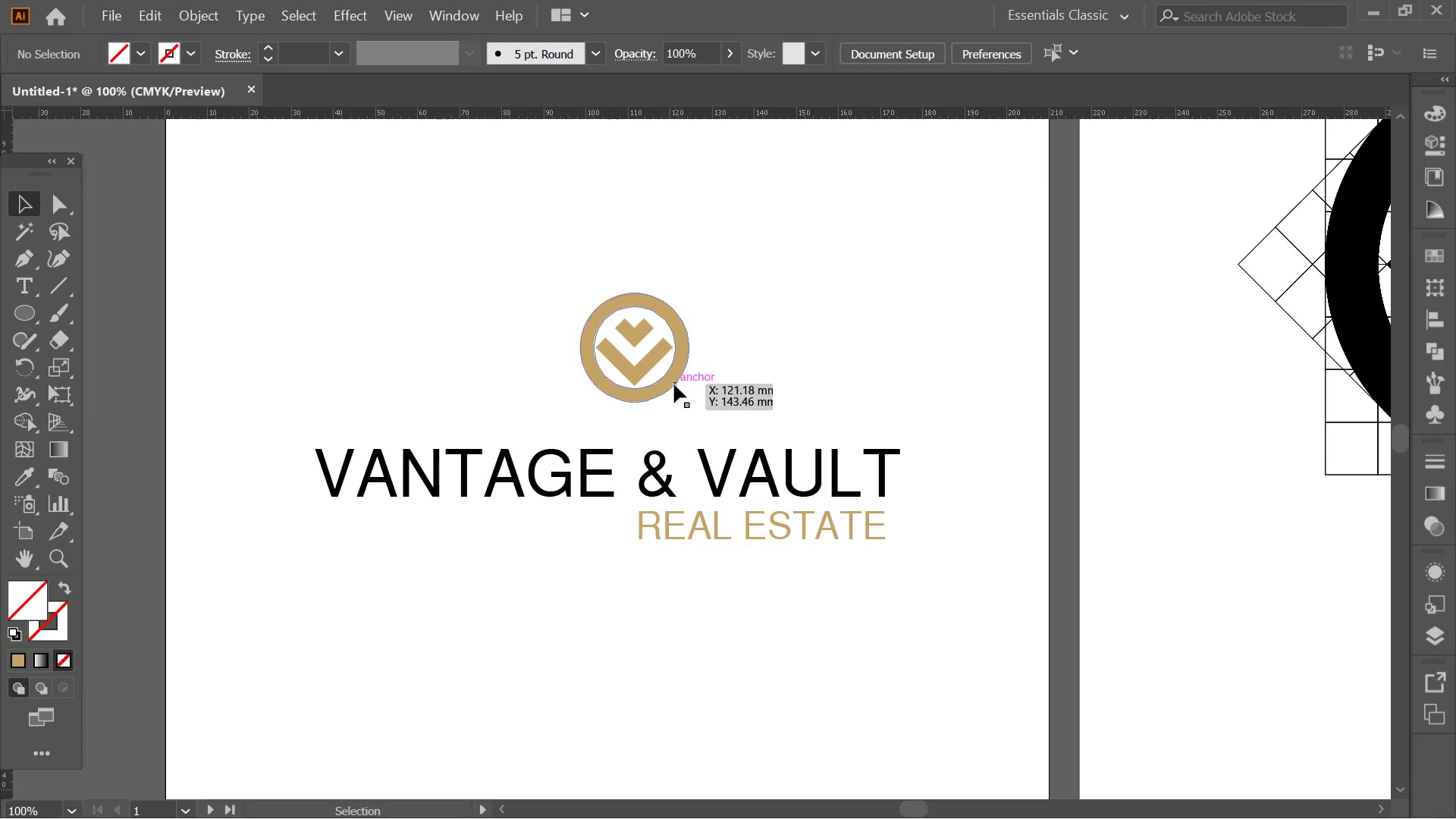 
left_click([674, 384])
 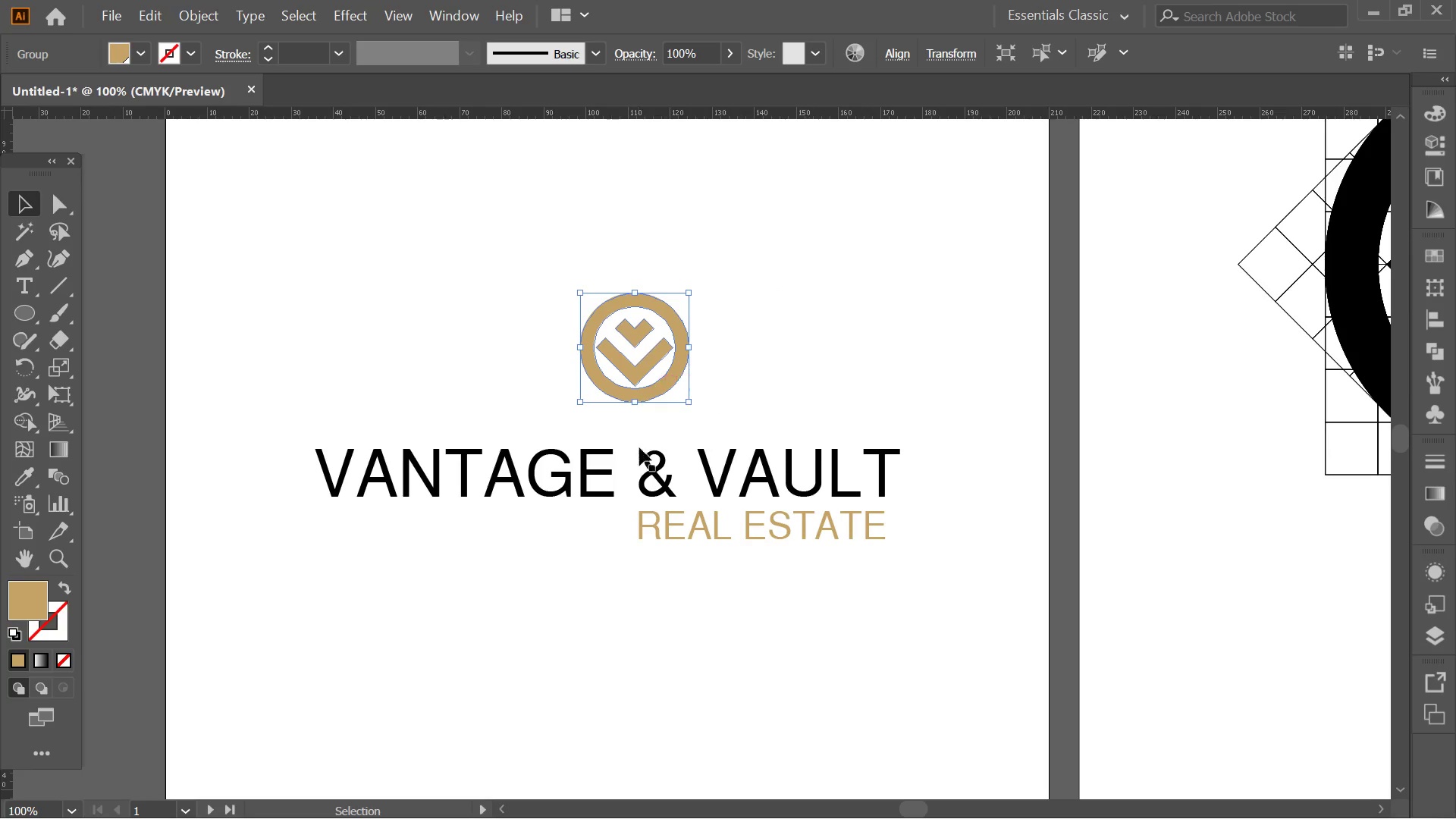 
hold_key(key=ShiftLeft, duration=0.33)
 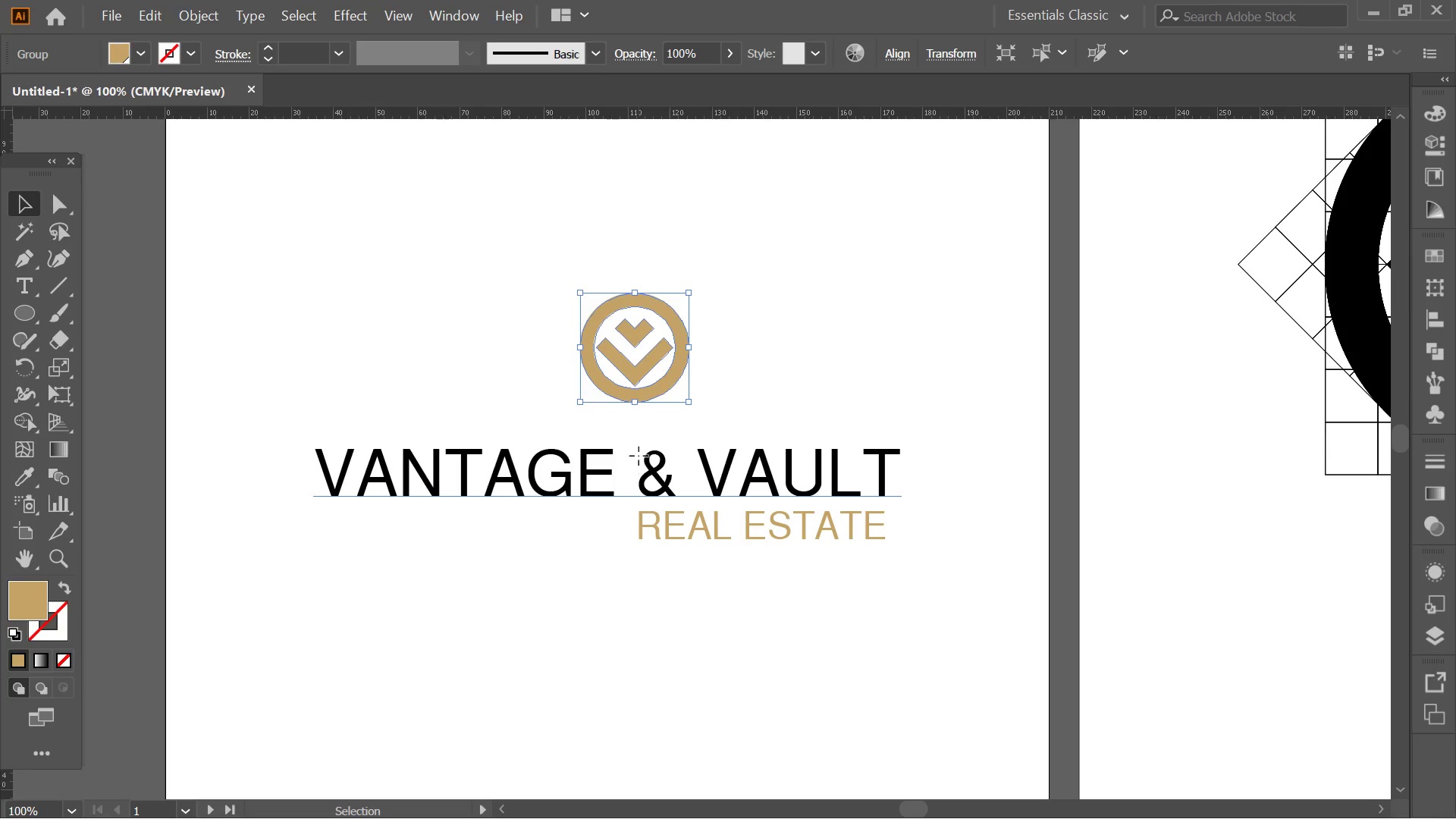 
left_click([639, 456])
 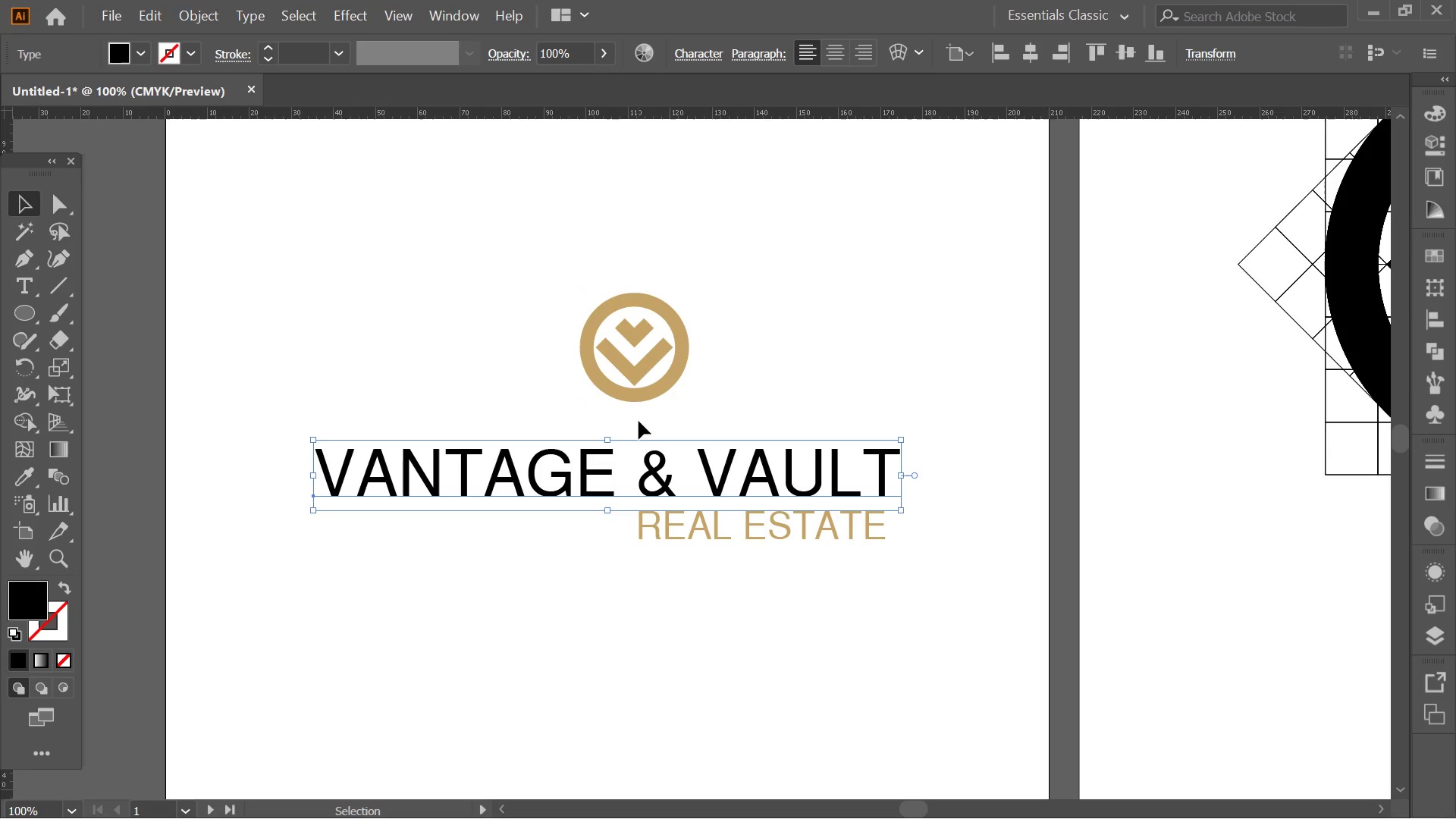 
hold_key(key=ShiftLeft, duration=1.5)
double_click([672, 392])
 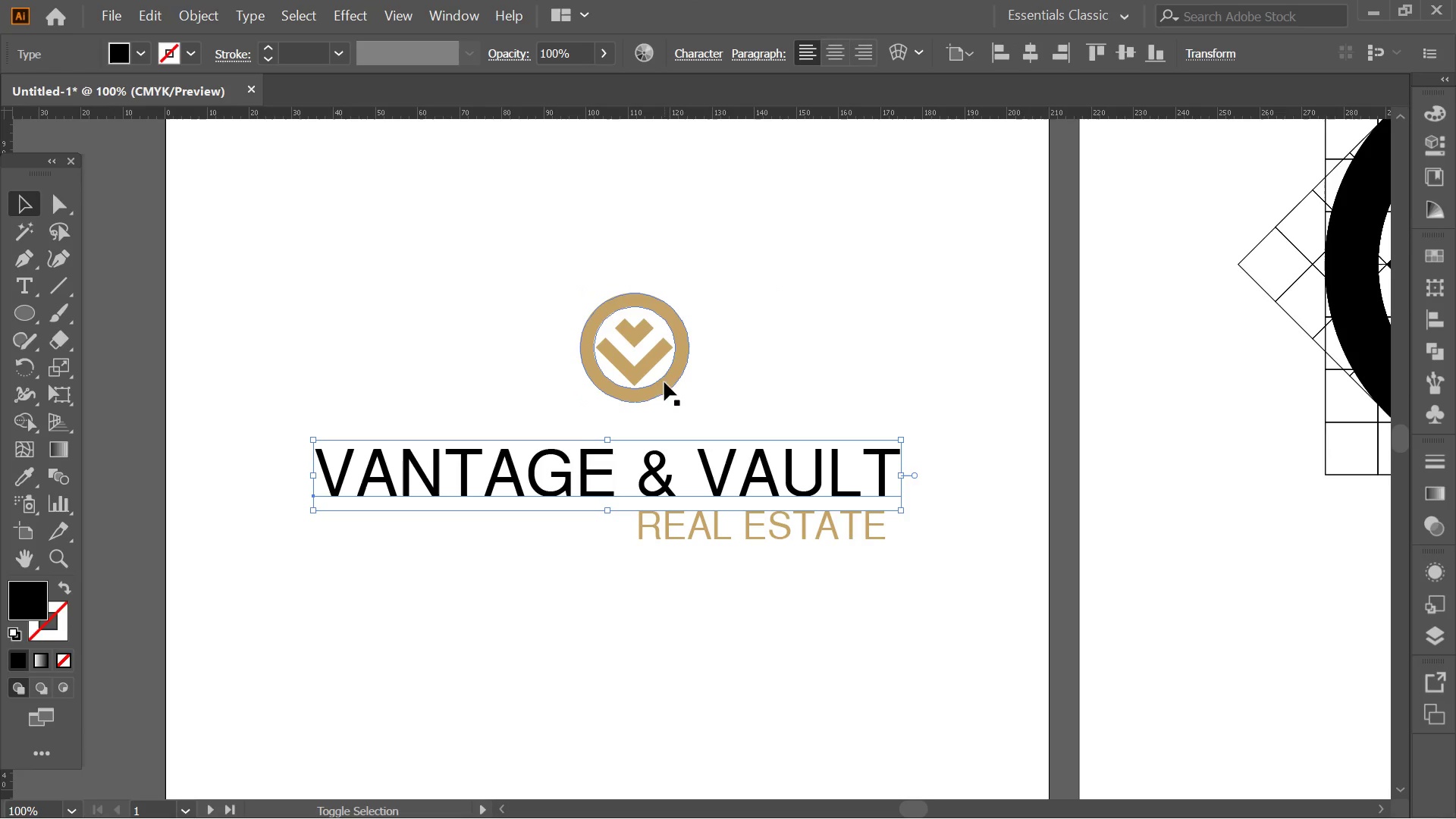 
triple_click([664, 382])
 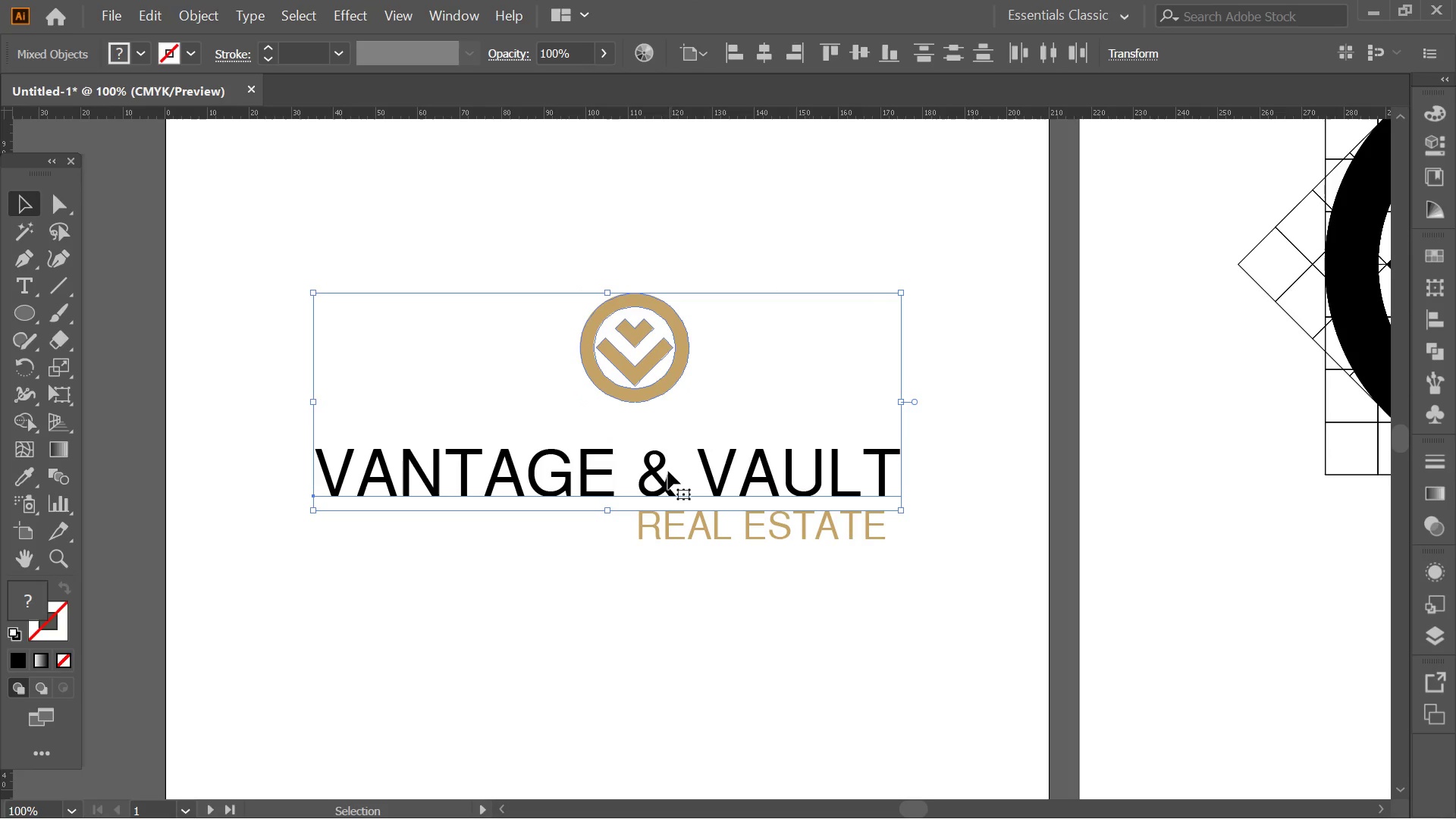 
left_click([657, 472])
 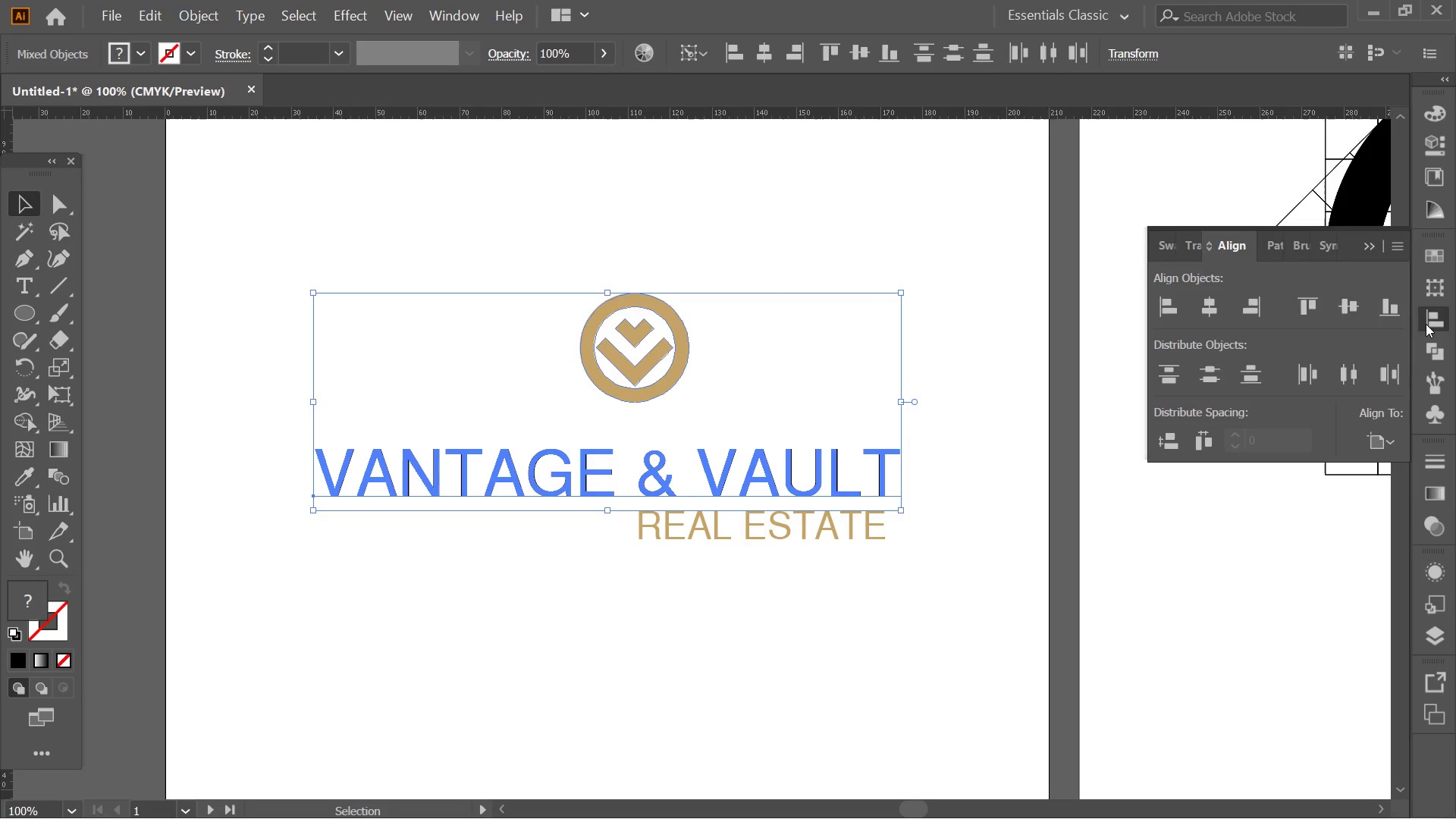 
left_click([1204, 311])
 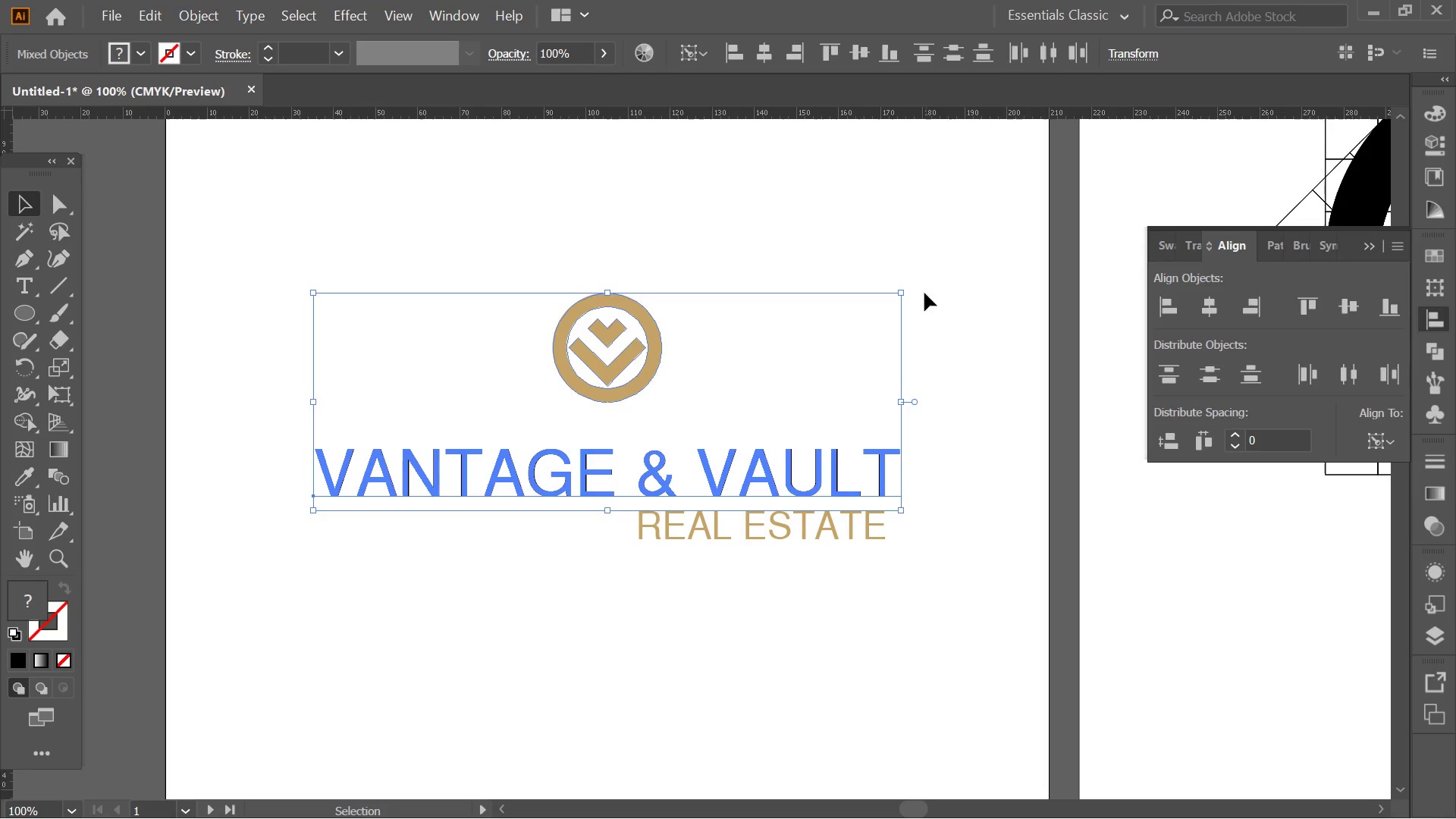 
left_click([903, 220])
 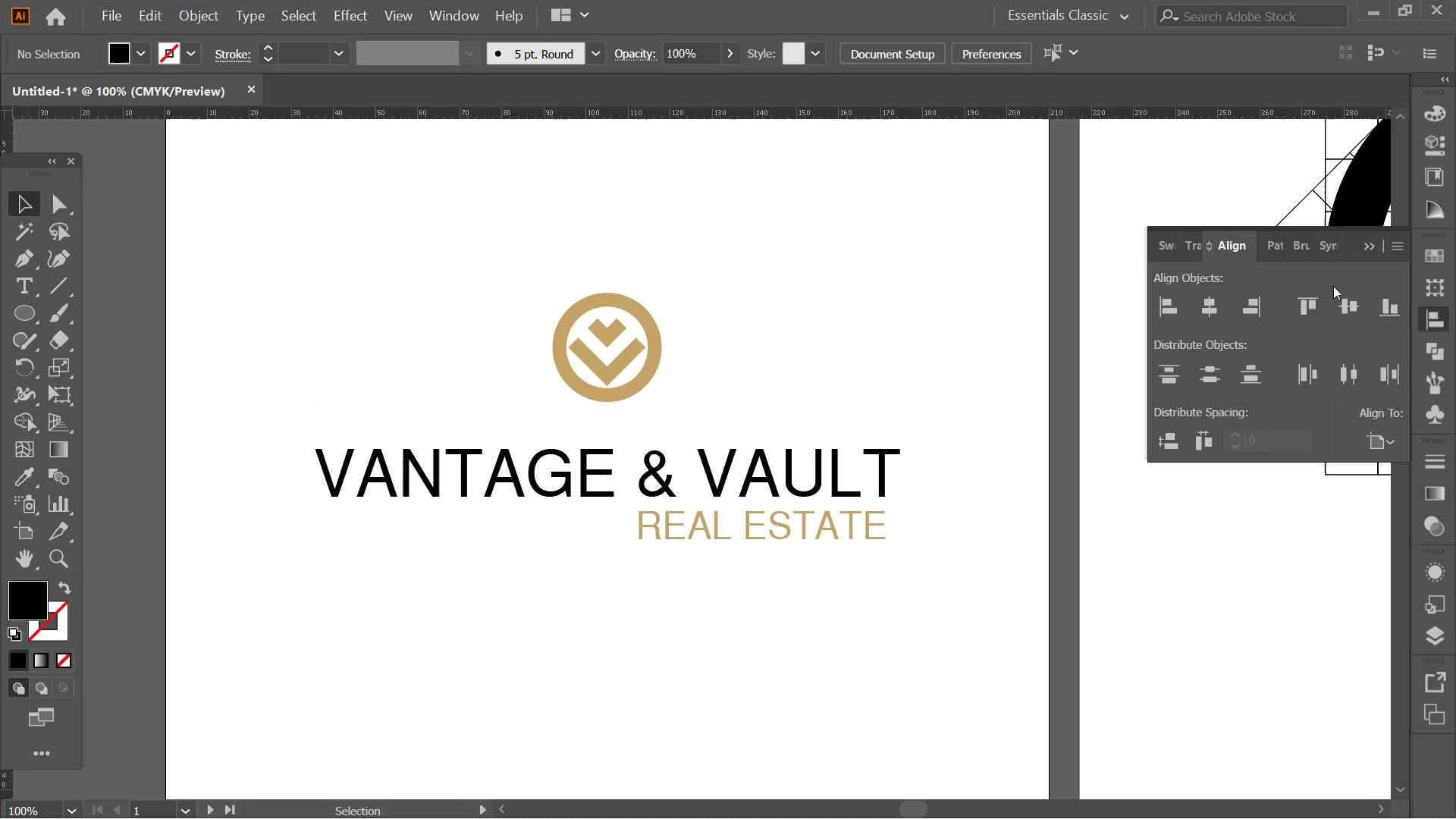 
left_click([1373, 250])
 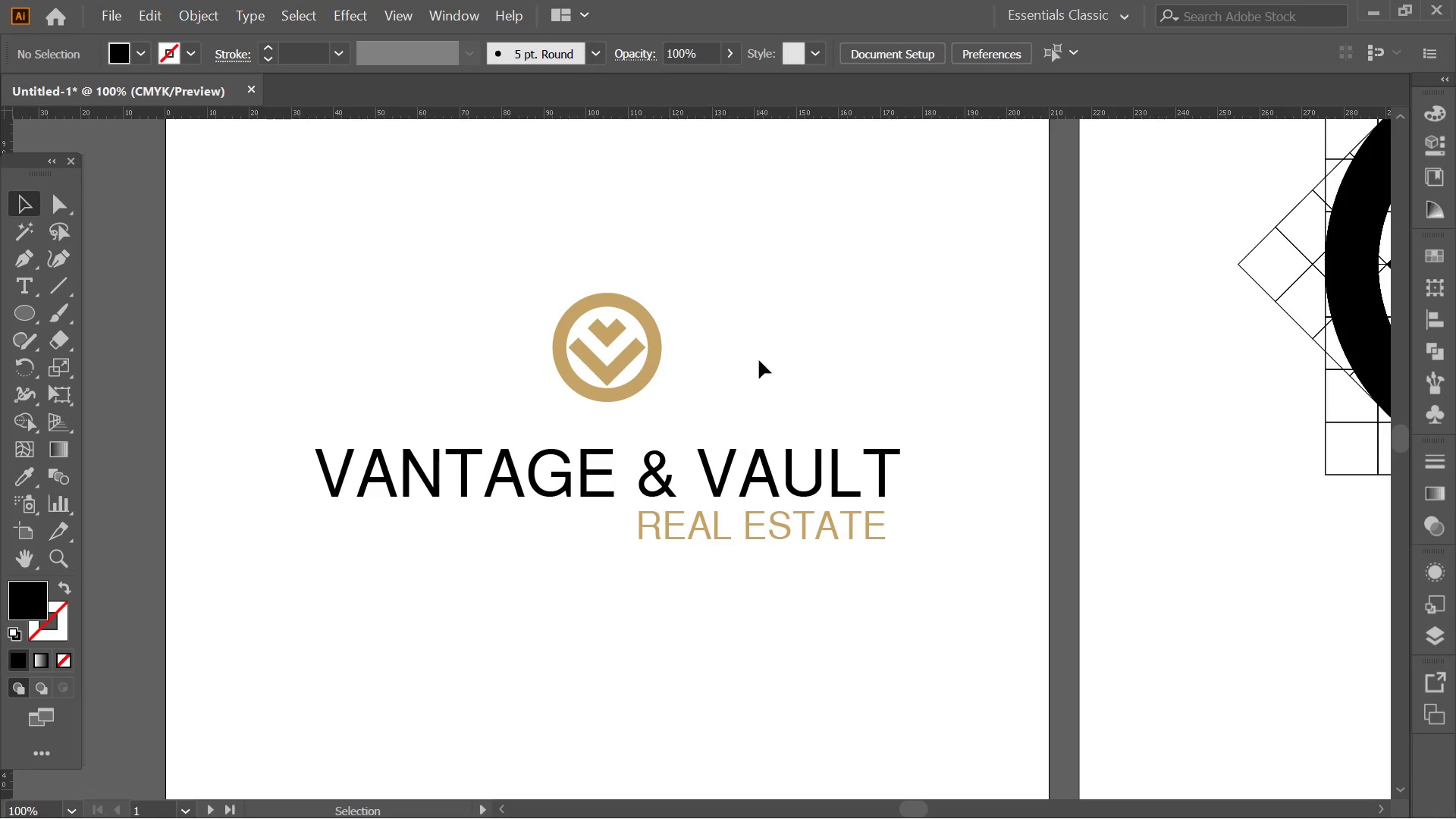 
key(Alt+AltLeft)
 